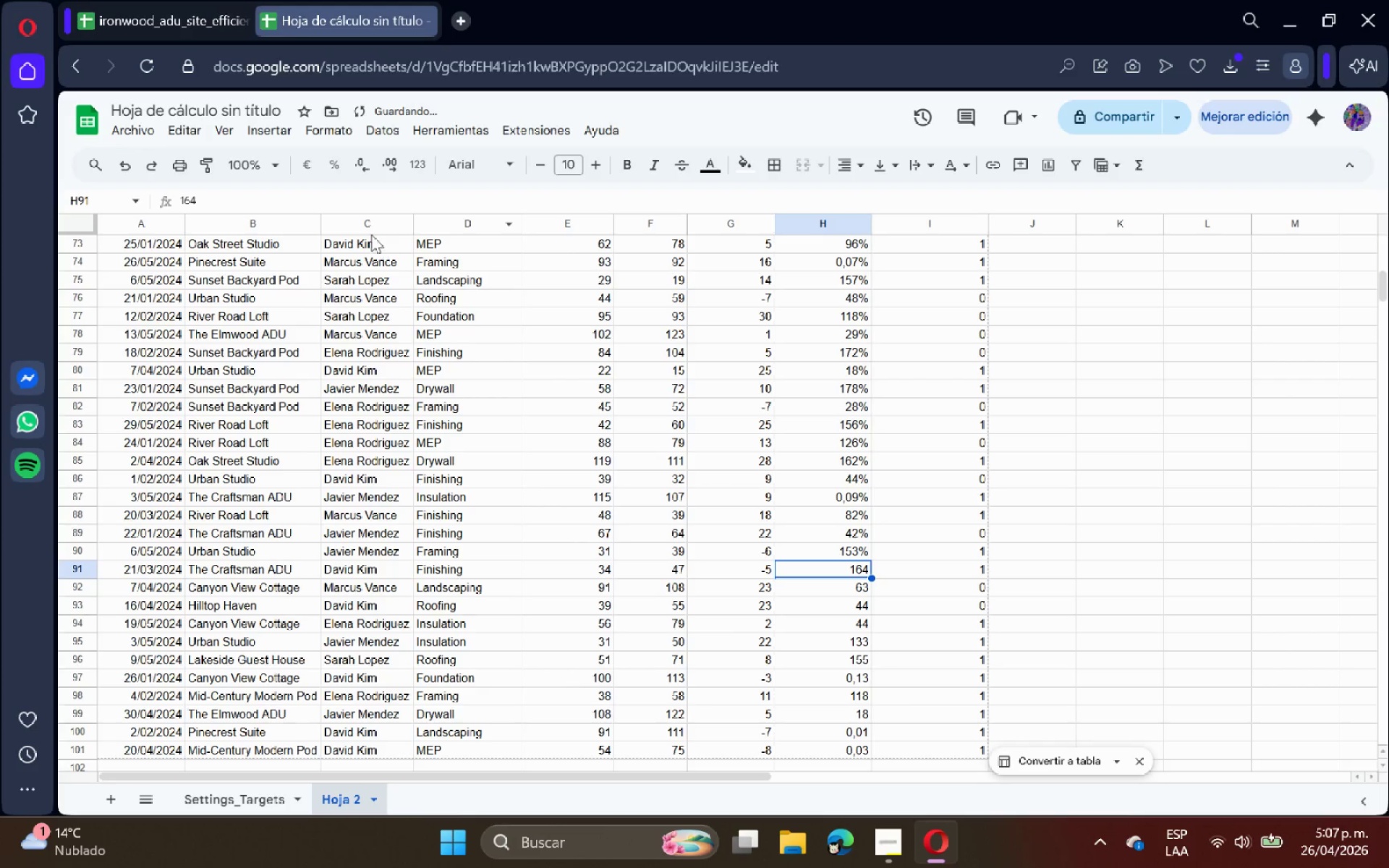 
left_click([357, 205])
 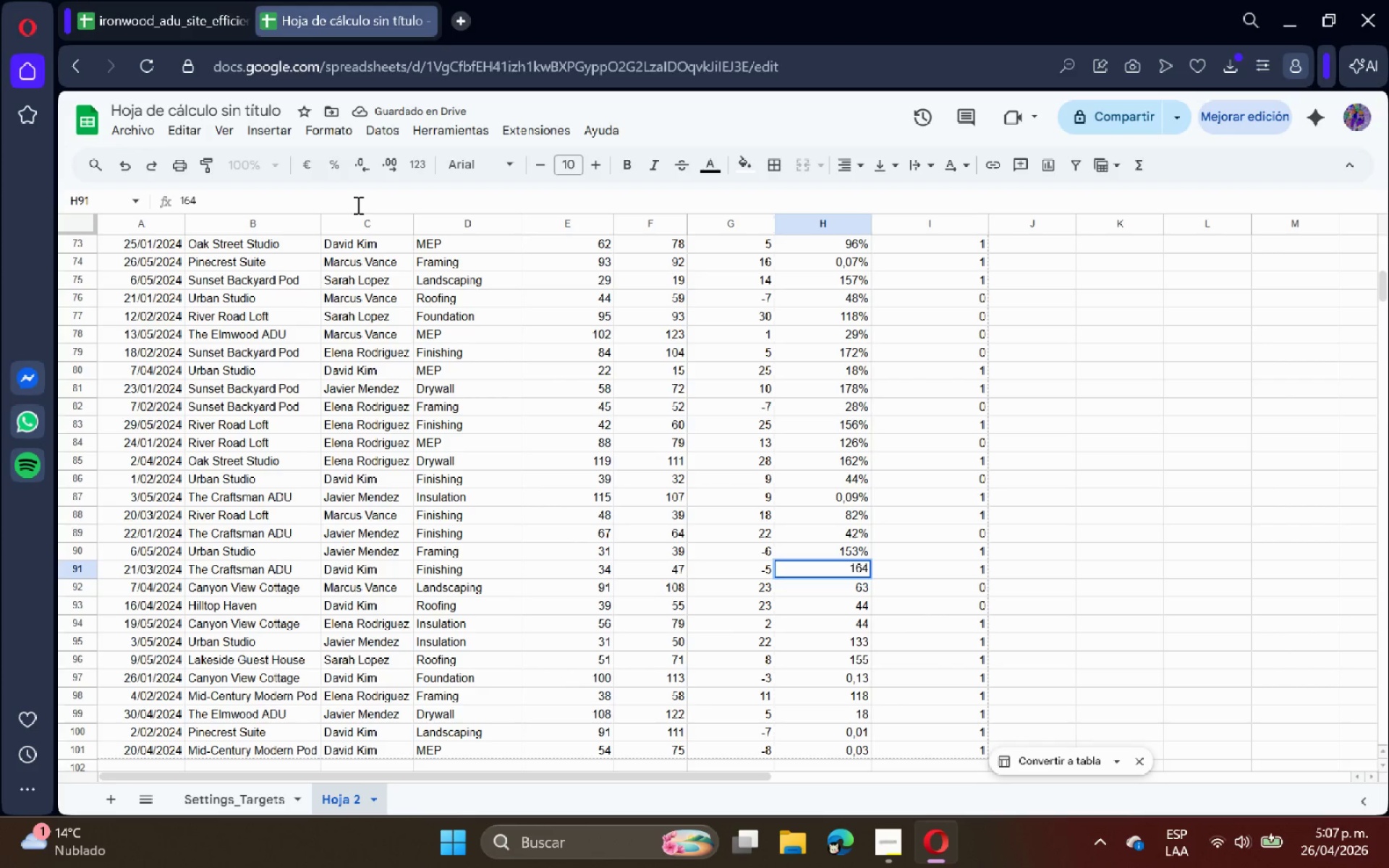 
key(Shift+ShiftRight)
 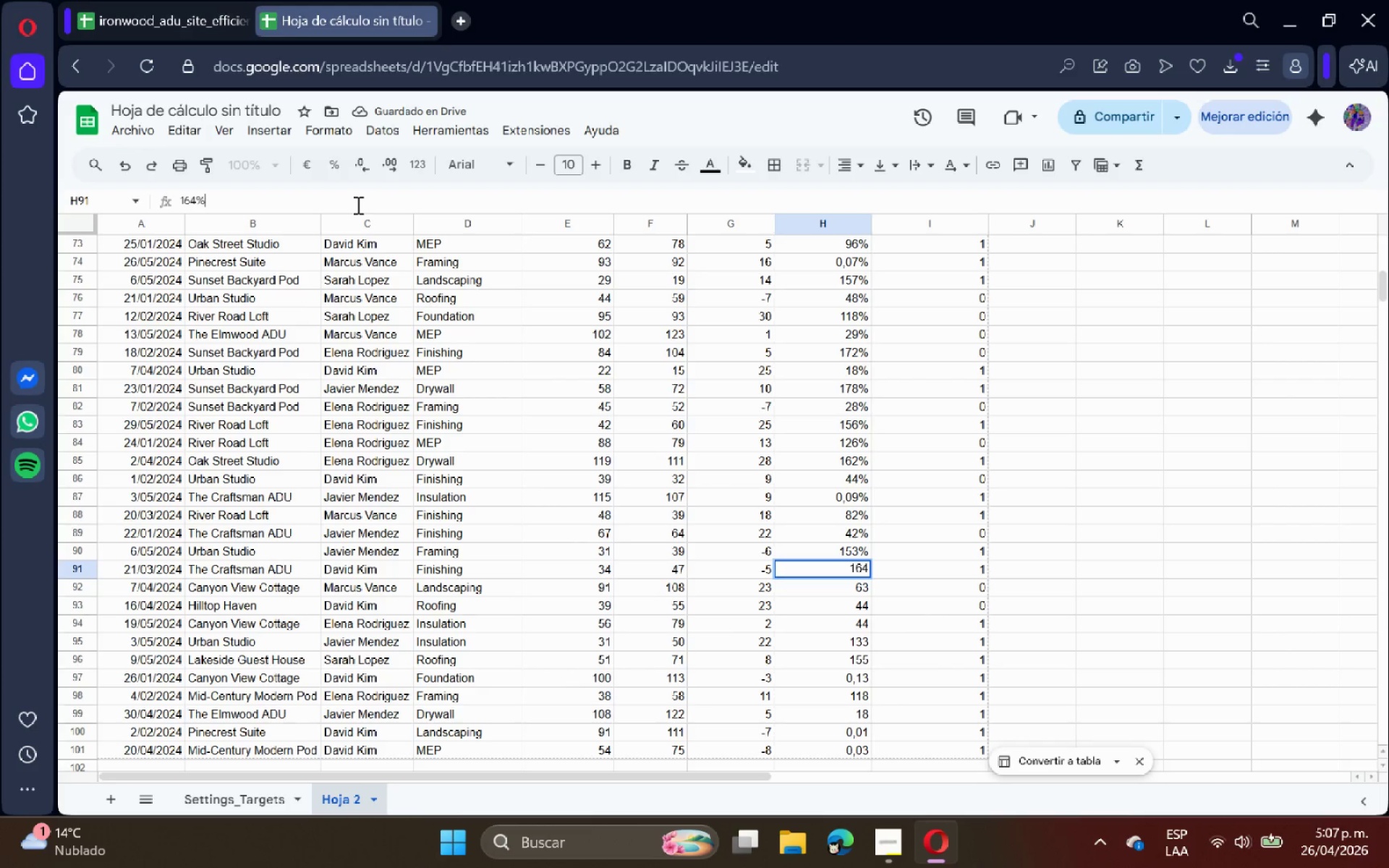 
key(Shift+5)
 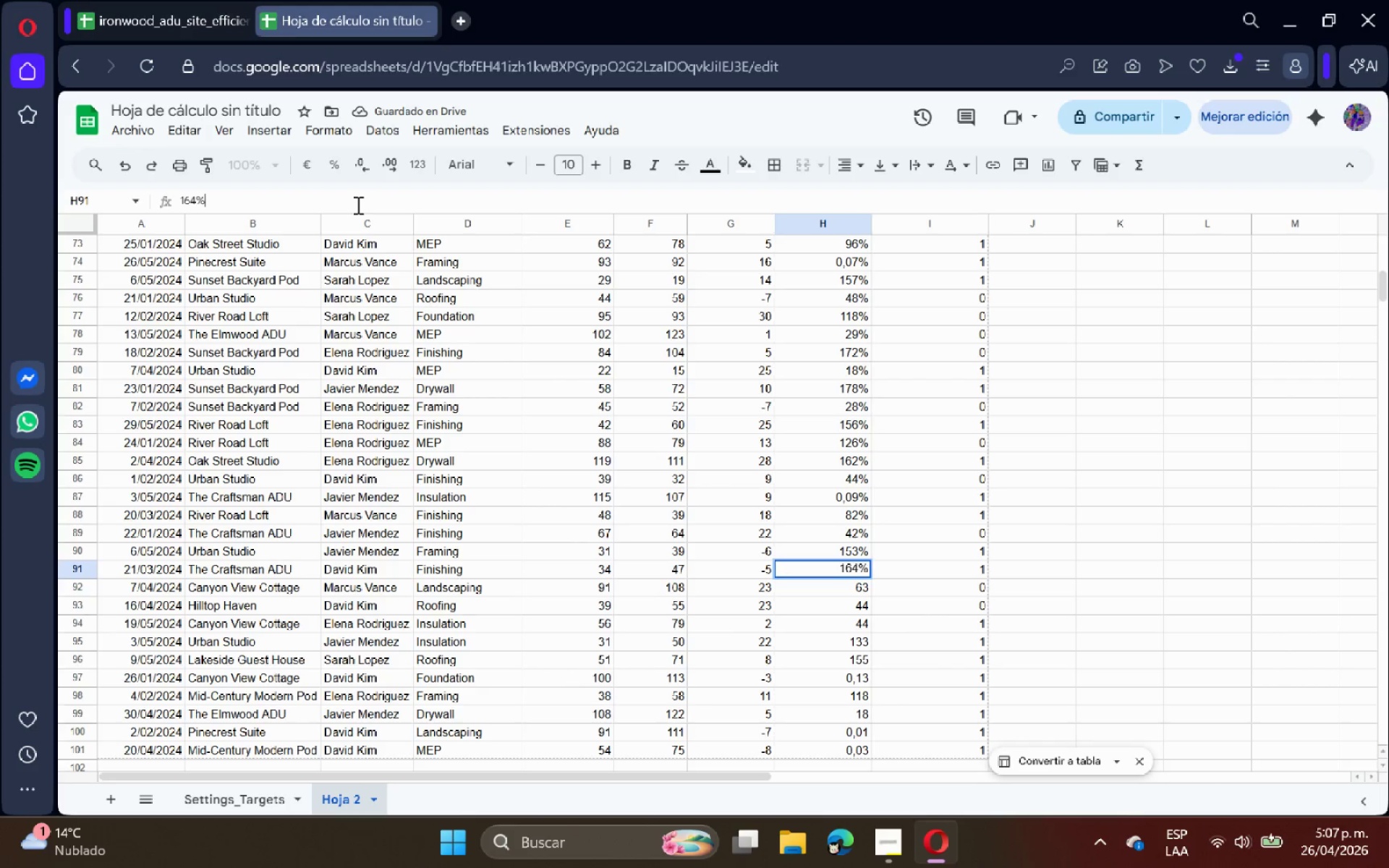 
key(Enter)
 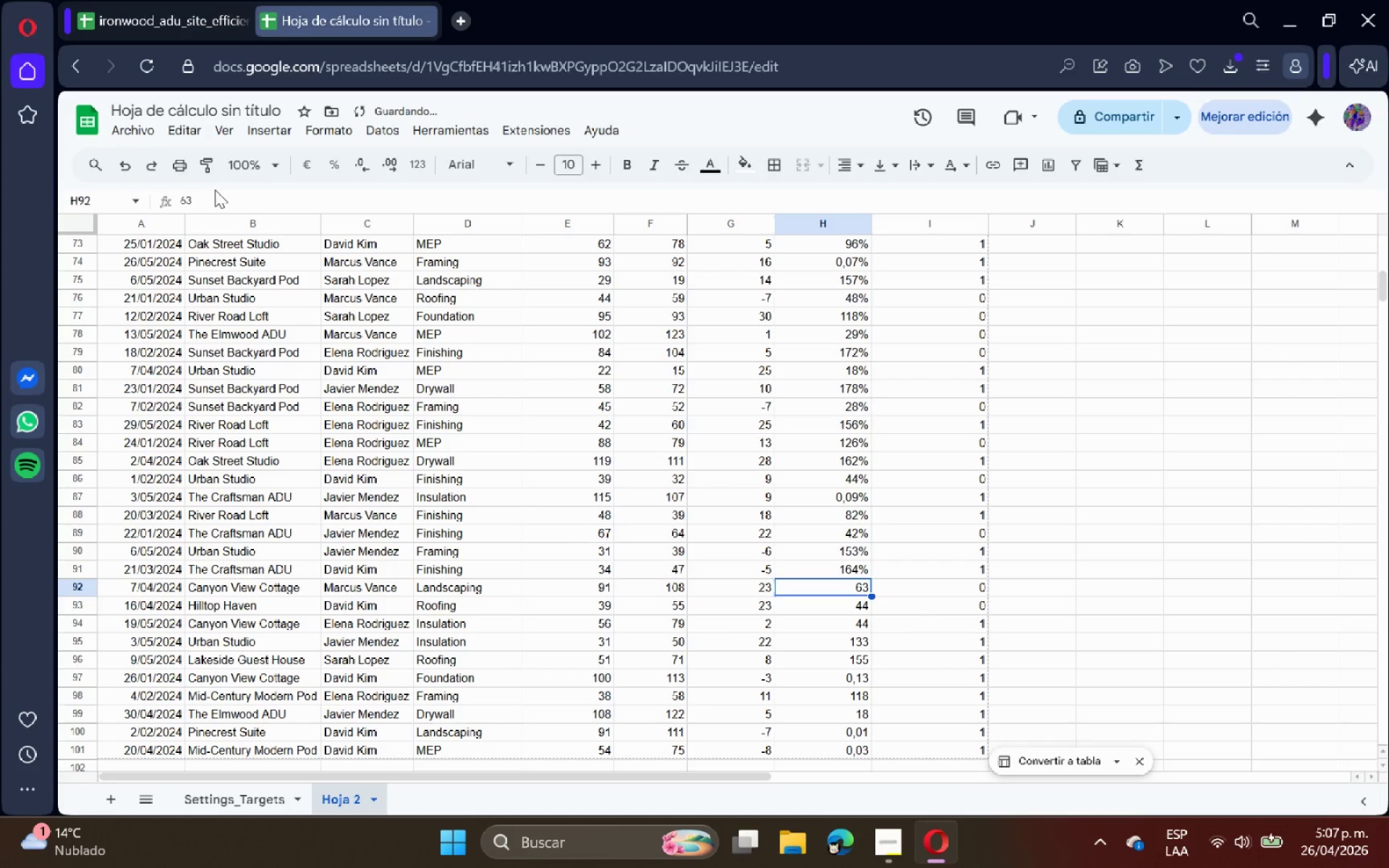 
double_click([224, 199])
 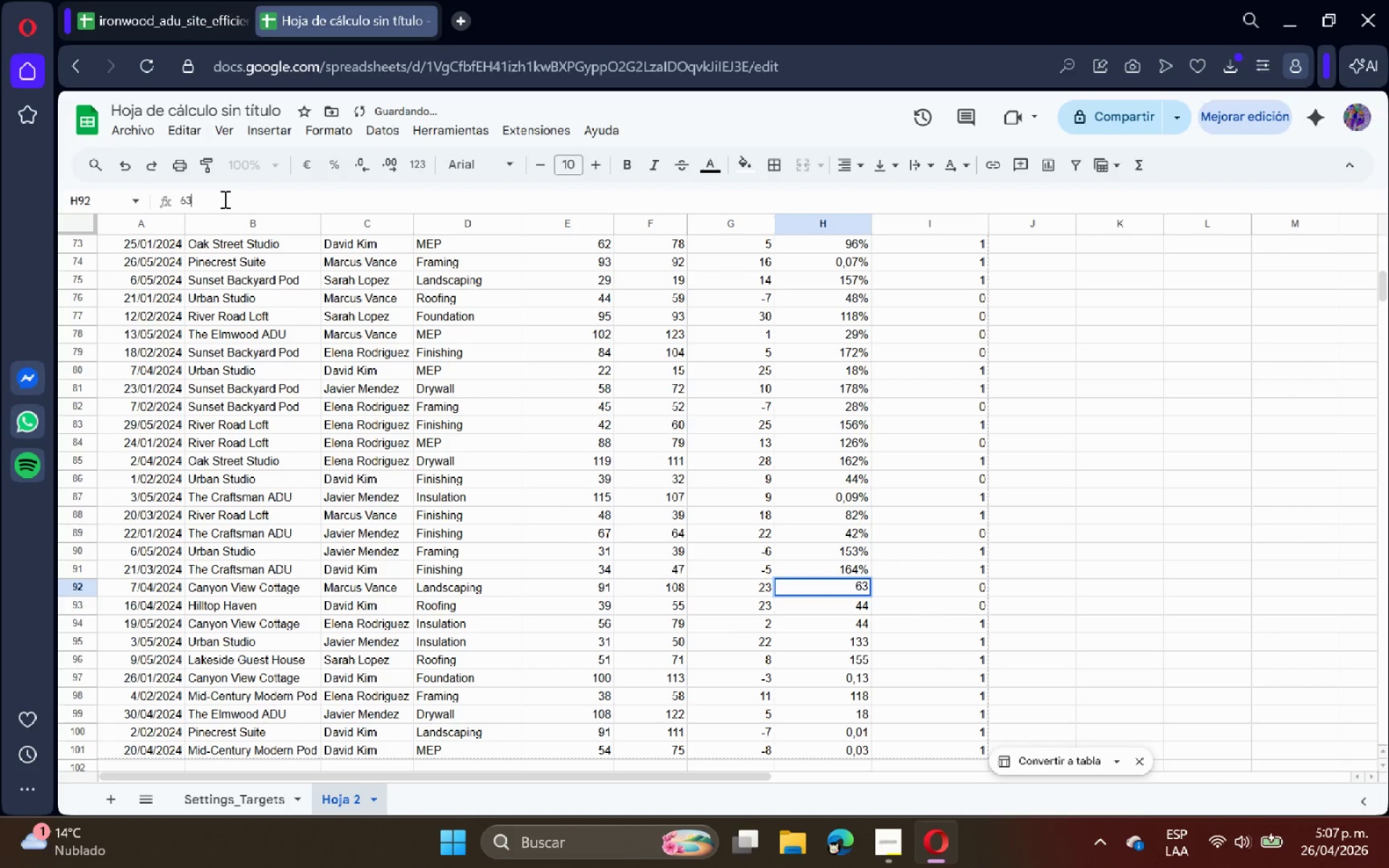 
key(Shift+ShiftRight)
 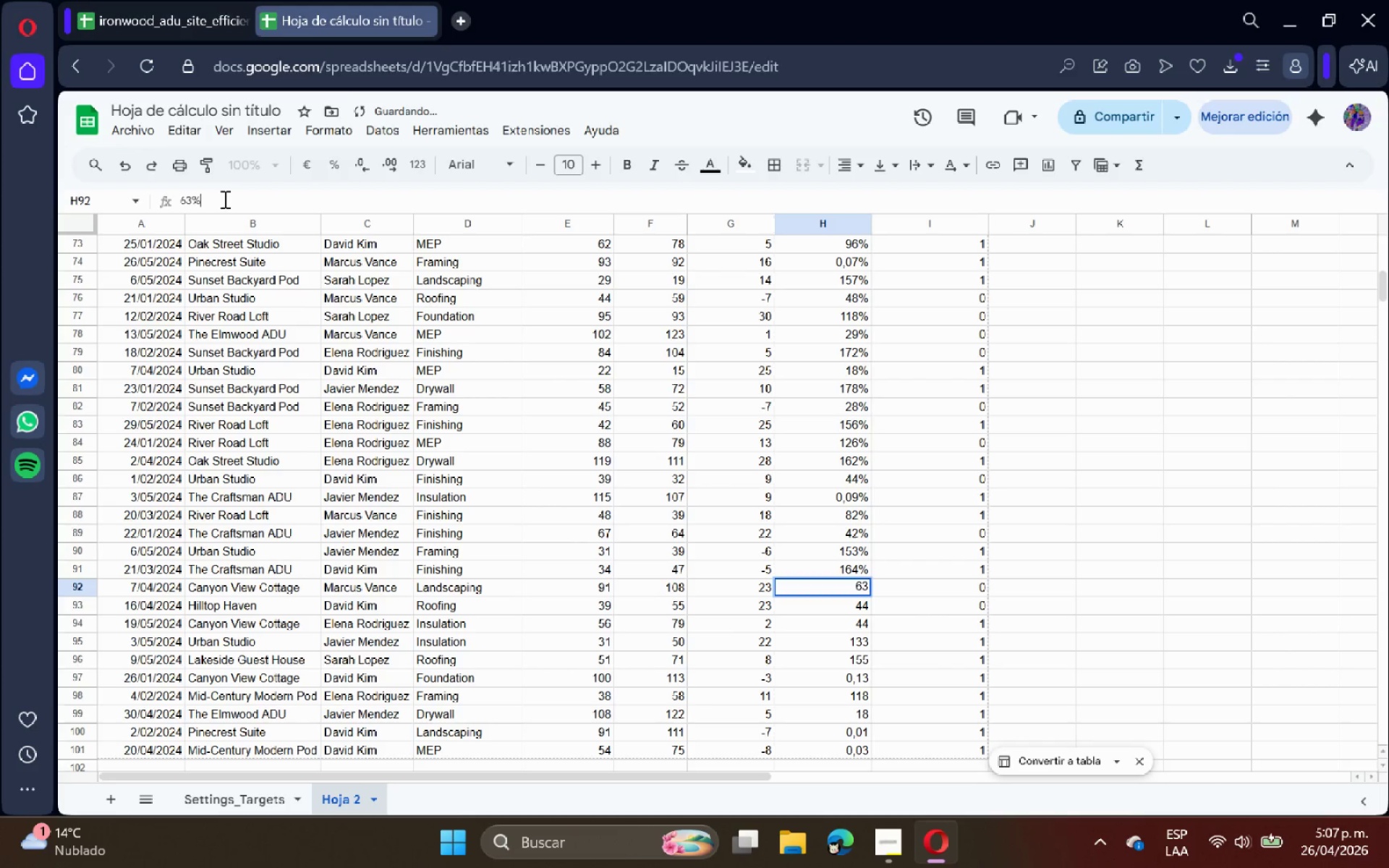 
key(Shift+5)
 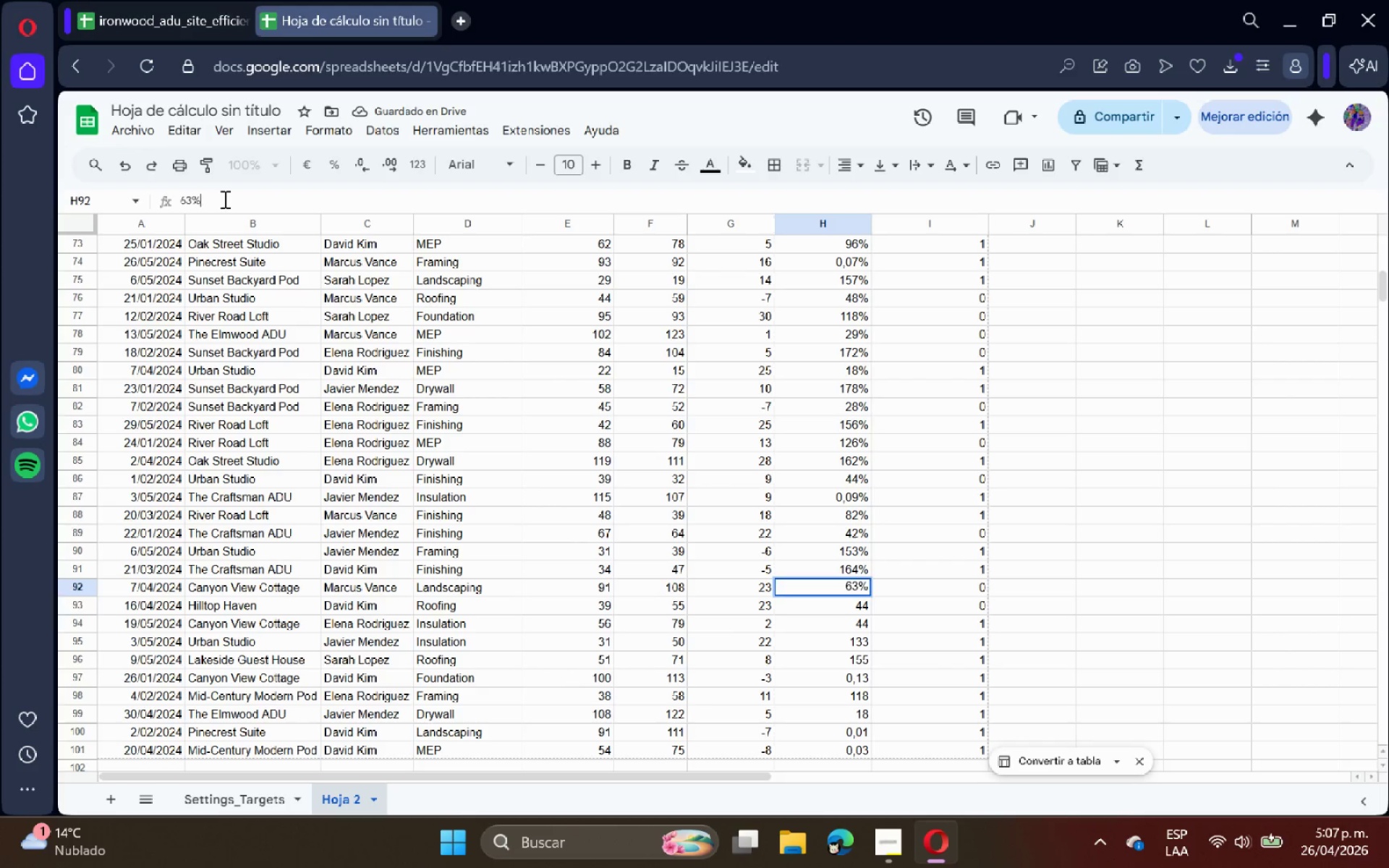 
key(Enter)
 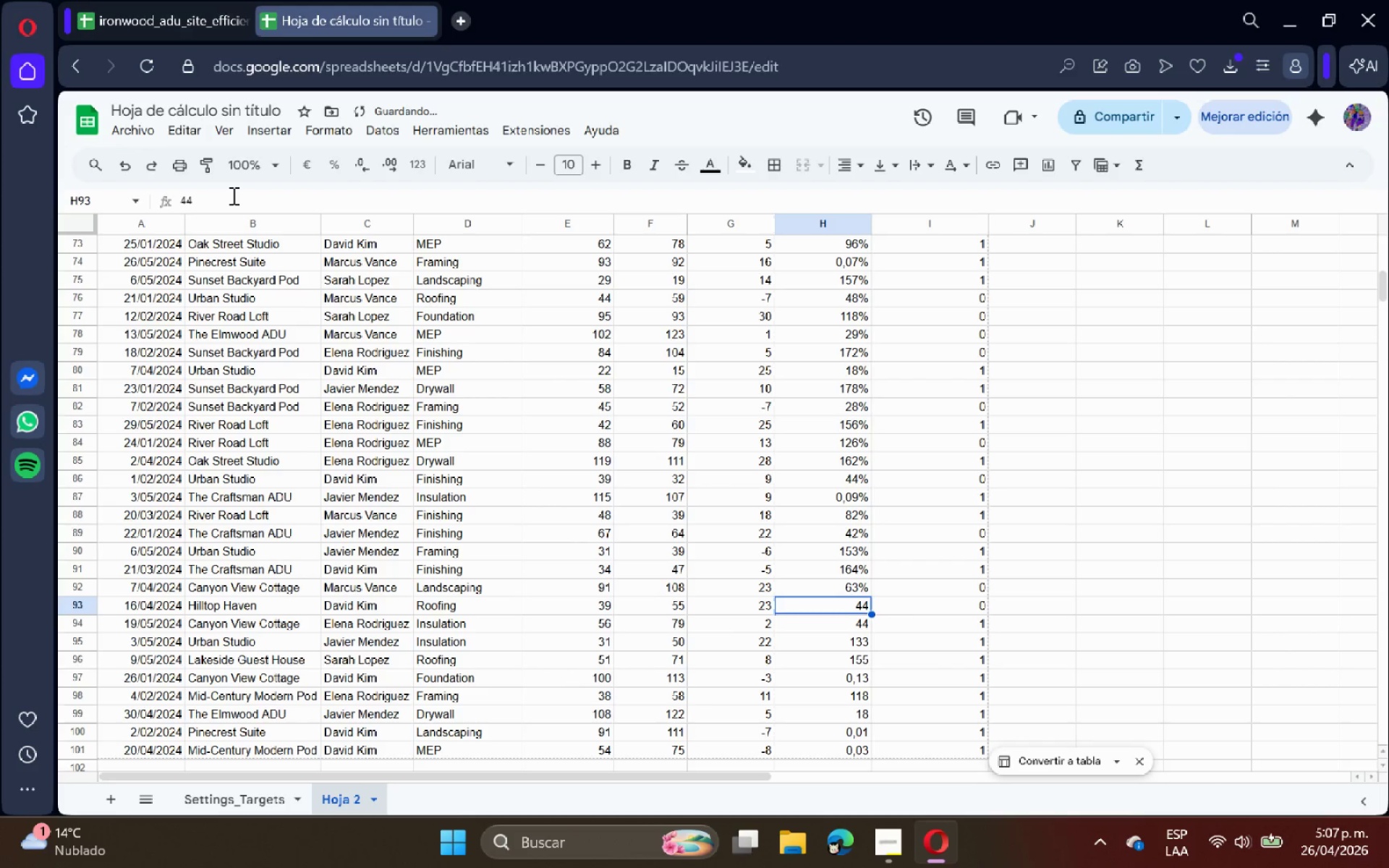 
left_click([232, 195])
 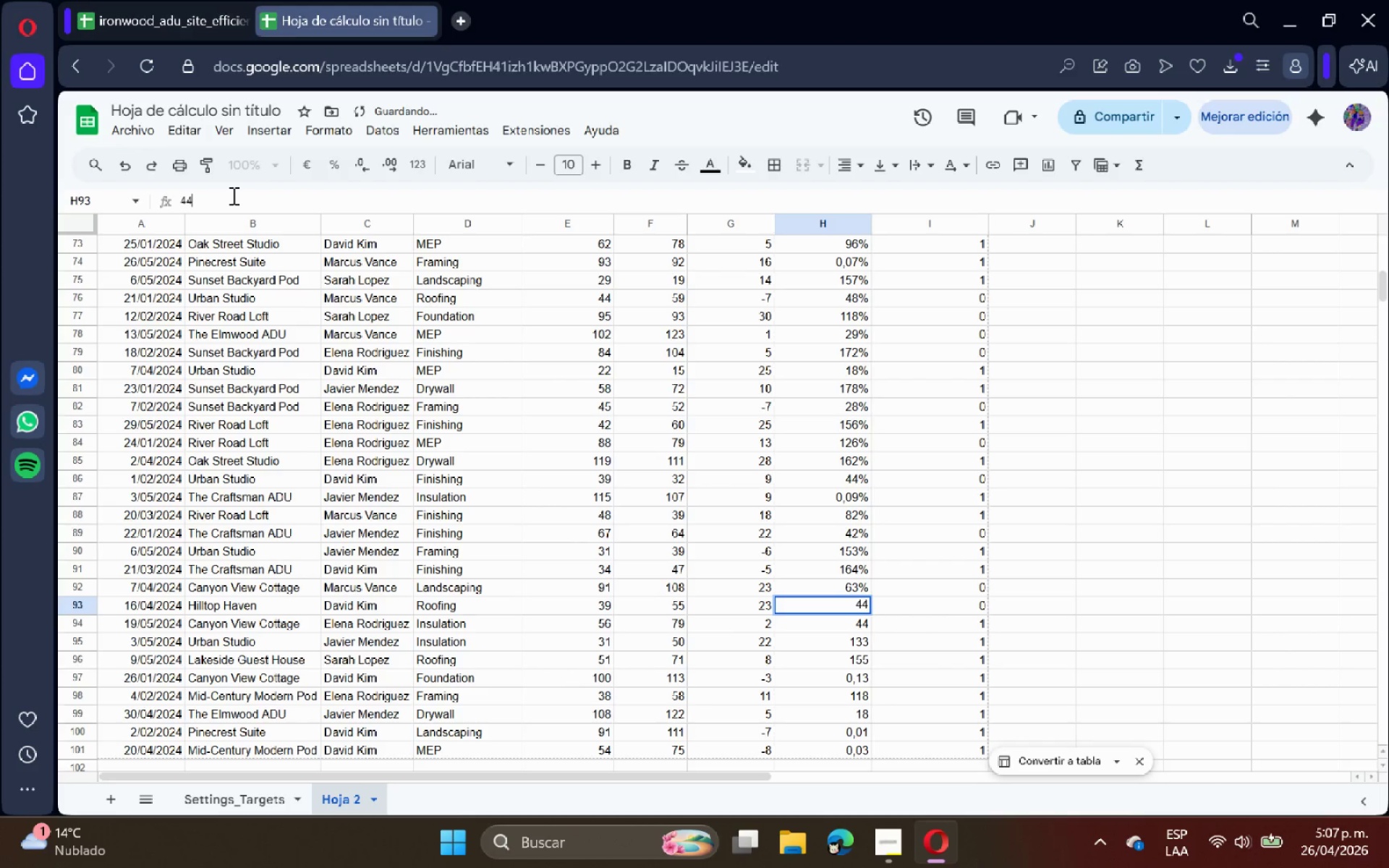 
key(Shift+ShiftRight)
 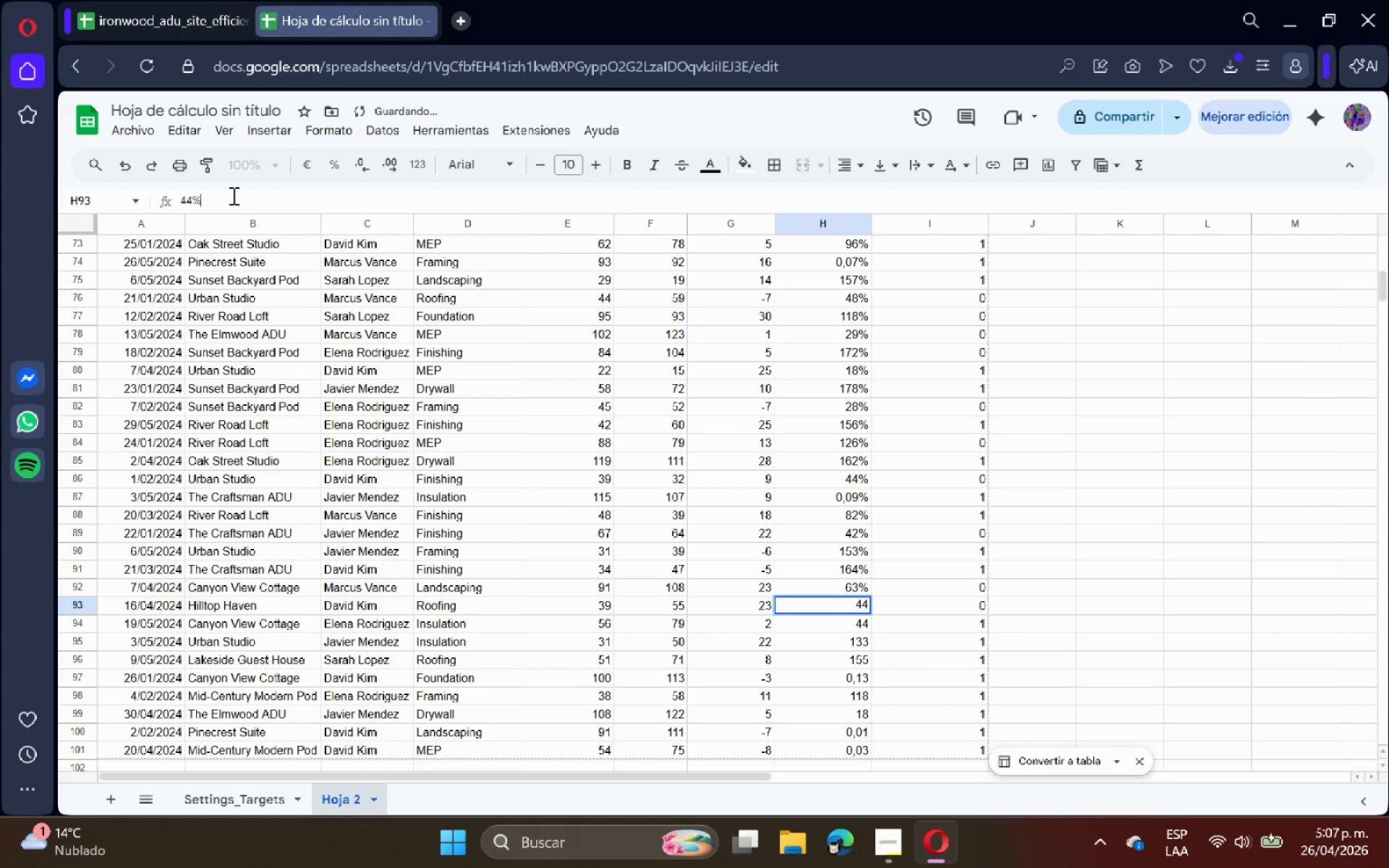 
key(Shift+5)
 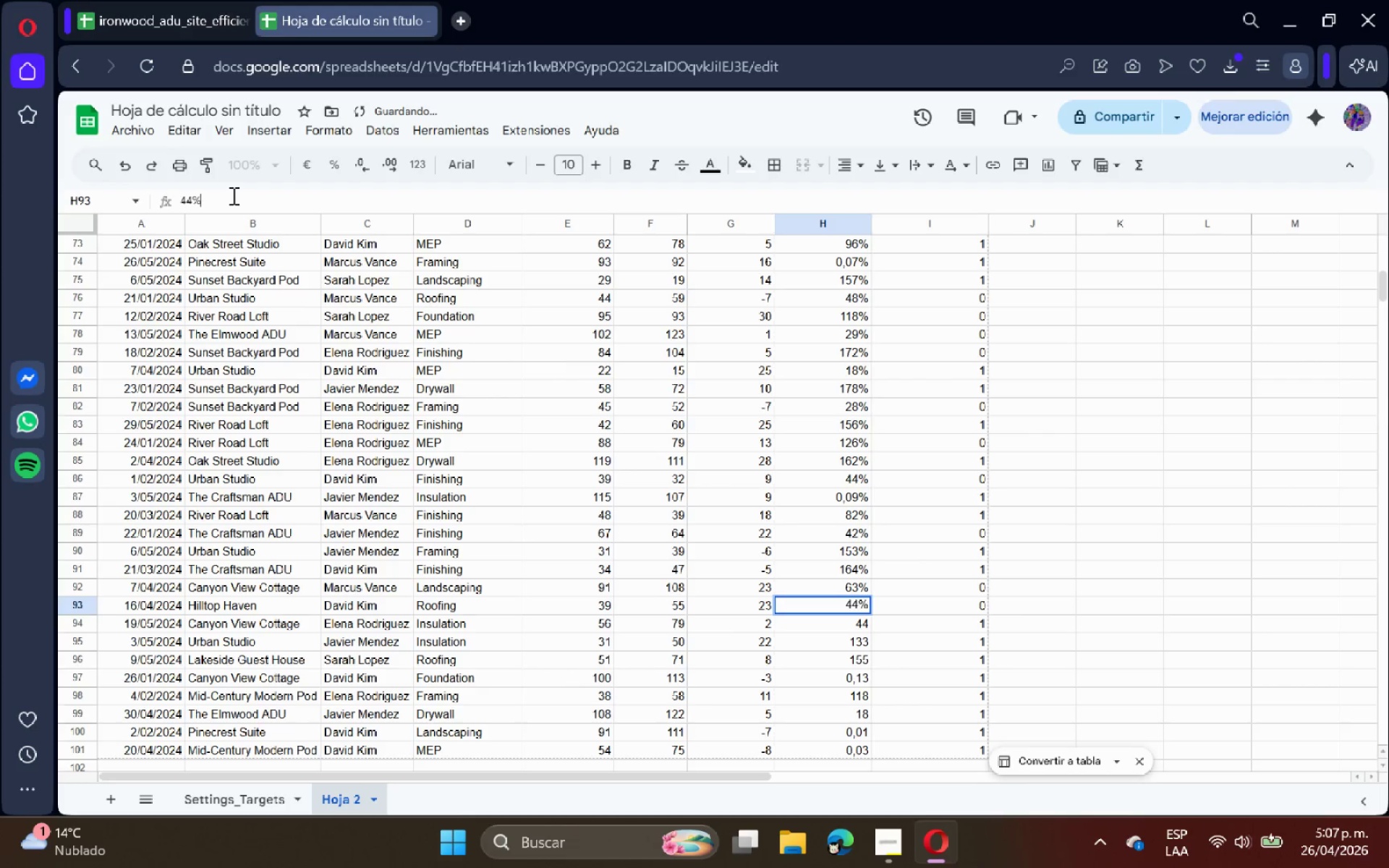 
key(Enter)
 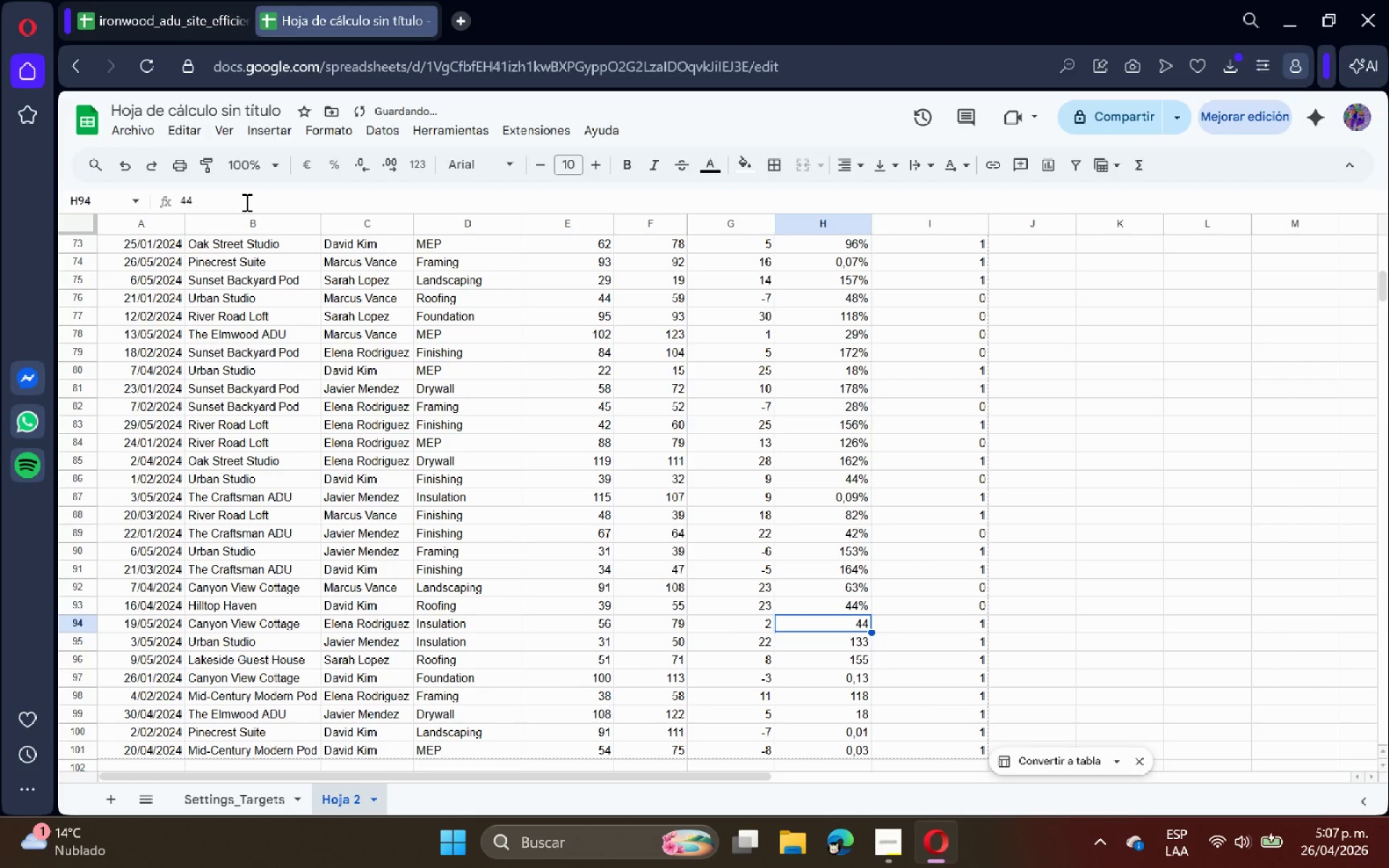 
left_click([245, 202])
 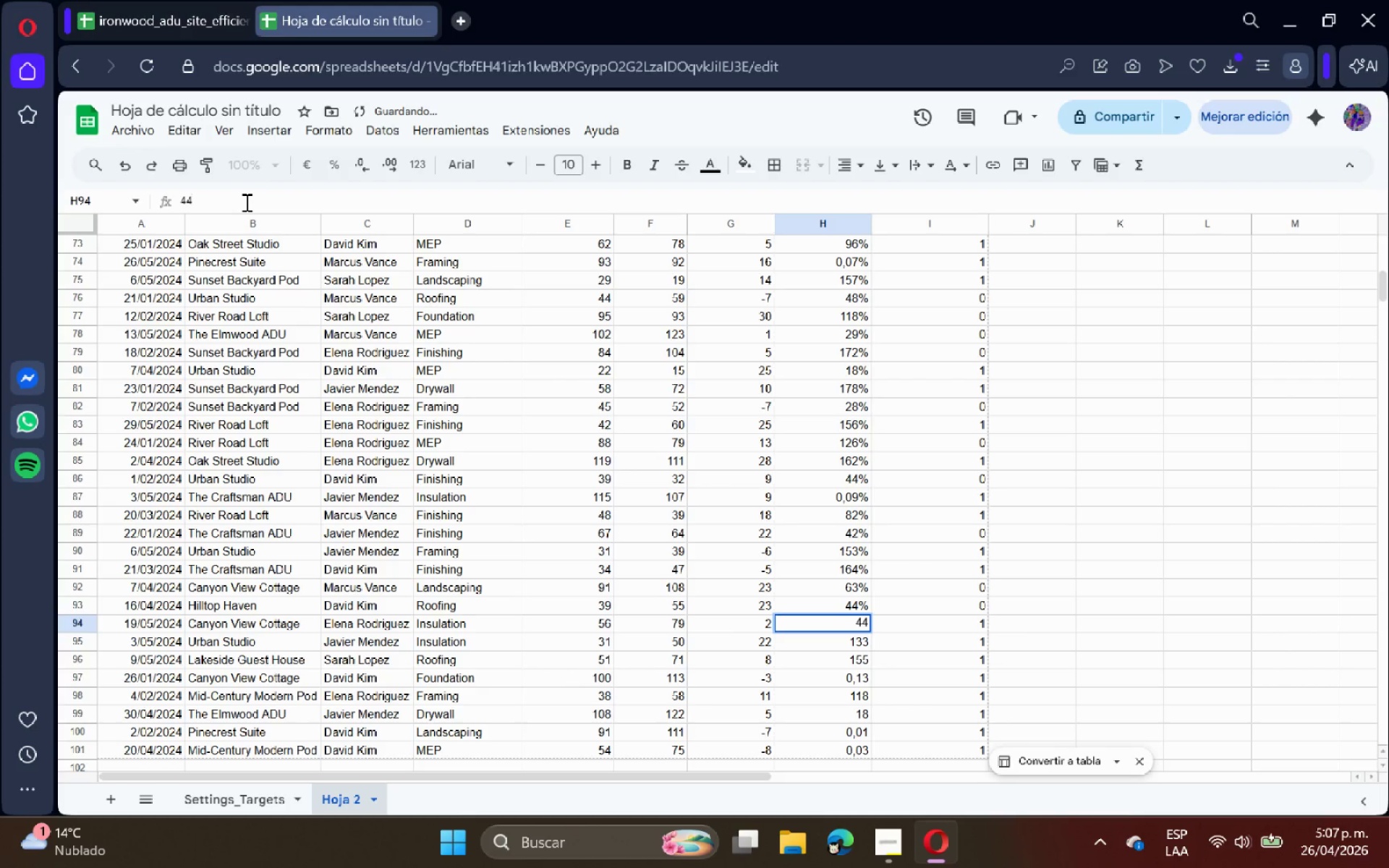 
key(Shift+ShiftRight)
 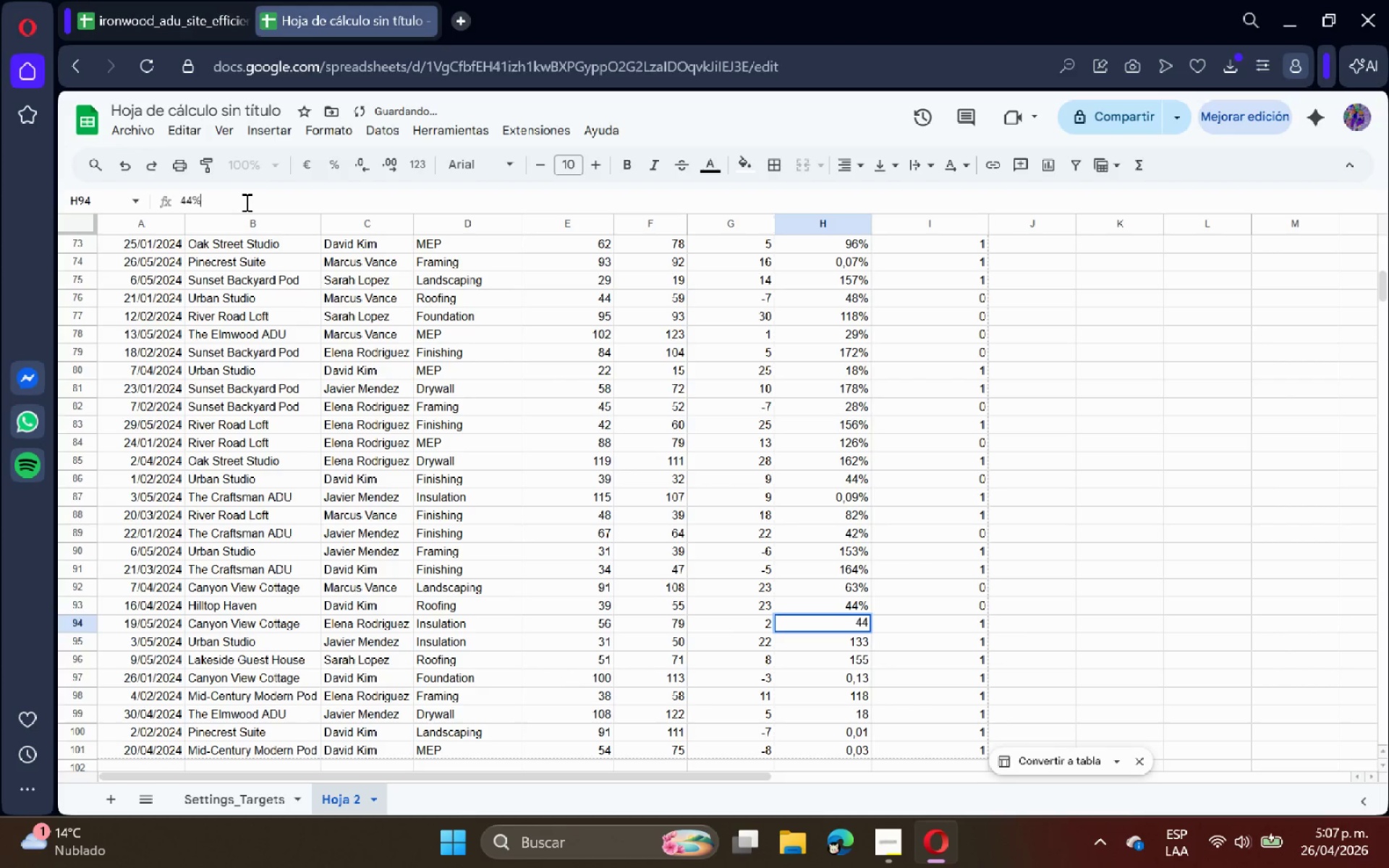 
key(Shift+5)
 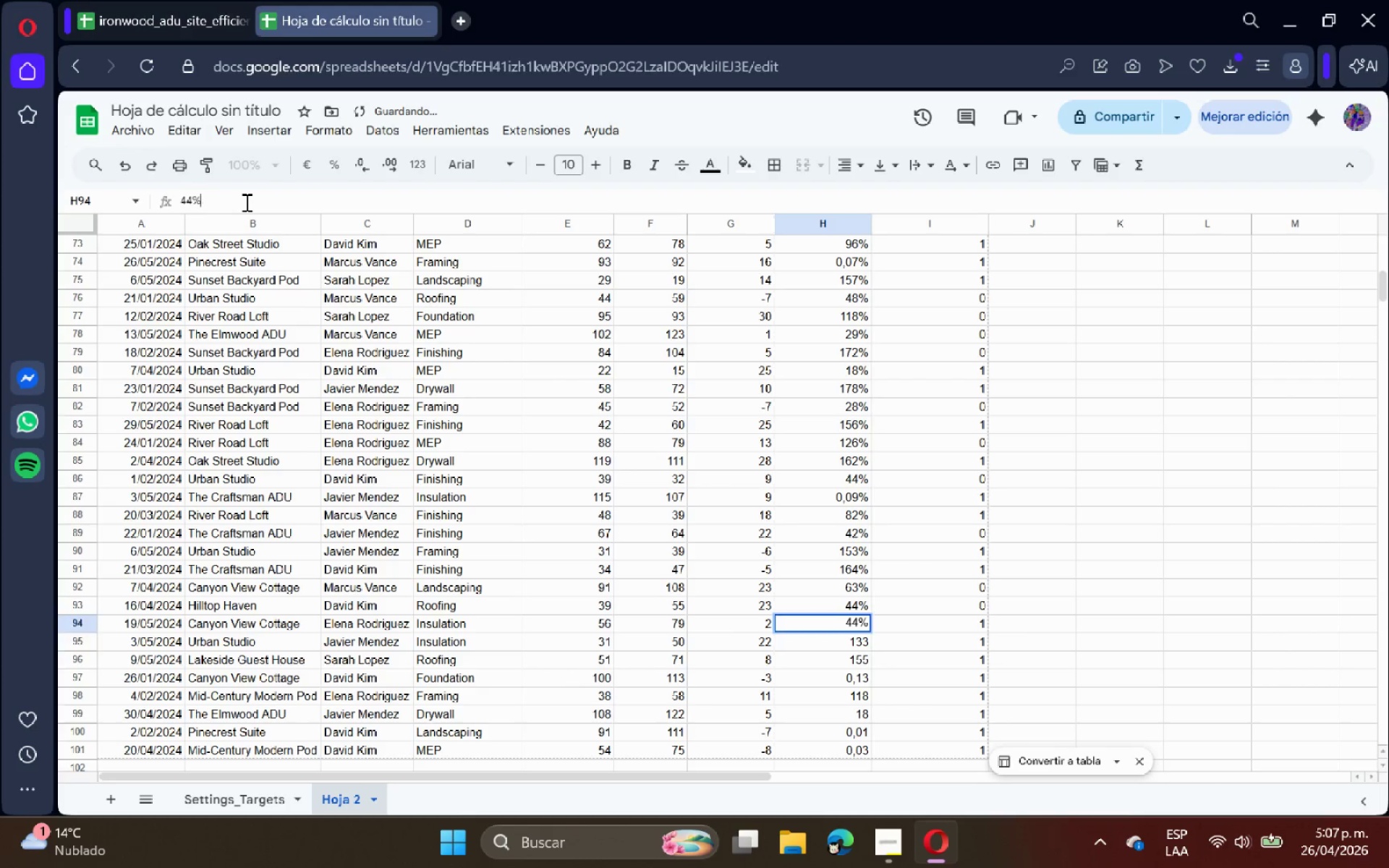 
key(Enter)
 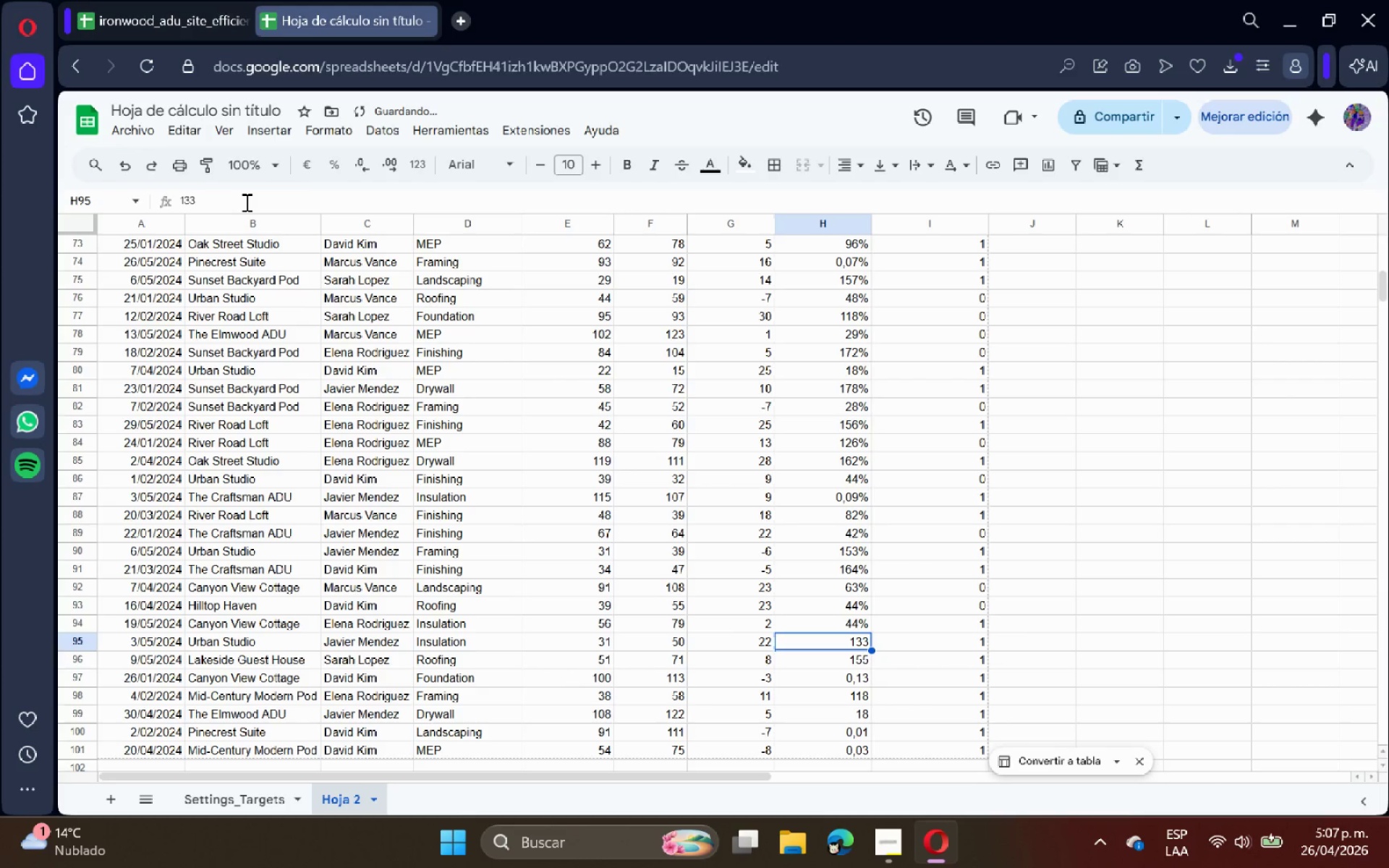 
left_click([246, 203])
 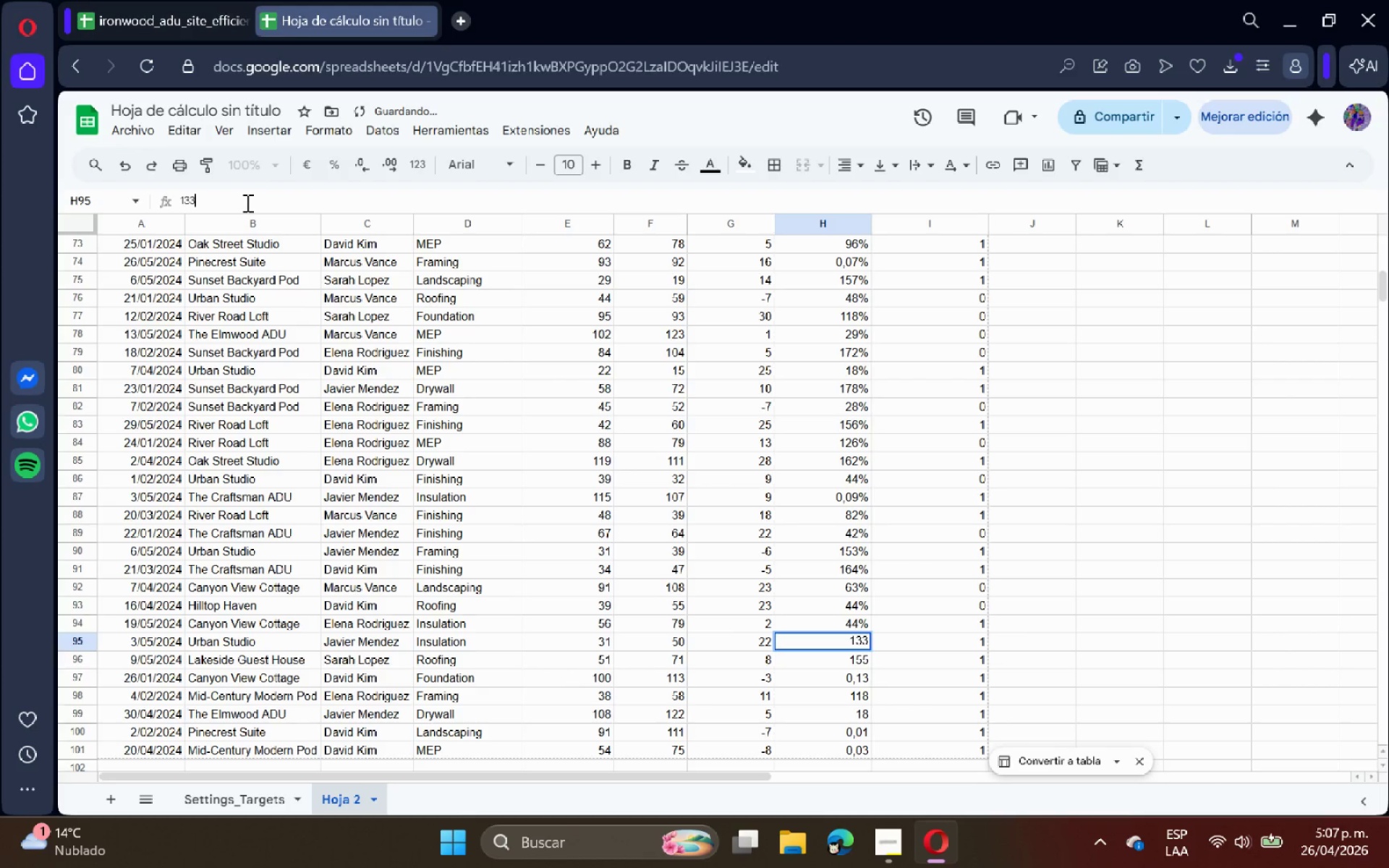 
key(Shift+ShiftRight)
 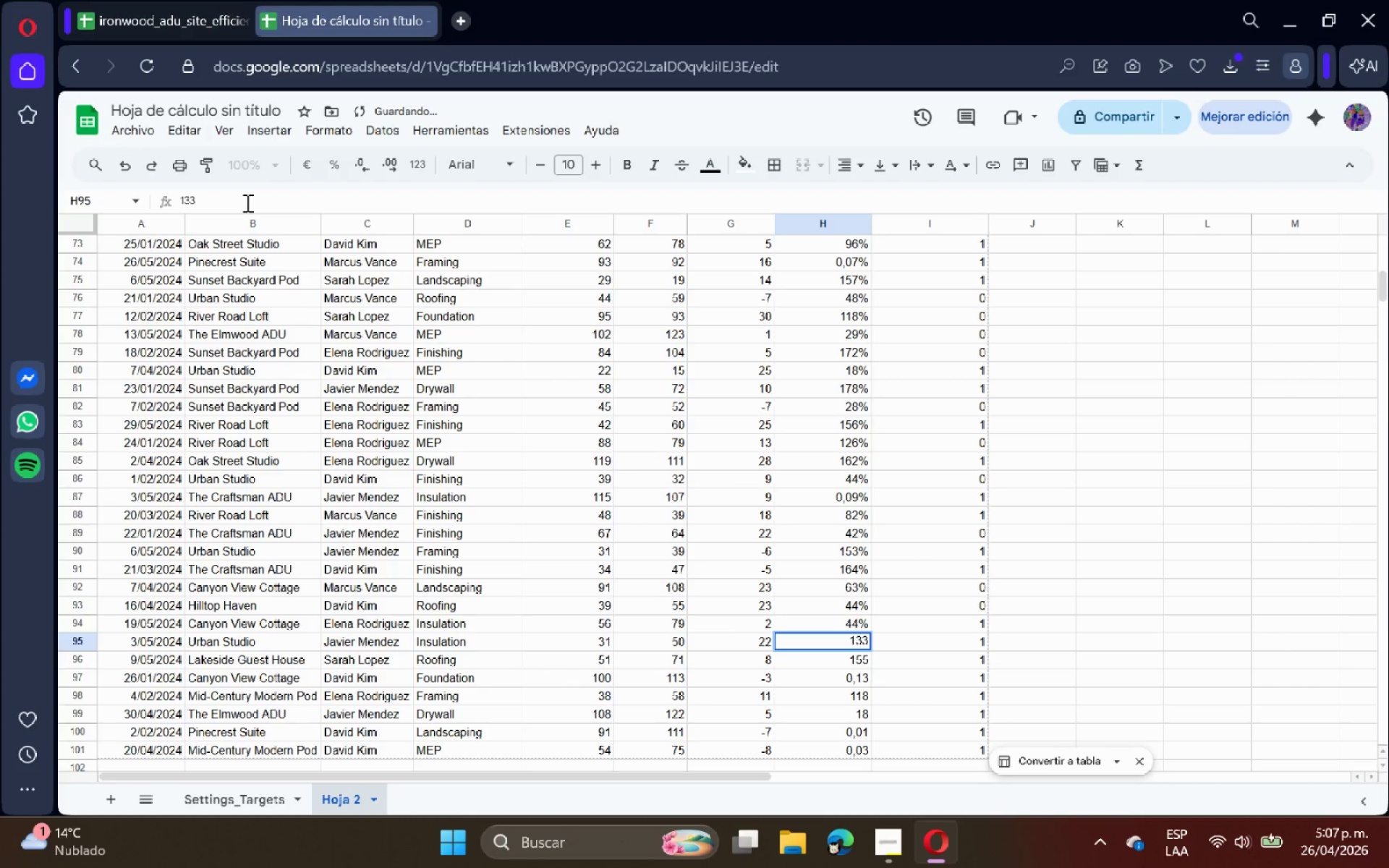 
key(Shift+5)
 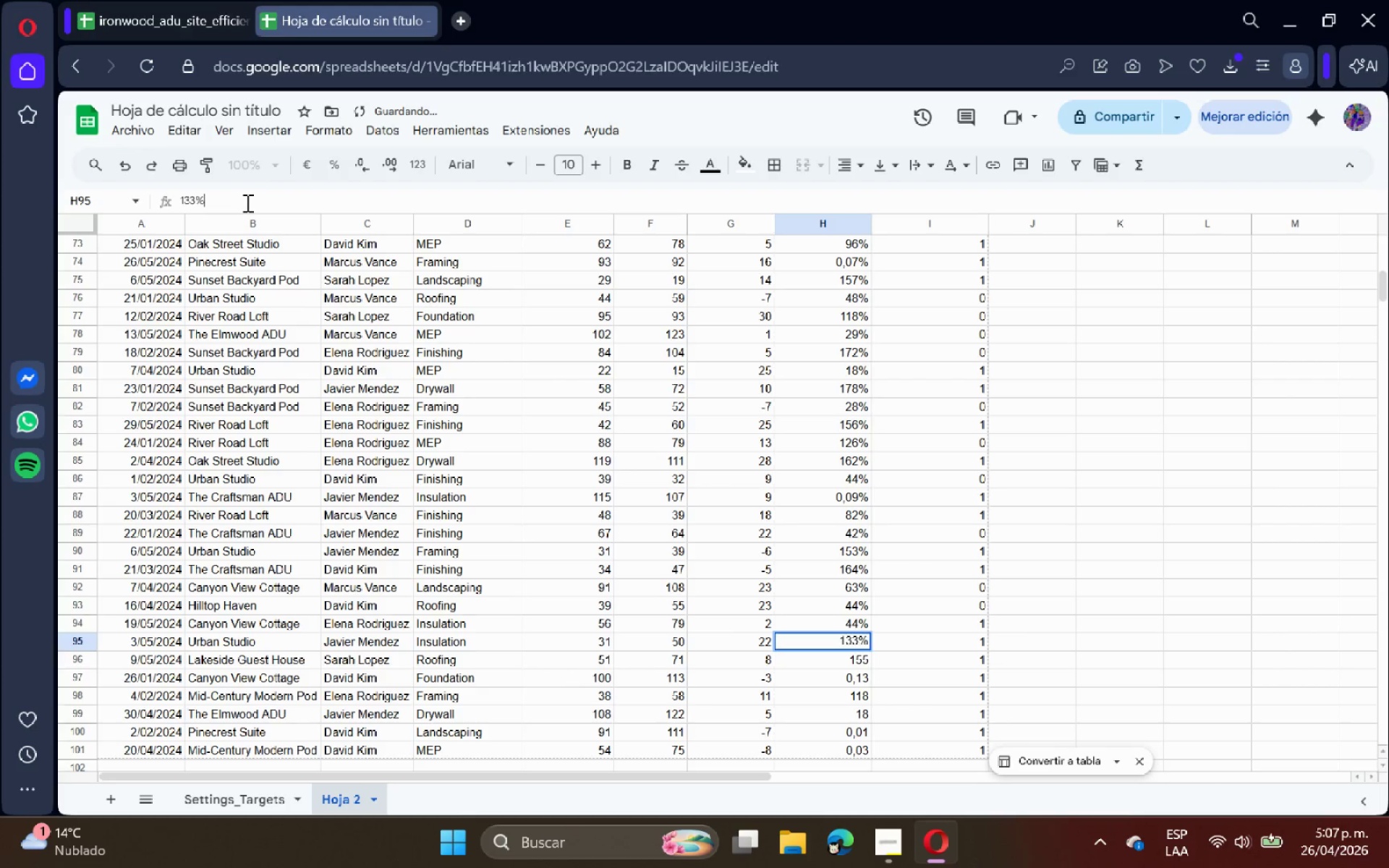 
key(Enter)
 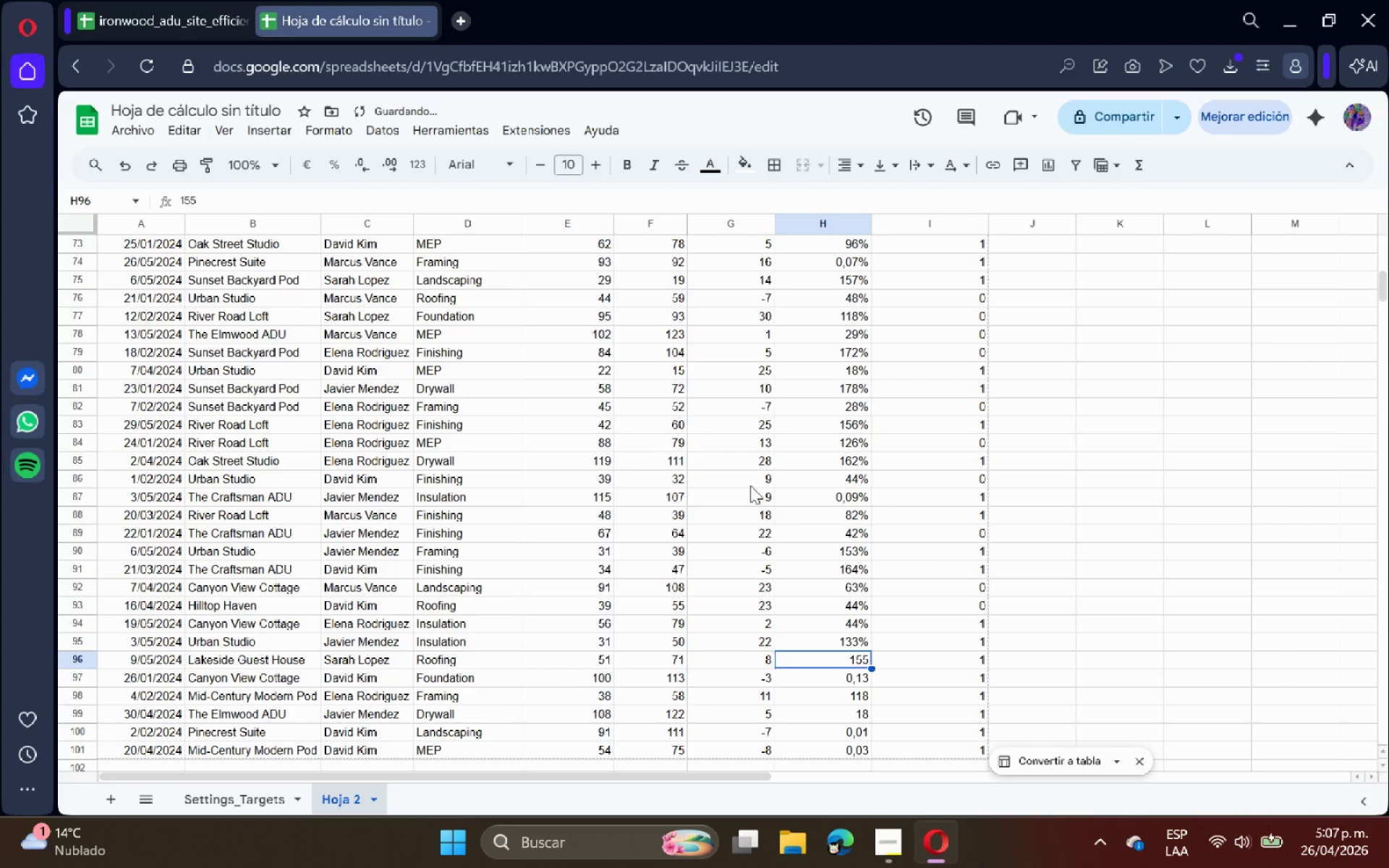 
scroll: coordinate [761, 492], scroll_direction: down, amount: 1.0
 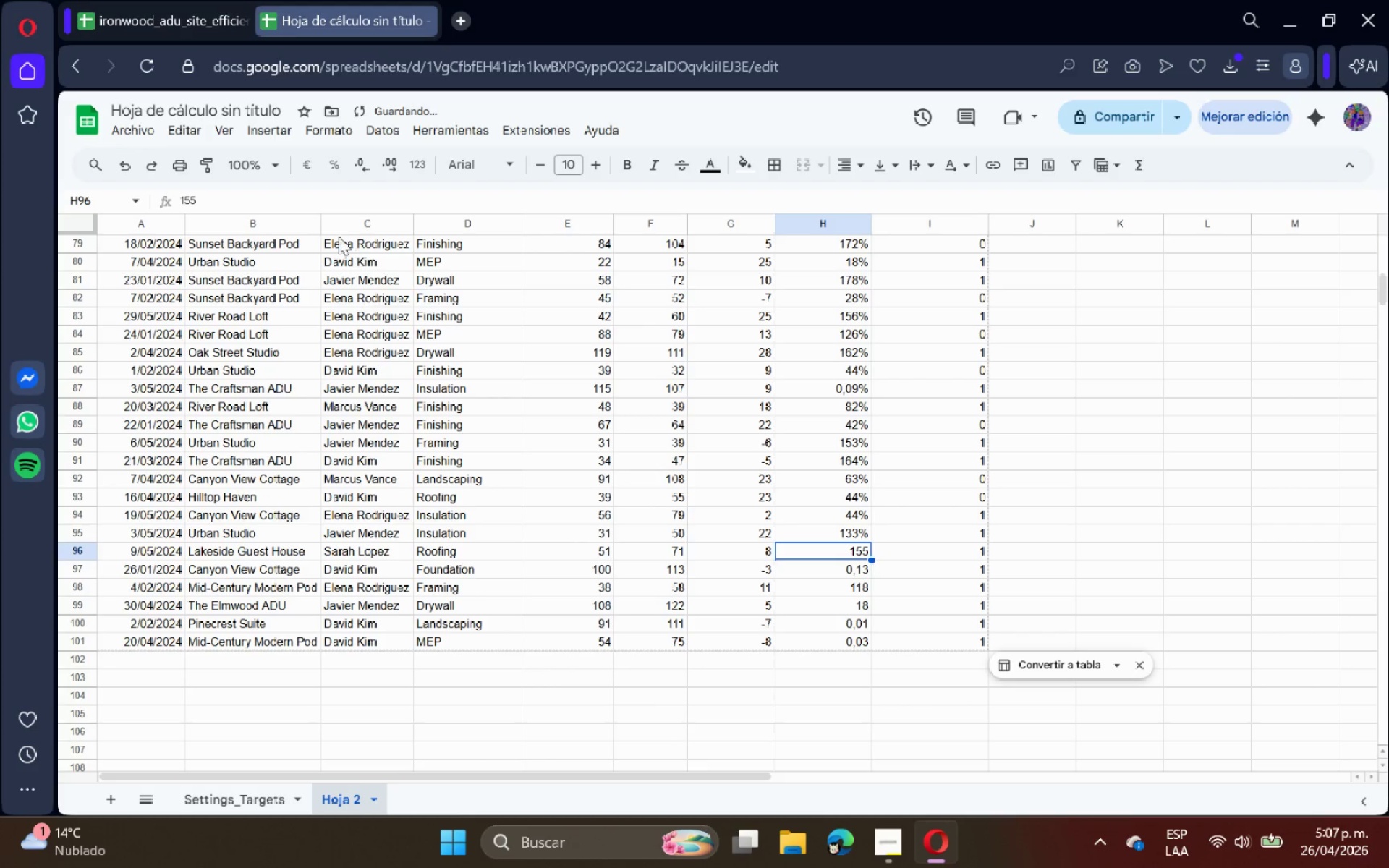 
left_click([301, 194])
 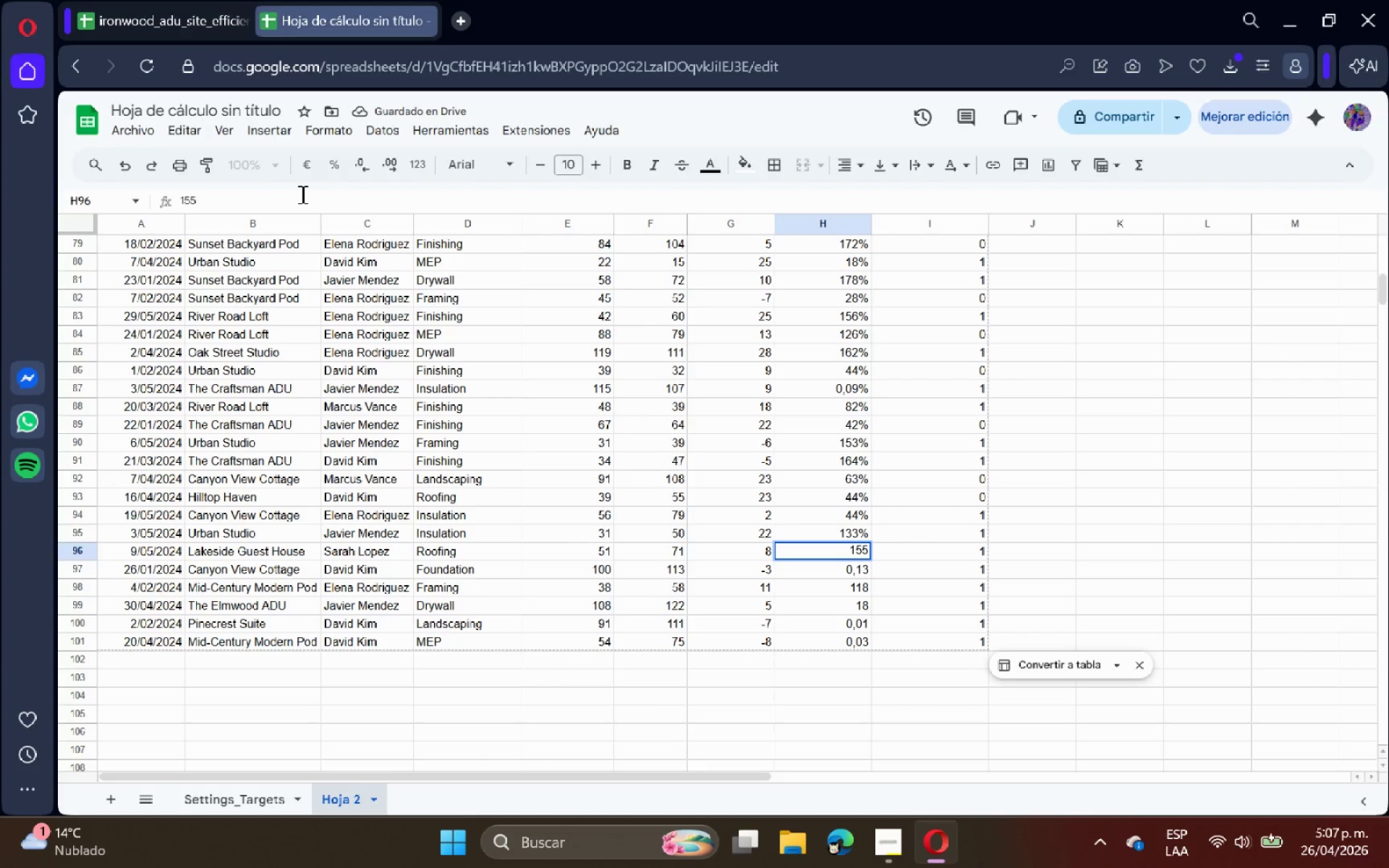 
key(Shift+ShiftRight)
 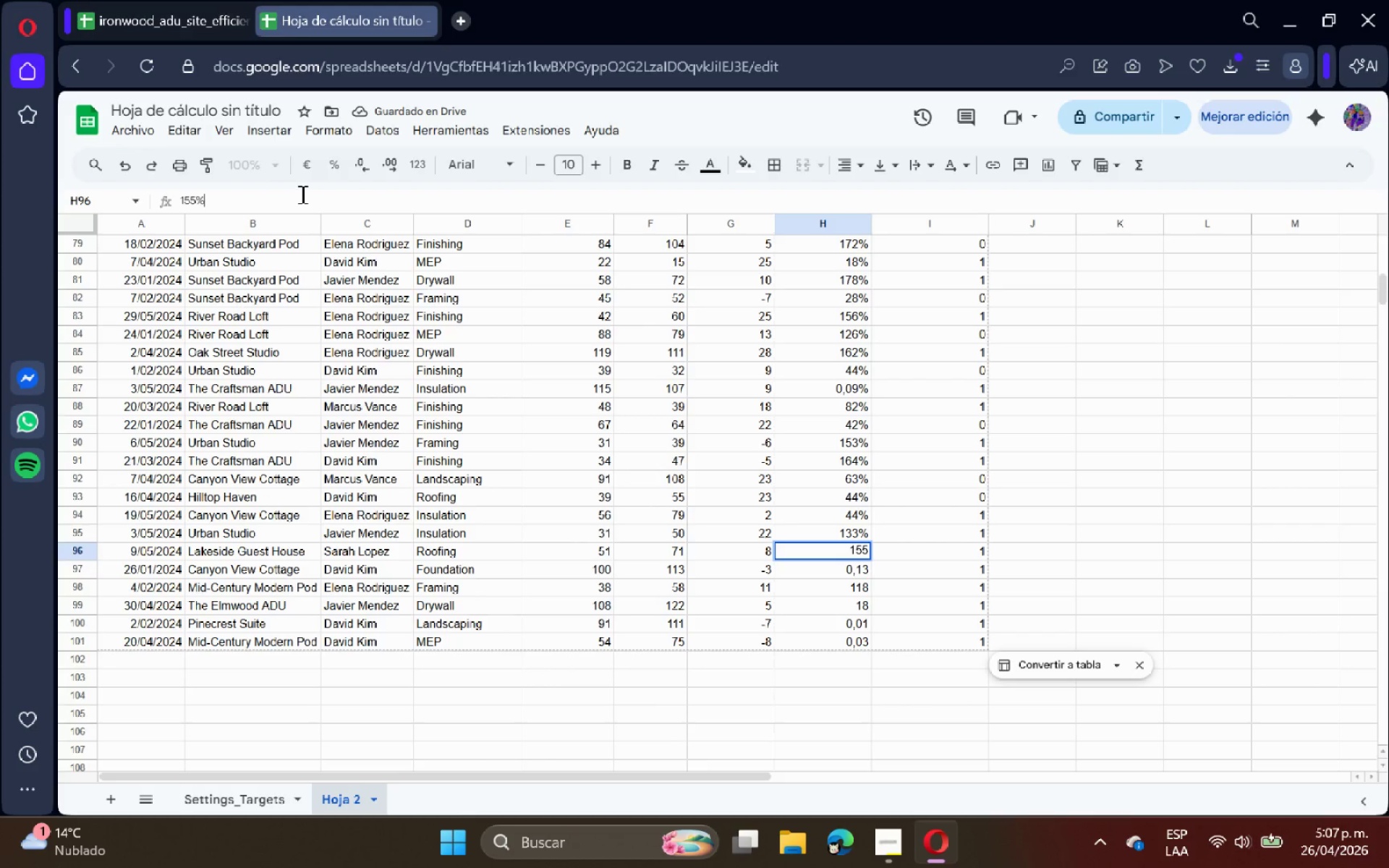 
key(Shift+5)
 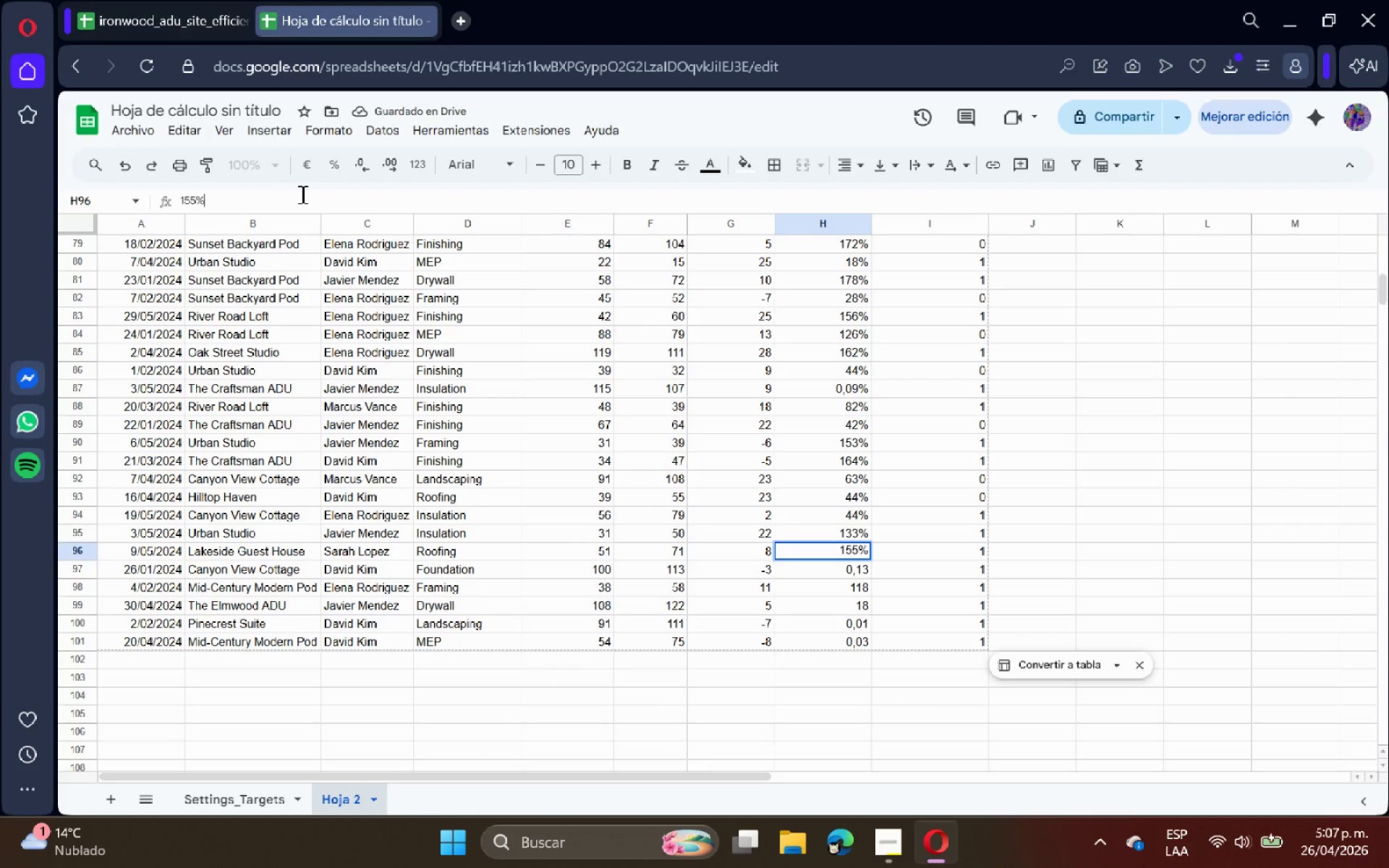 
key(Enter)
 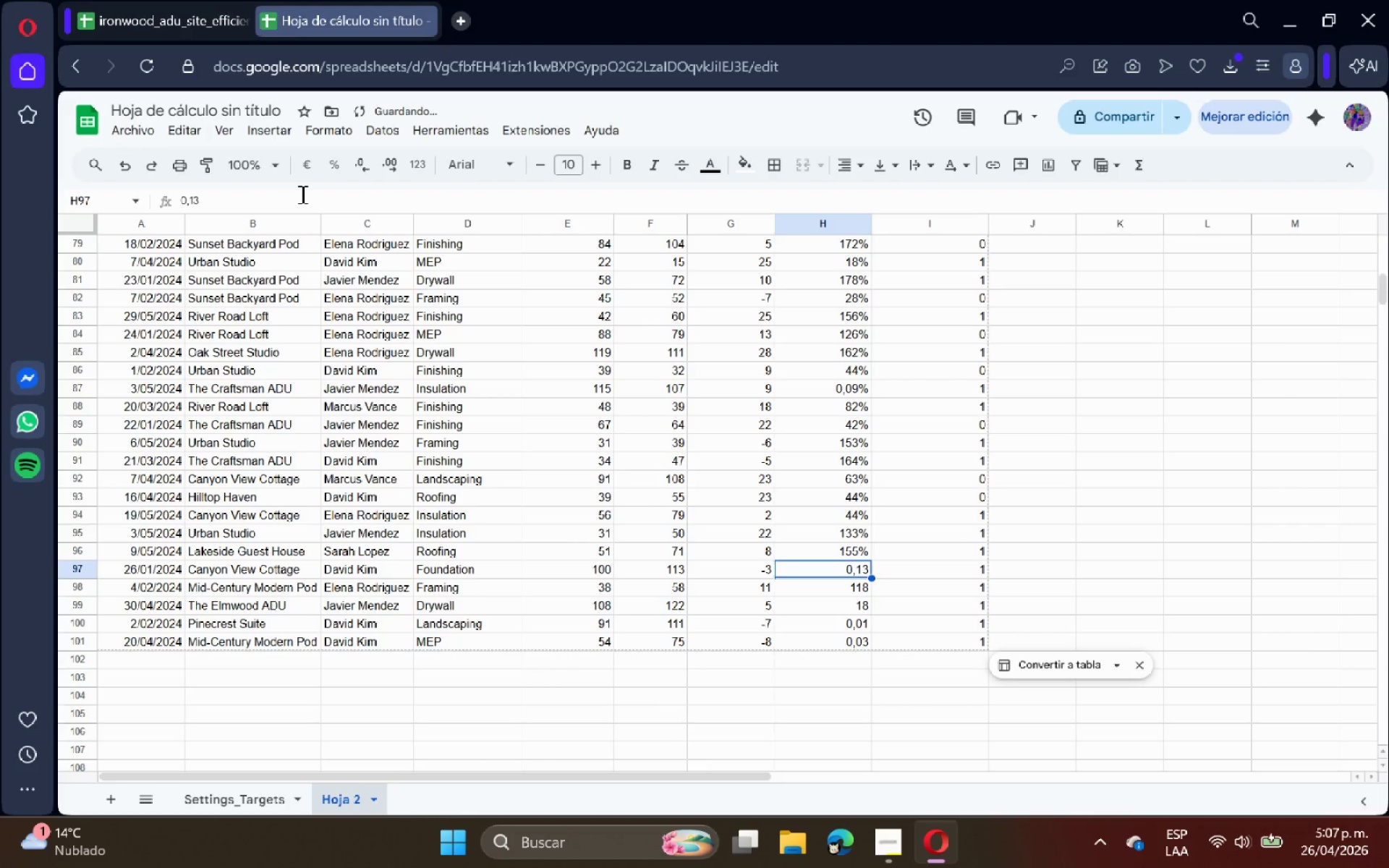 
left_click([301, 194])
 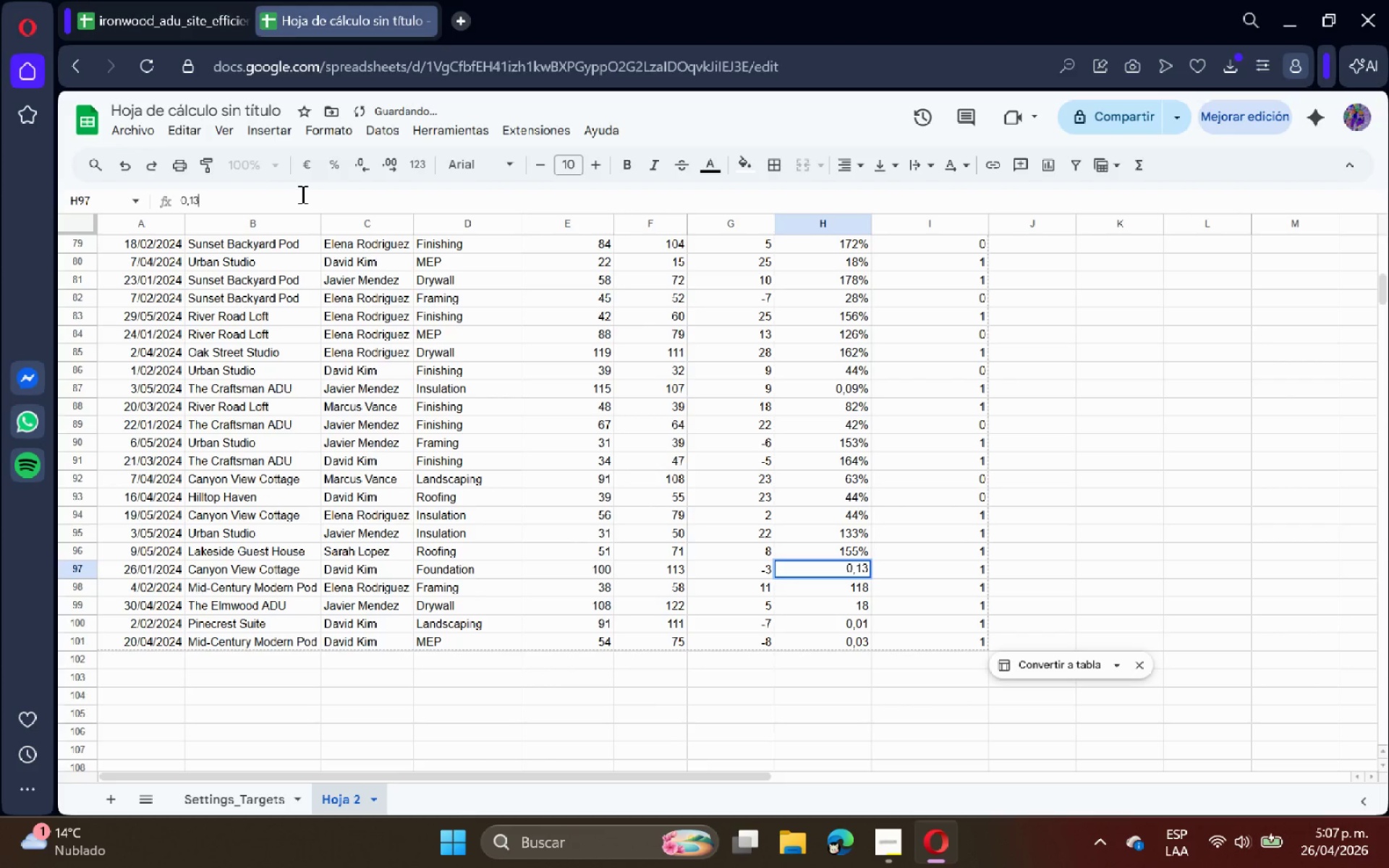 
key(Shift+ShiftRight)
 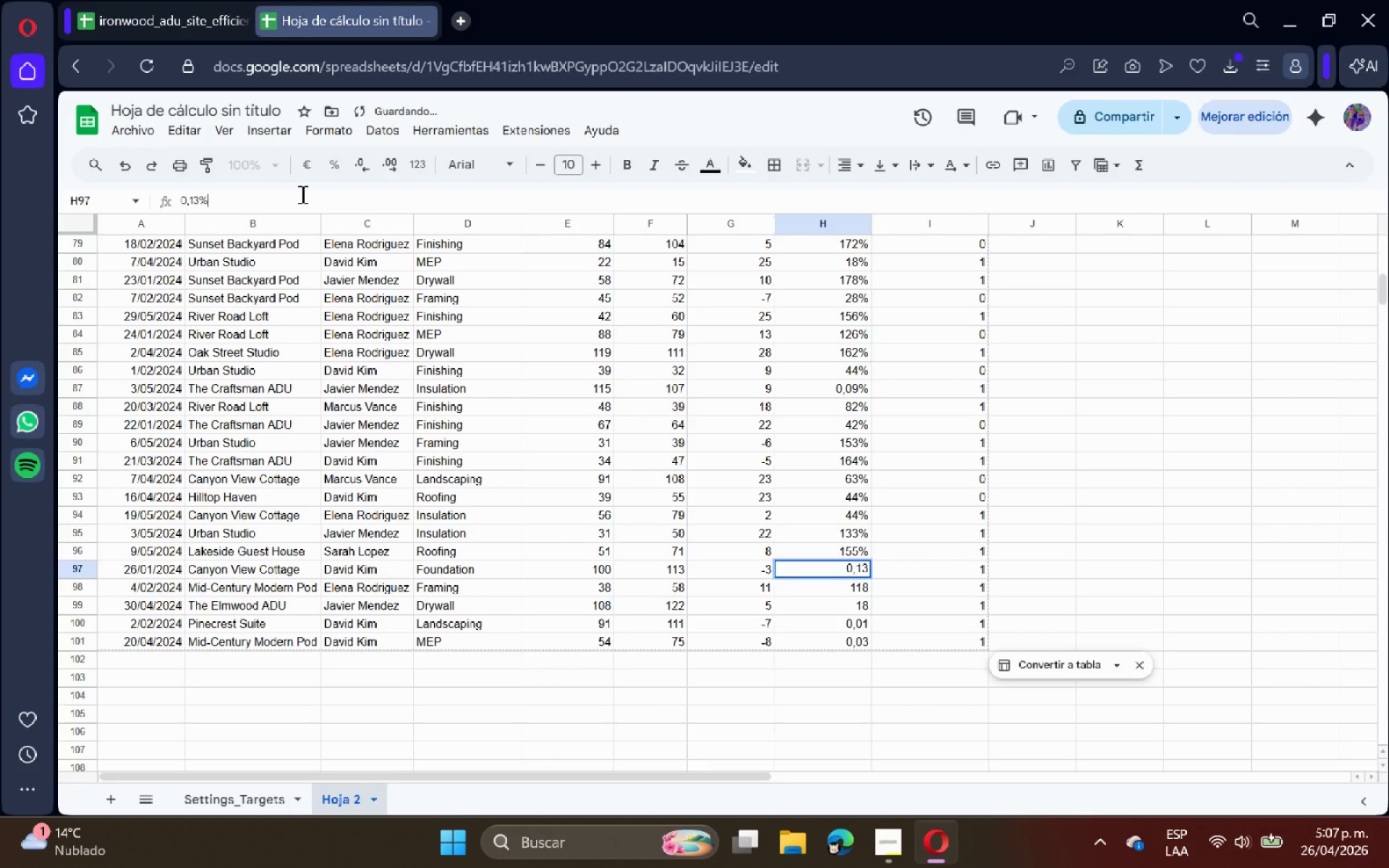 
key(Shift+5)
 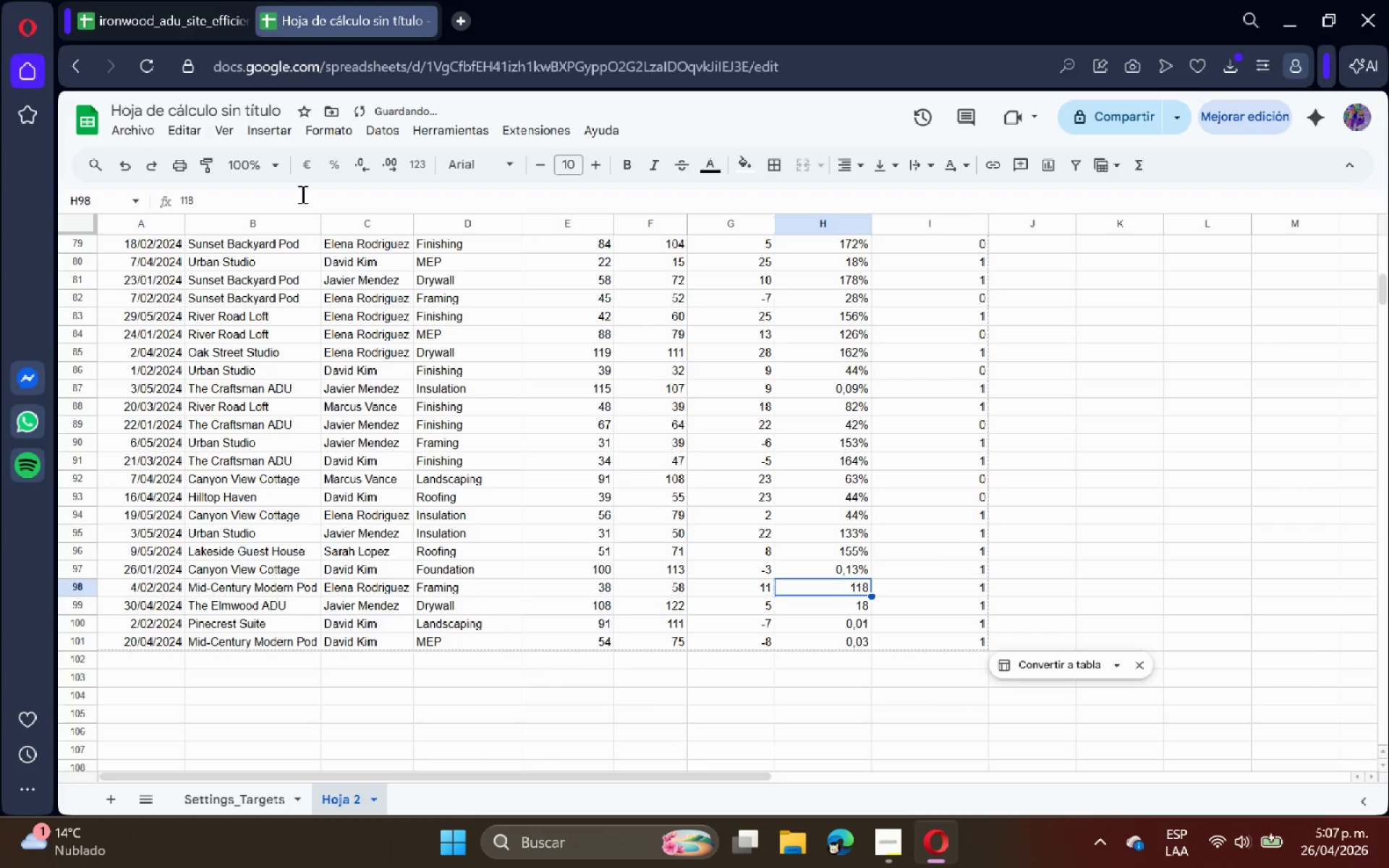 
key(Enter)
 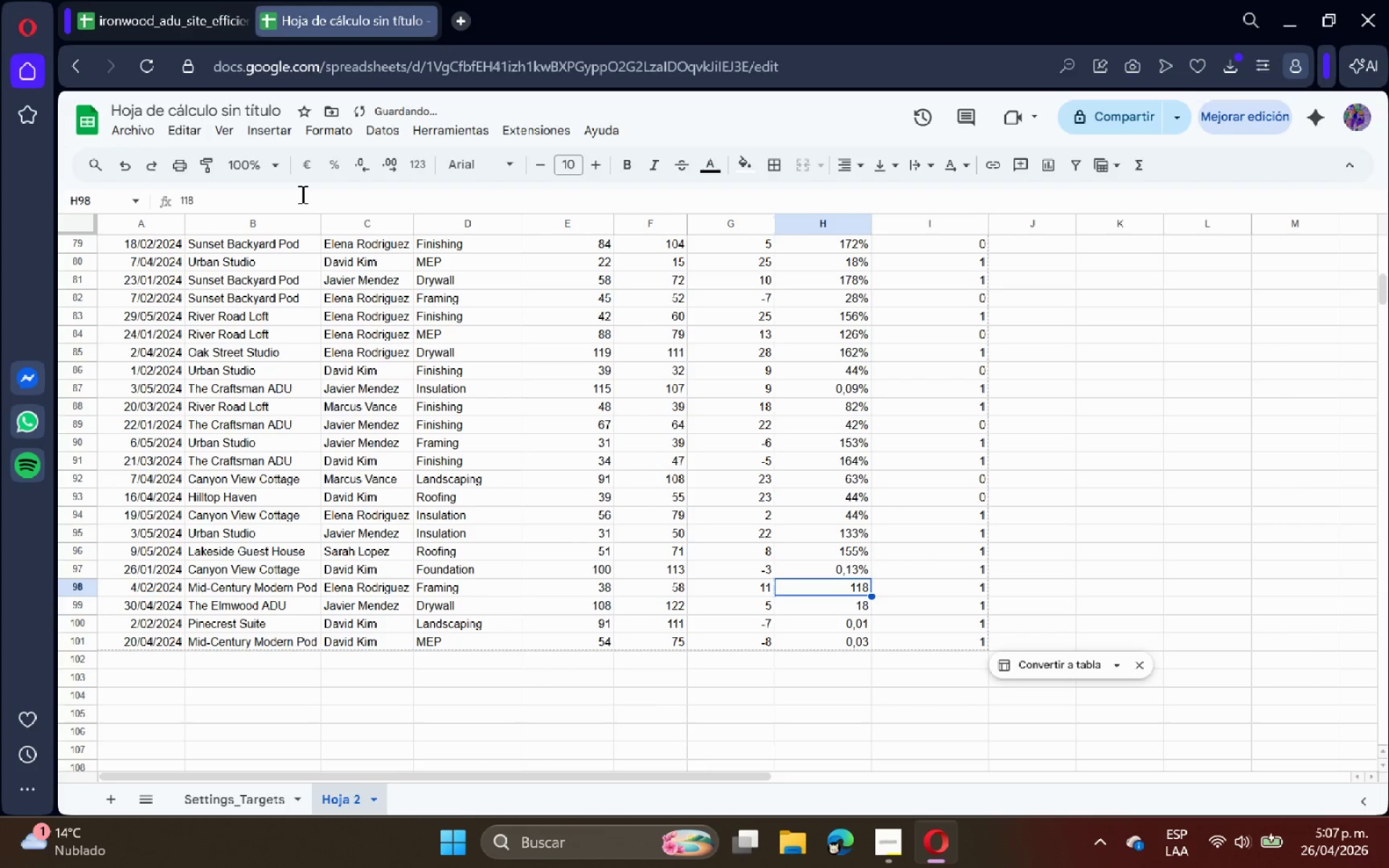 
left_click([301, 195])
 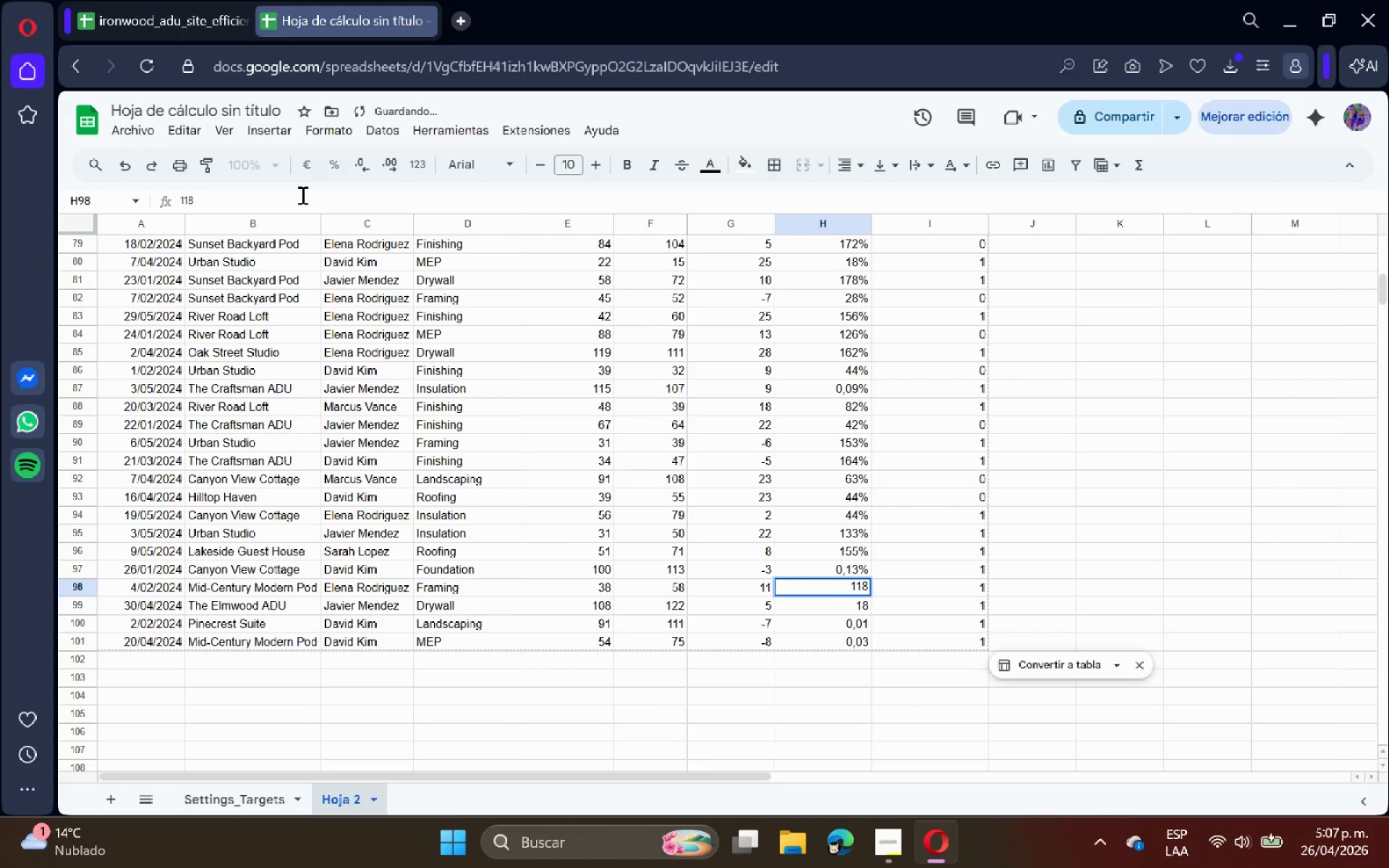 
key(Shift+ShiftRight)
 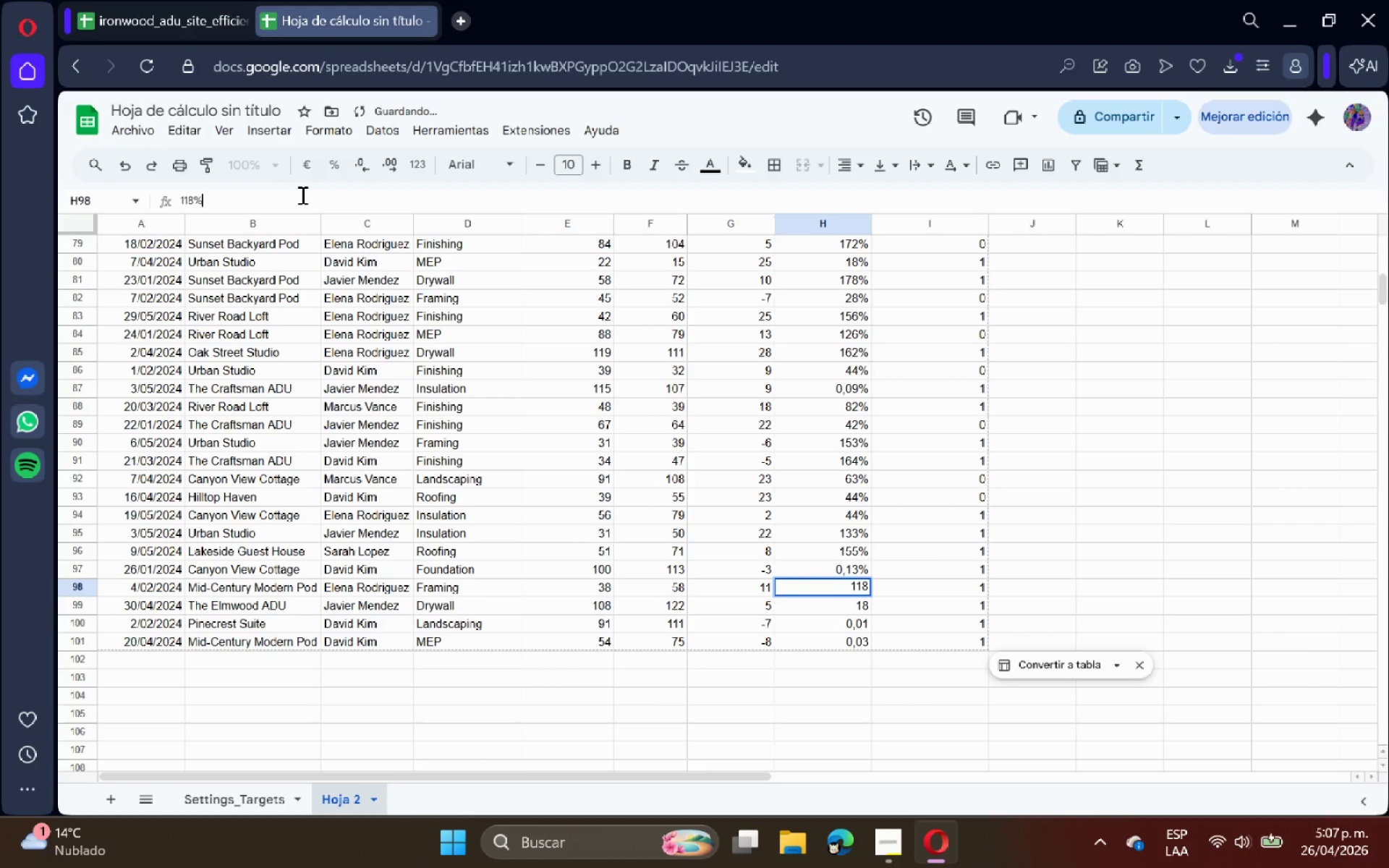 
key(Shift+5)
 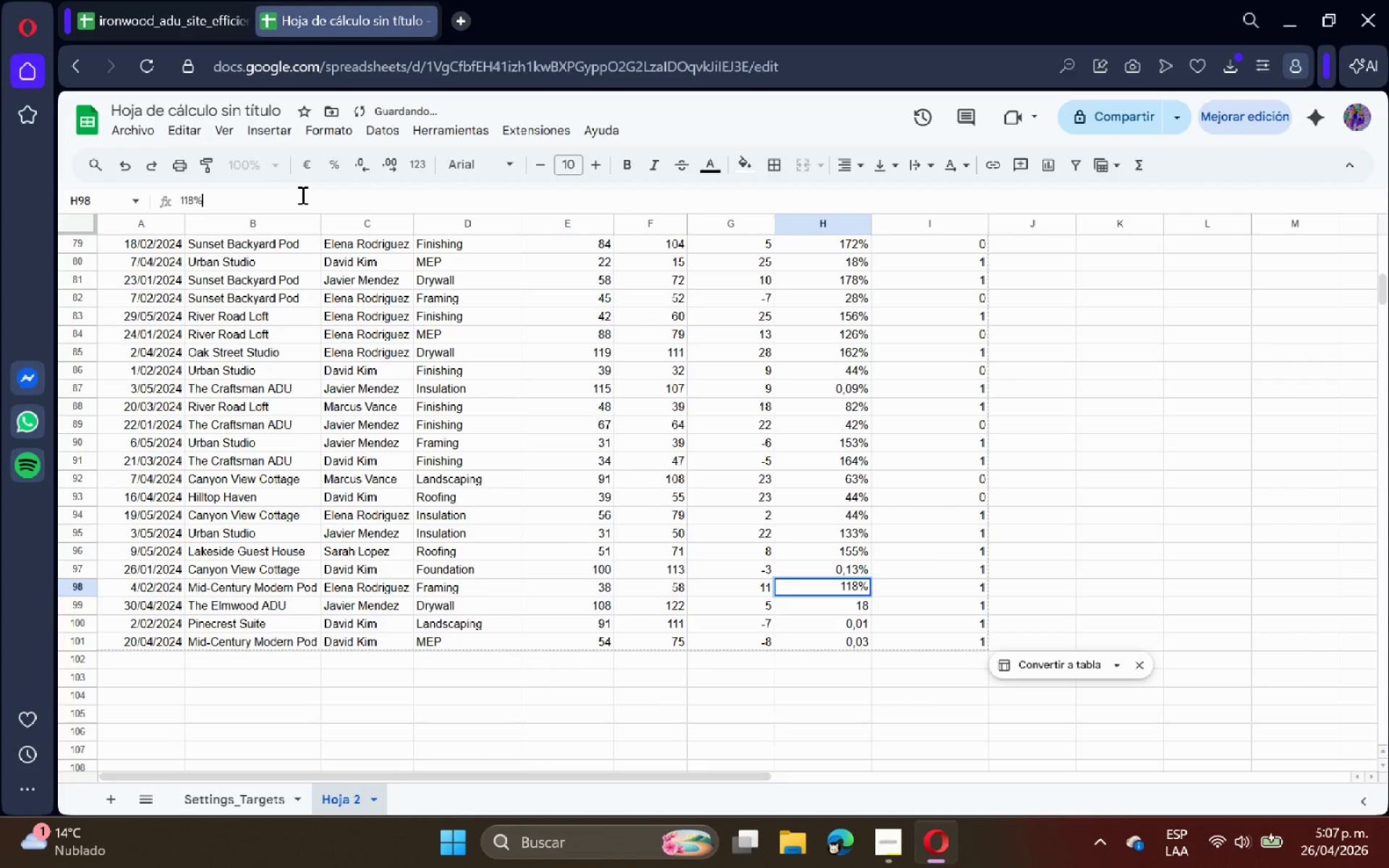 
key(Enter)
 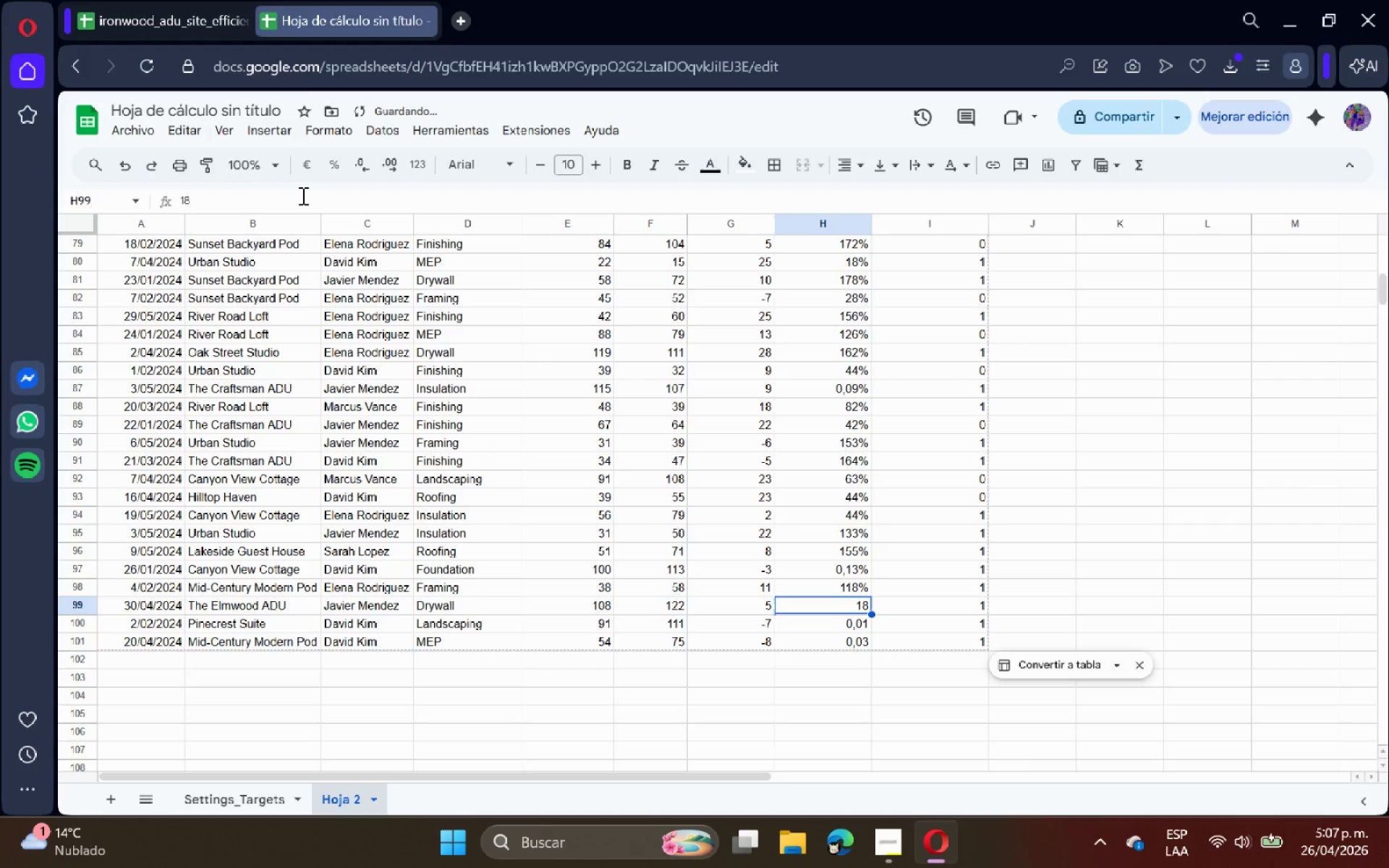 
left_click([302, 195])
 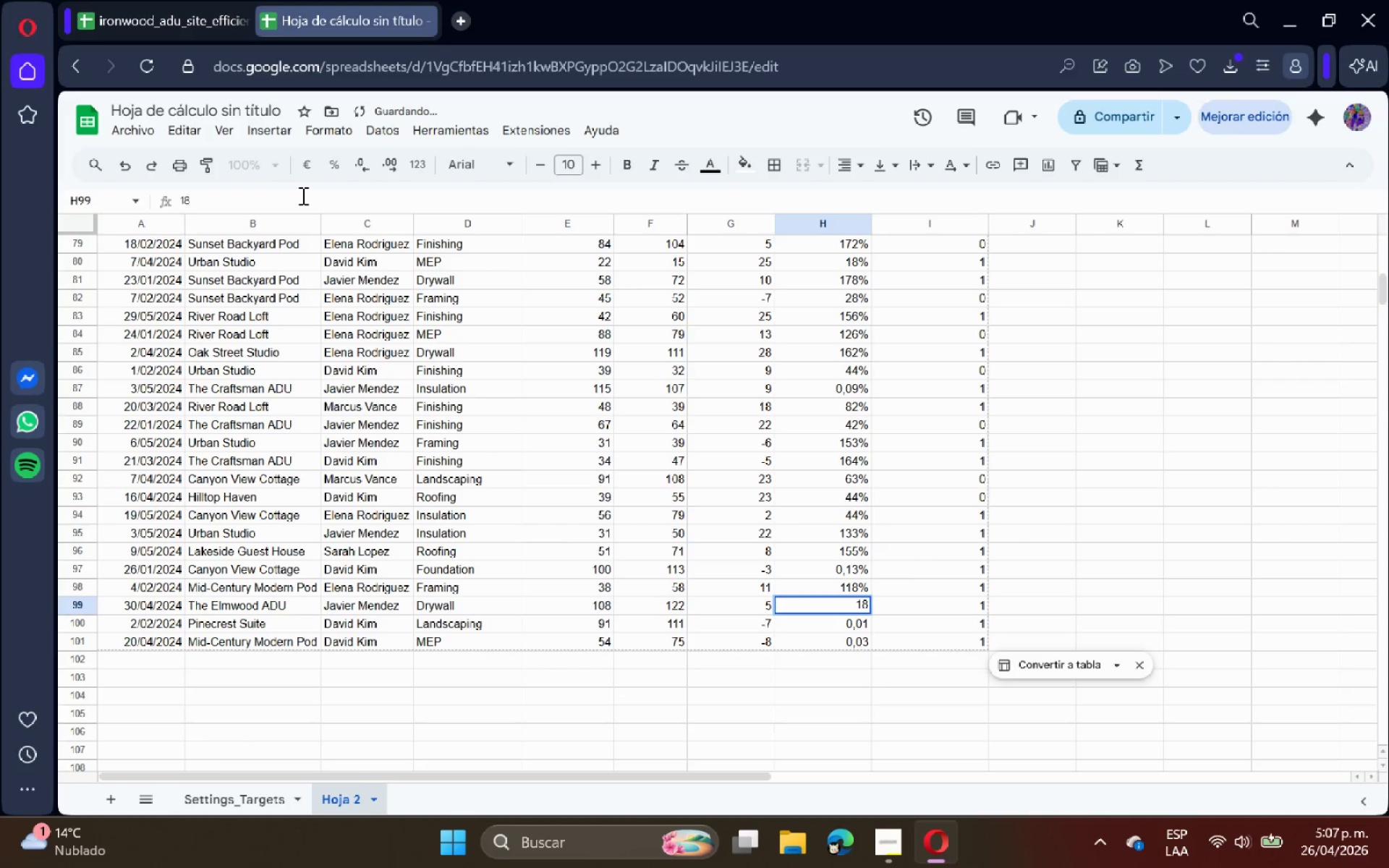 
key(Shift+ShiftRight)
 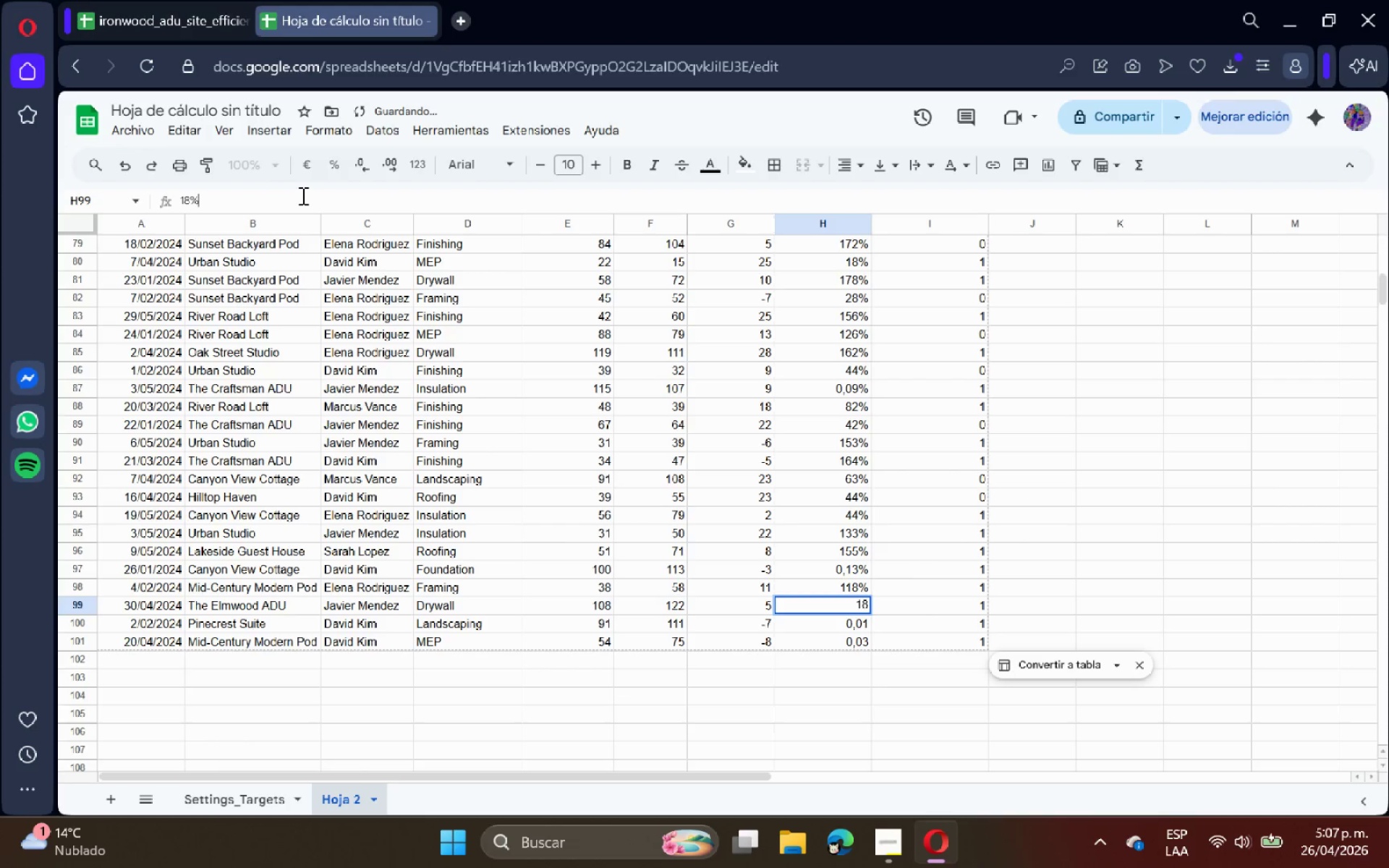 
key(Shift+5)
 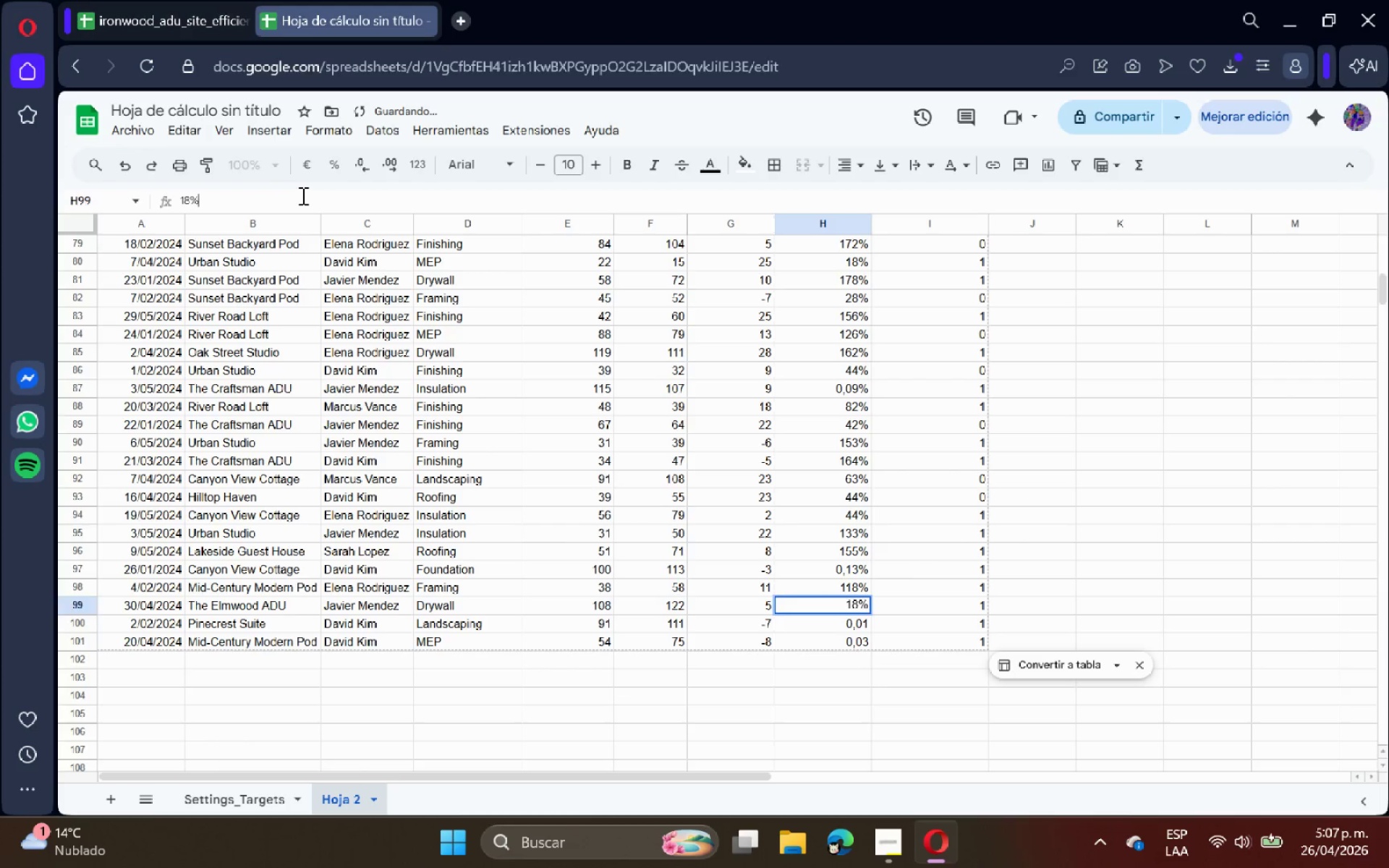 
key(Enter)
 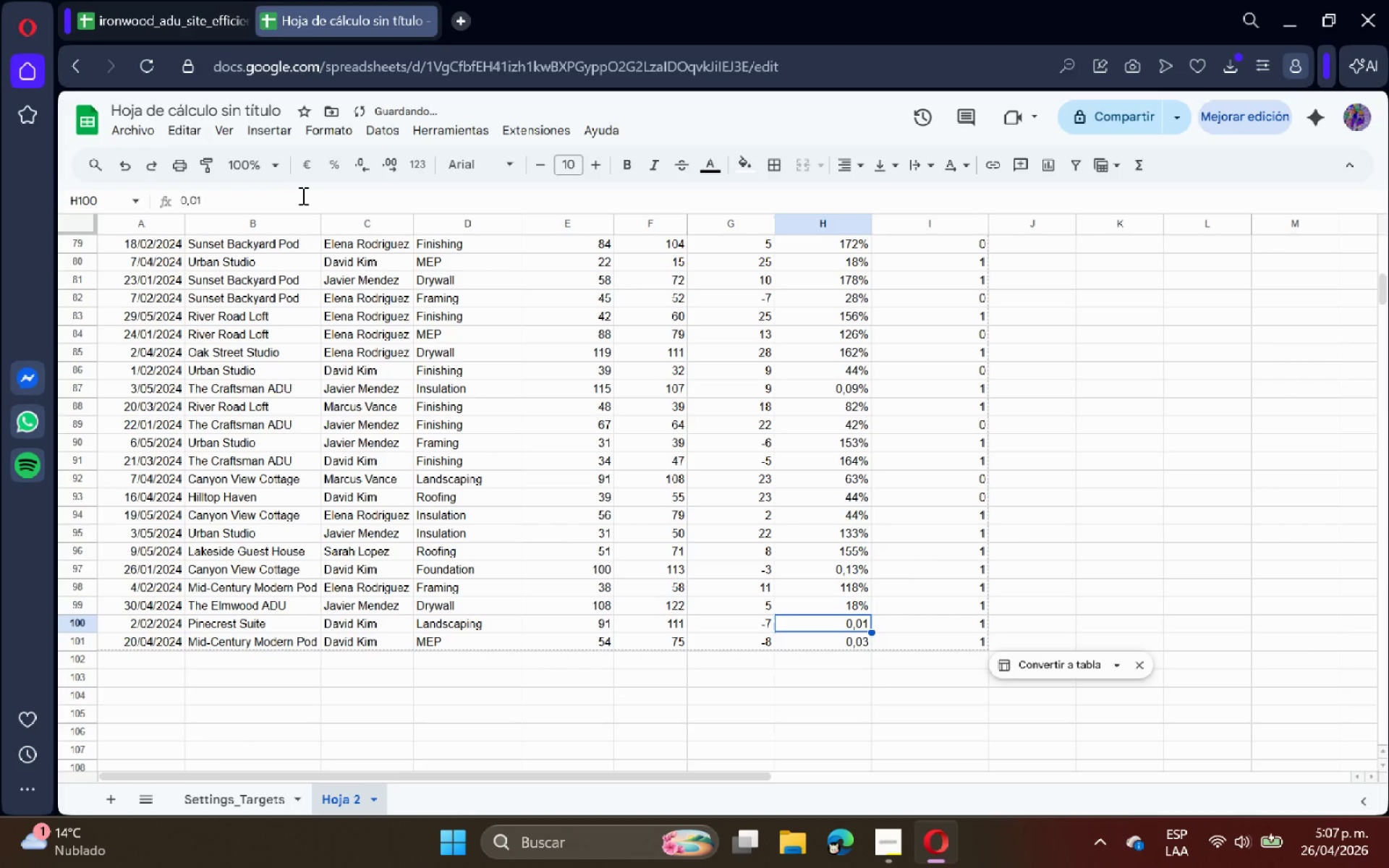 
left_click([302, 195])
 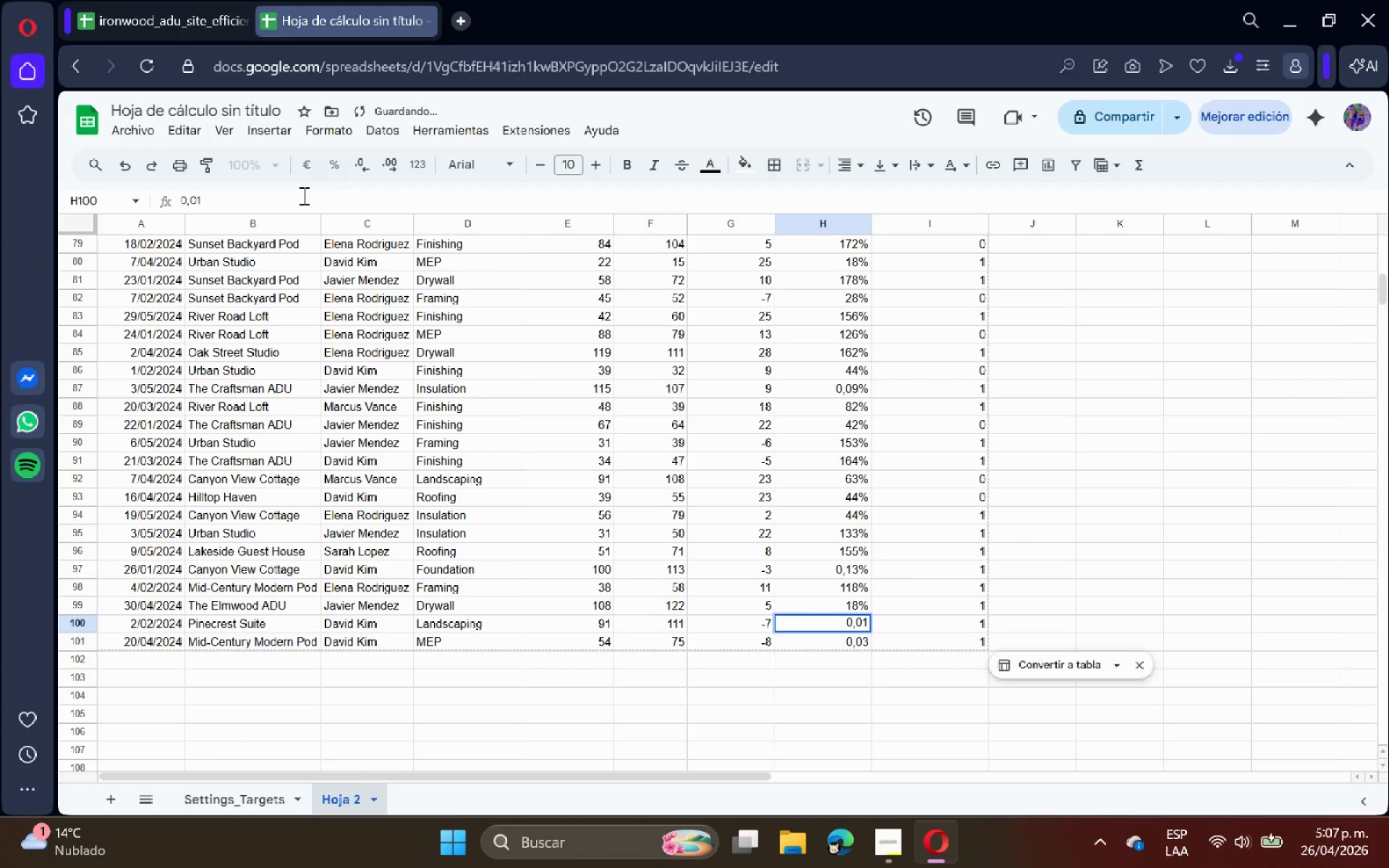 
key(Shift+5)
 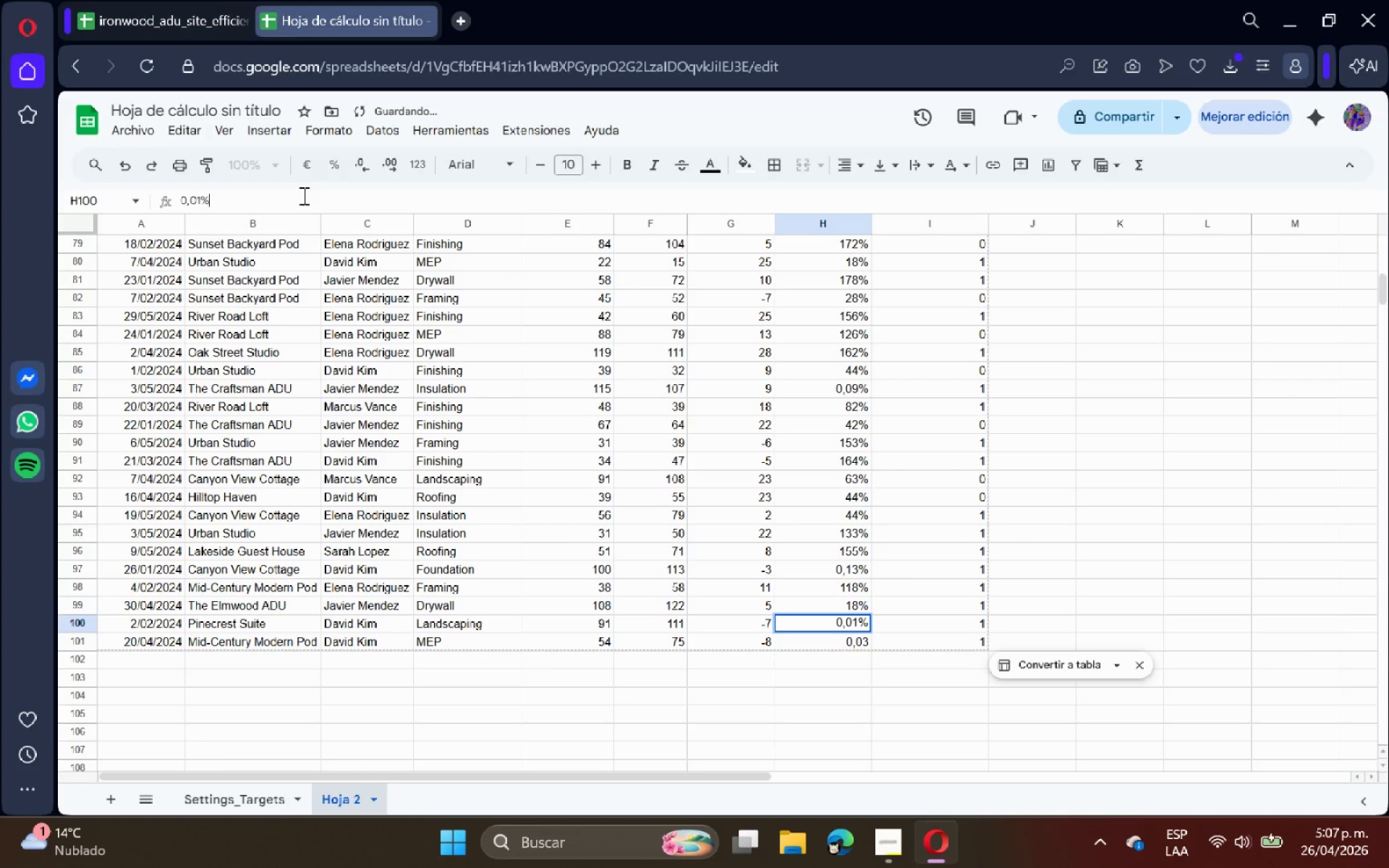 
key(Enter)
 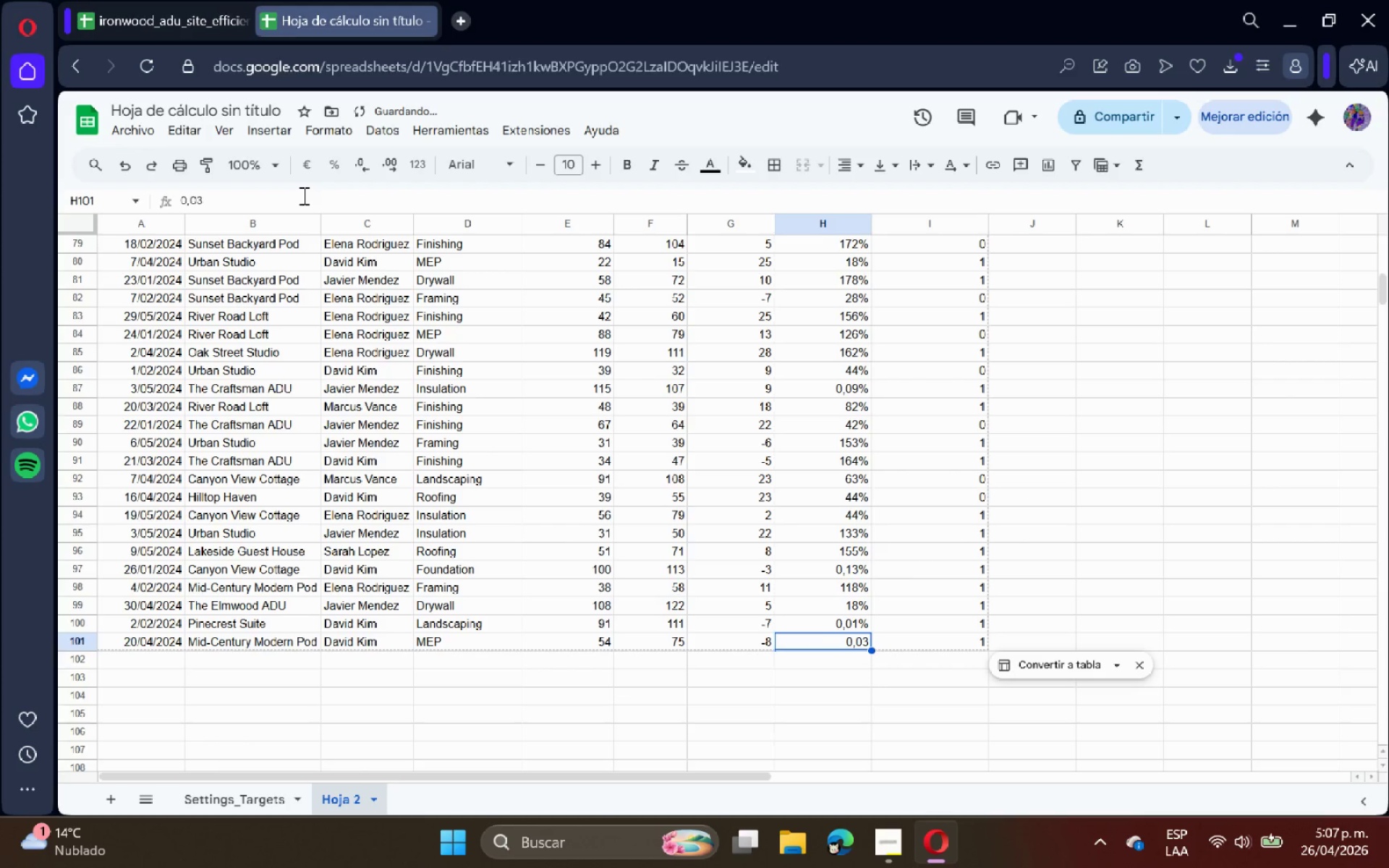 
left_click([302, 195])
 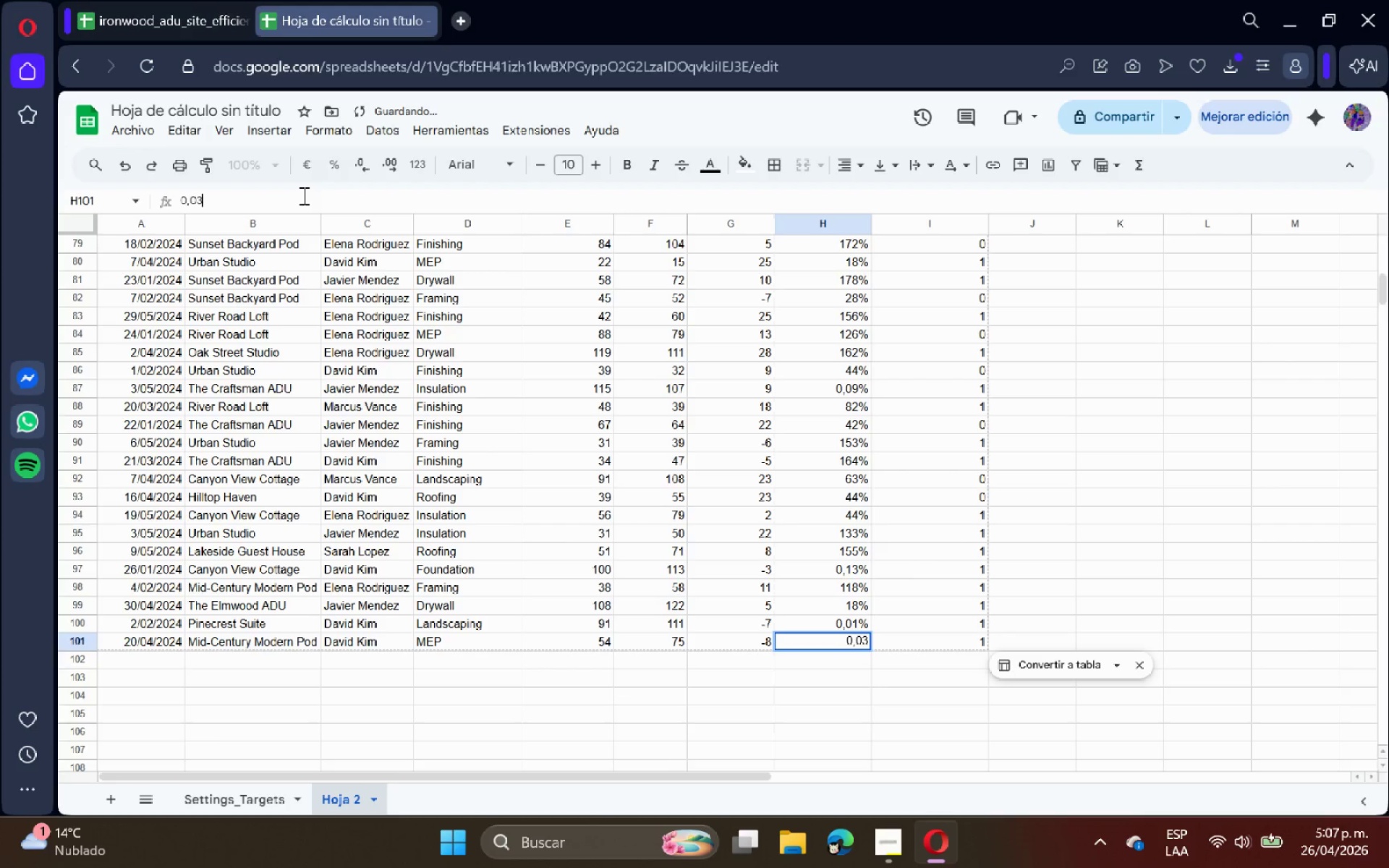 
key(Shift+ShiftRight)
 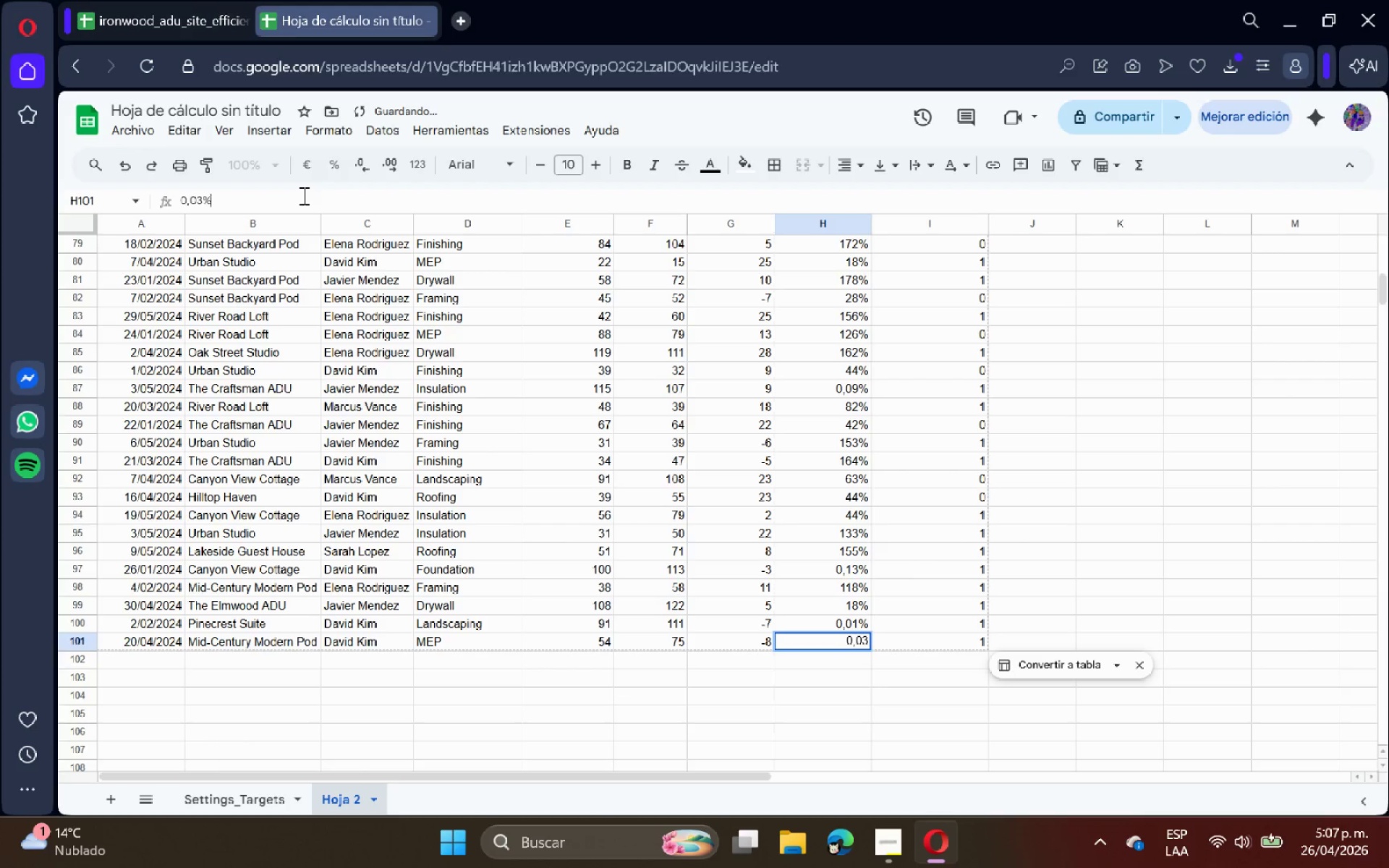 
key(Shift+5)
 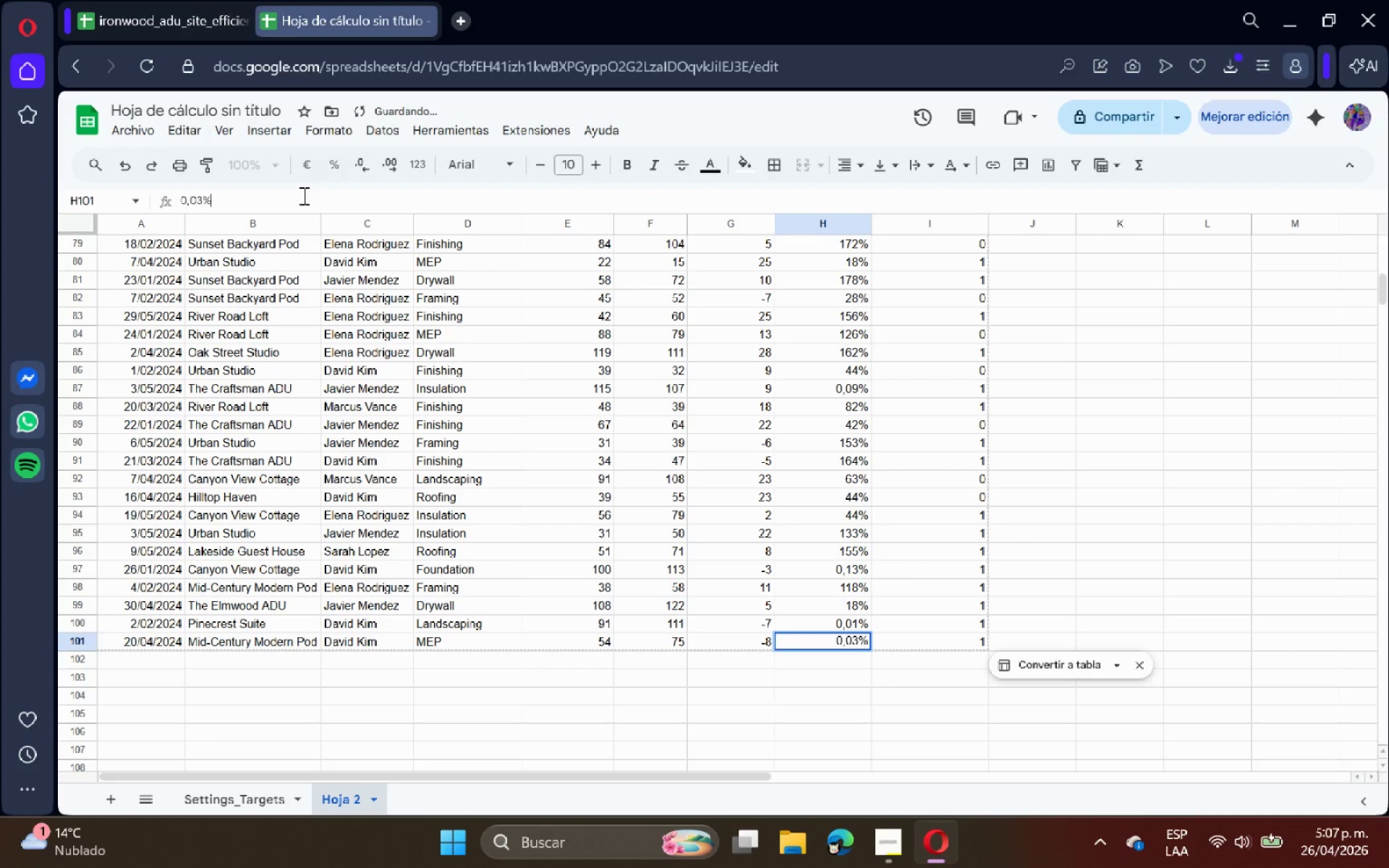 
key(Enter)
 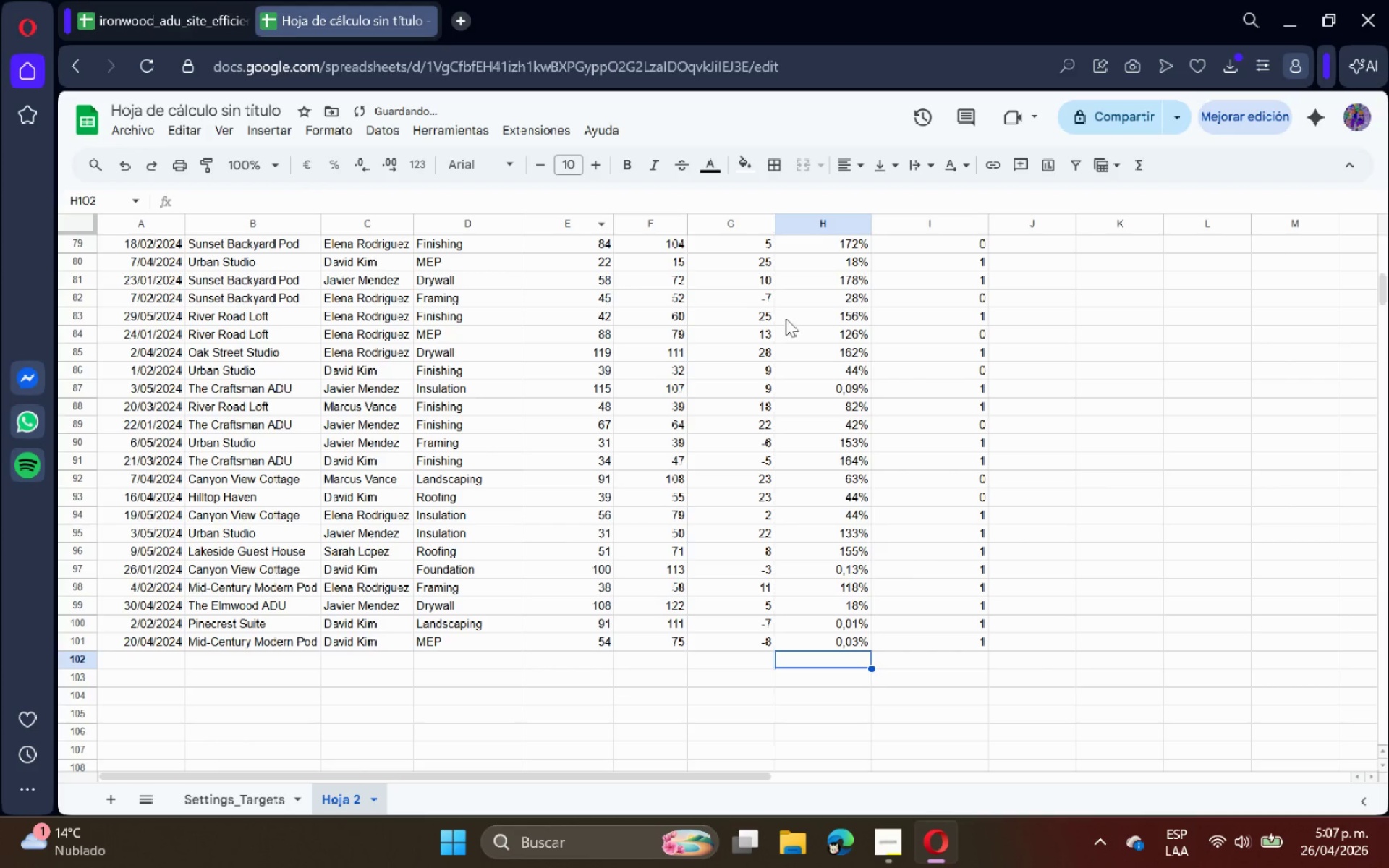 
scroll: coordinate [1049, 398], scroll_direction: up, amount: 20.0
 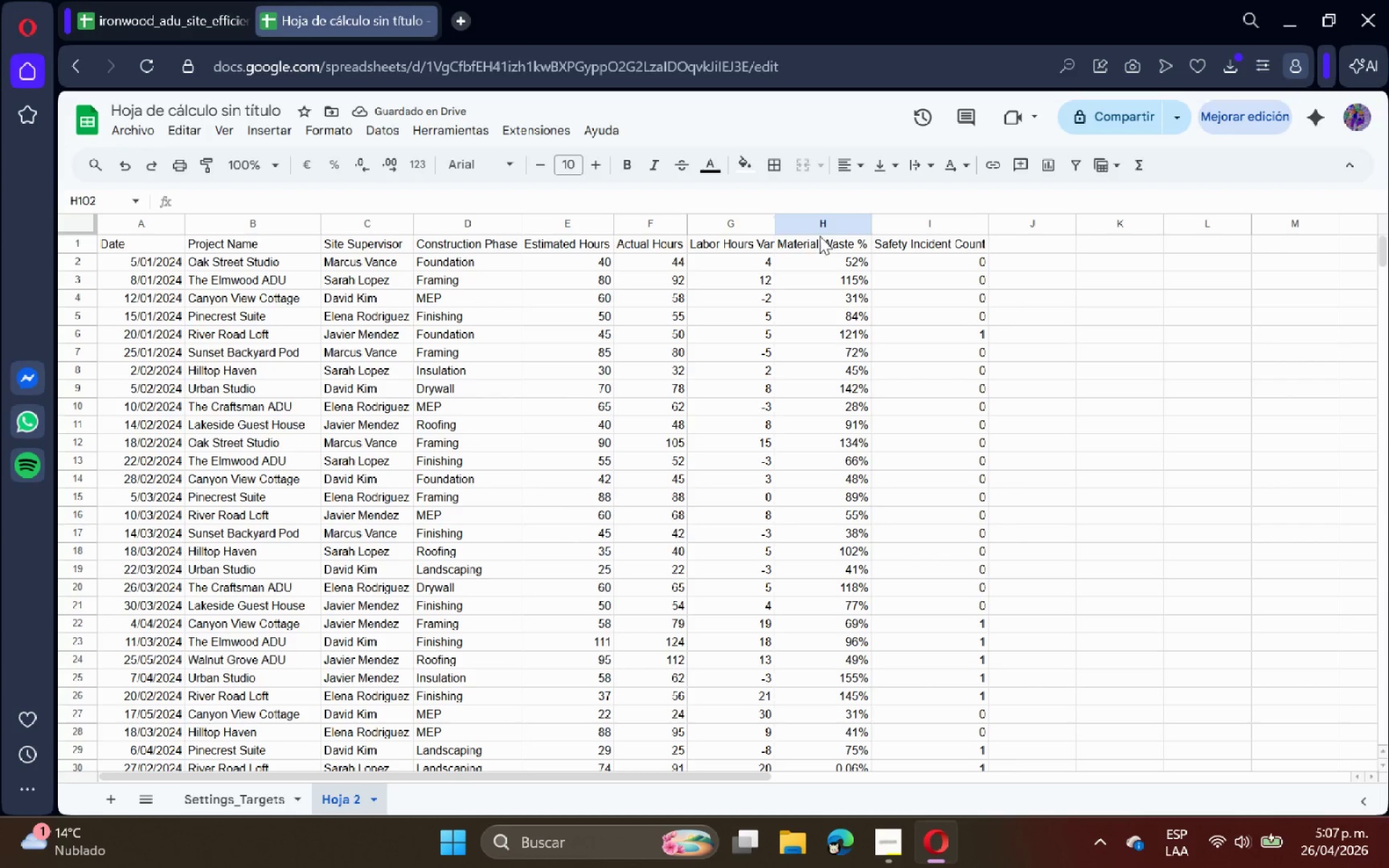 
left_click([826, 220])
 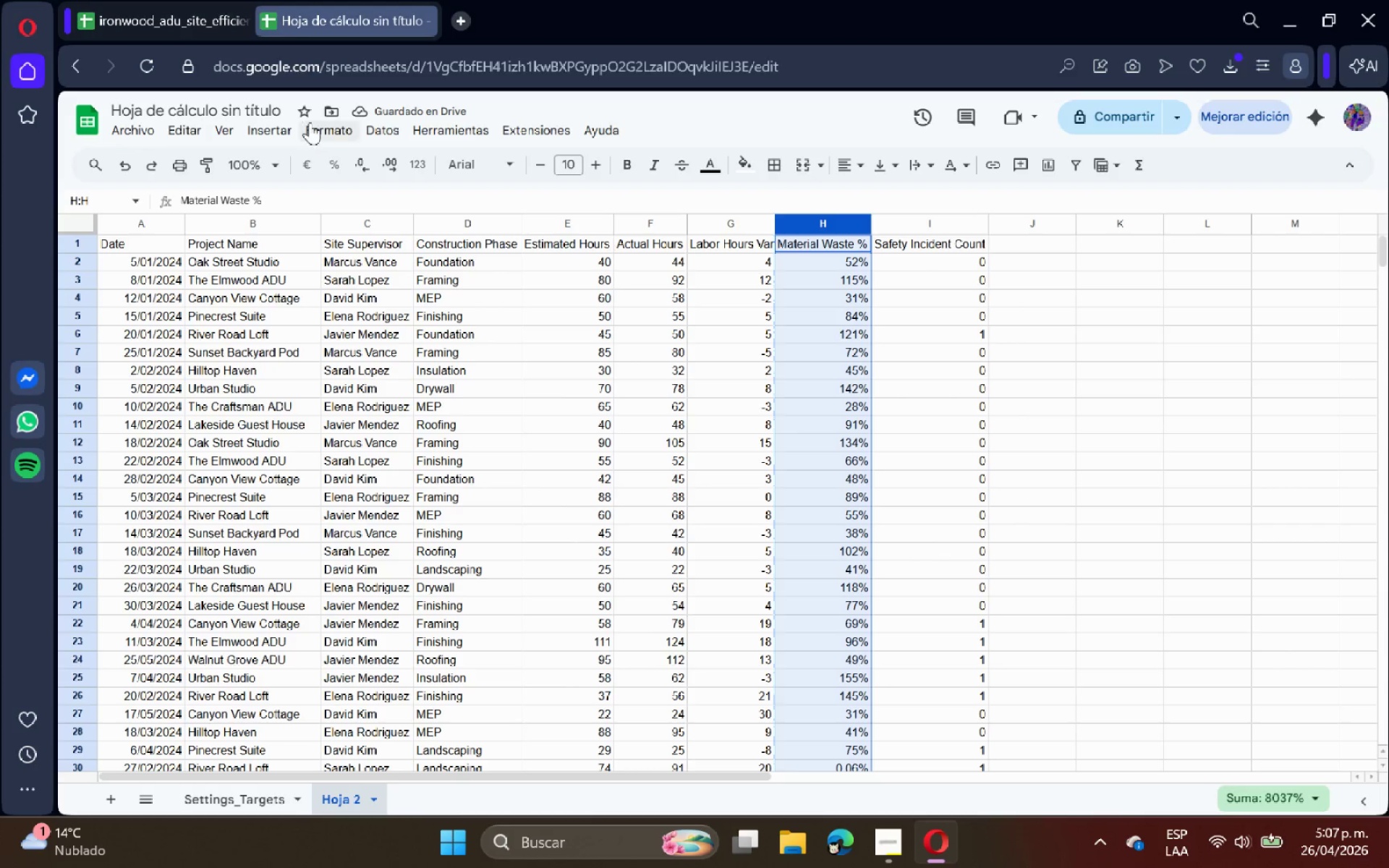 
left_click([316, 124])
 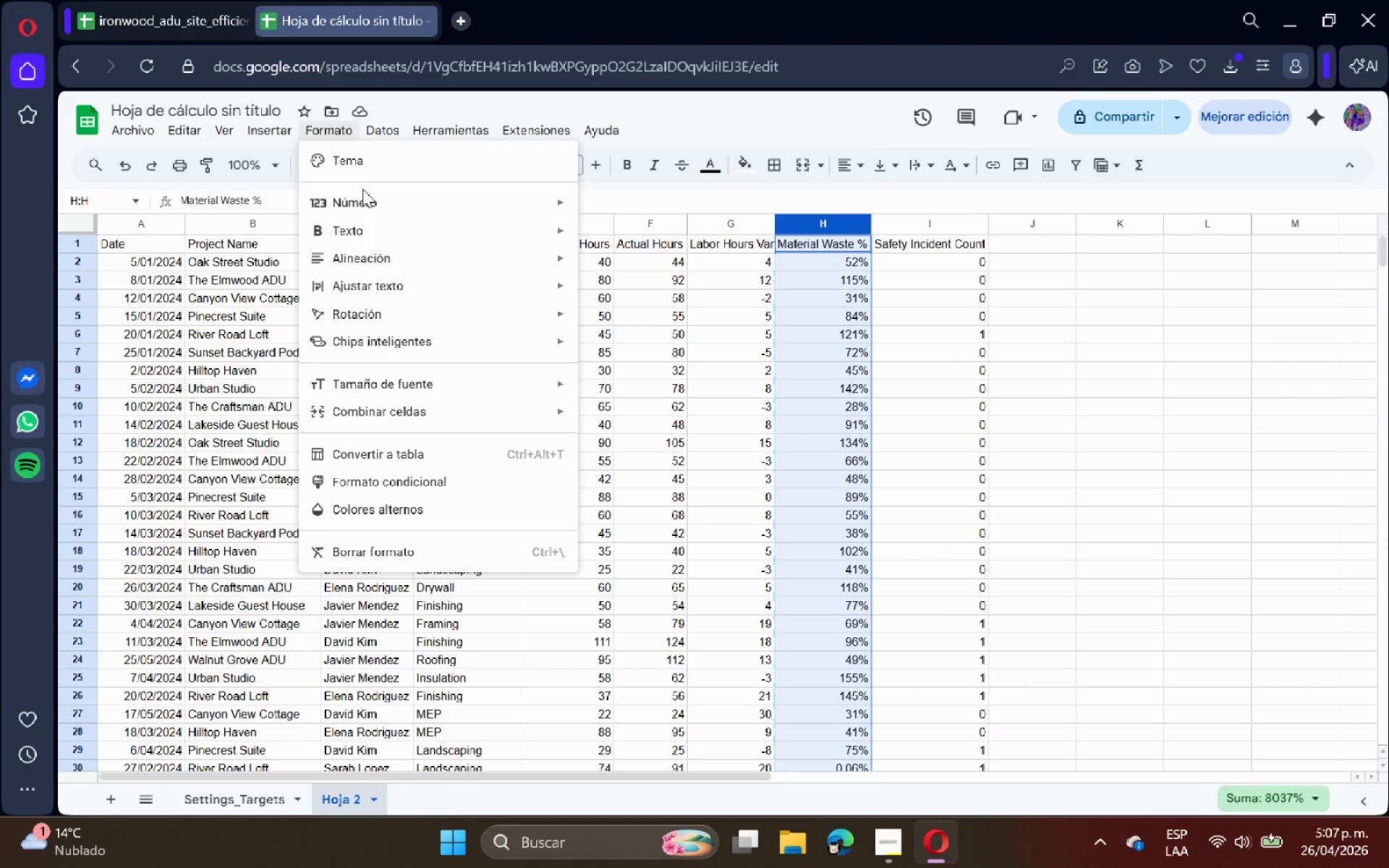 
left_click([366, 192])
 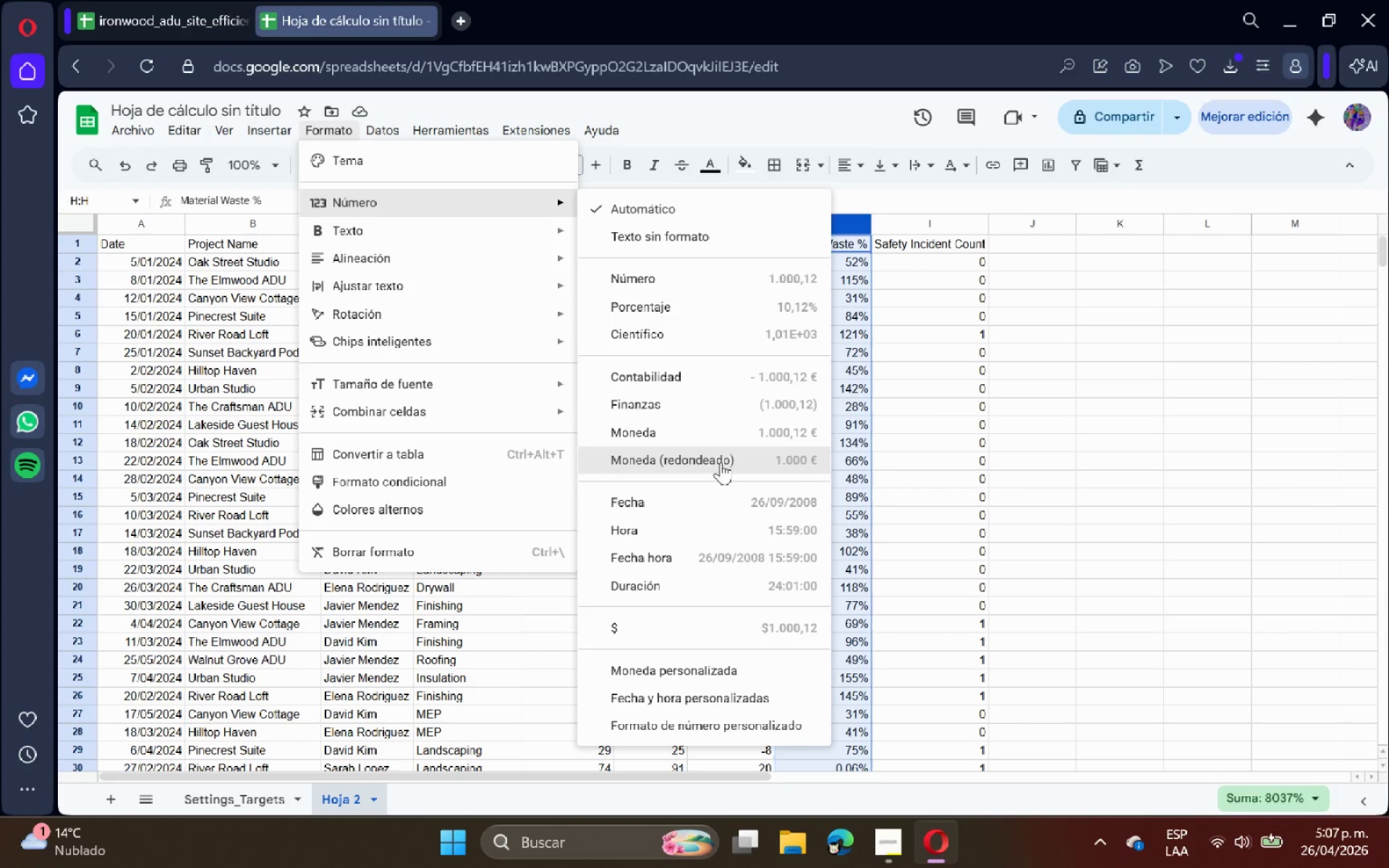 
left_click([727, 316])
 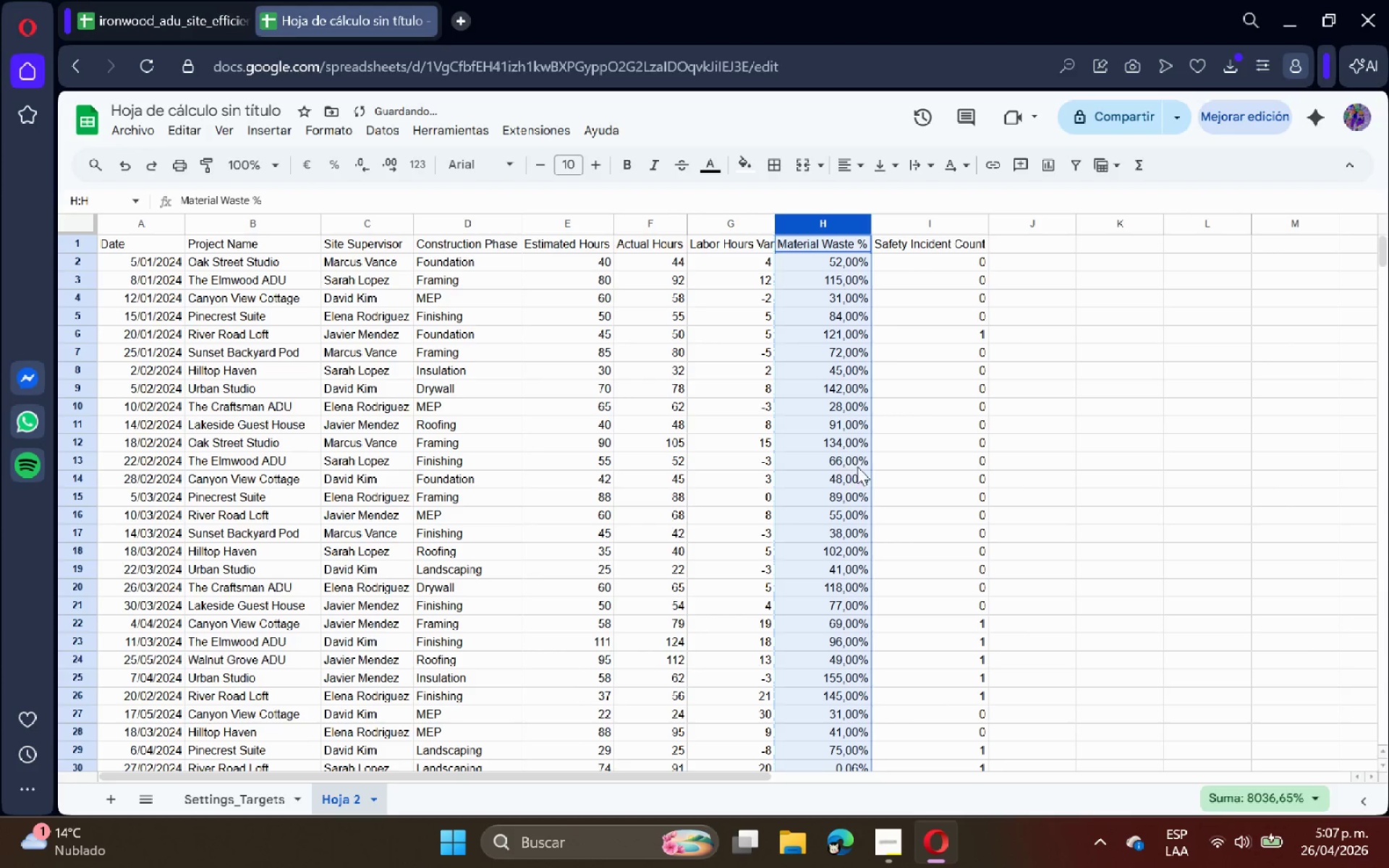 
scroll: coordinate [893, 508], scroll_direction: down, amount: 15.0
 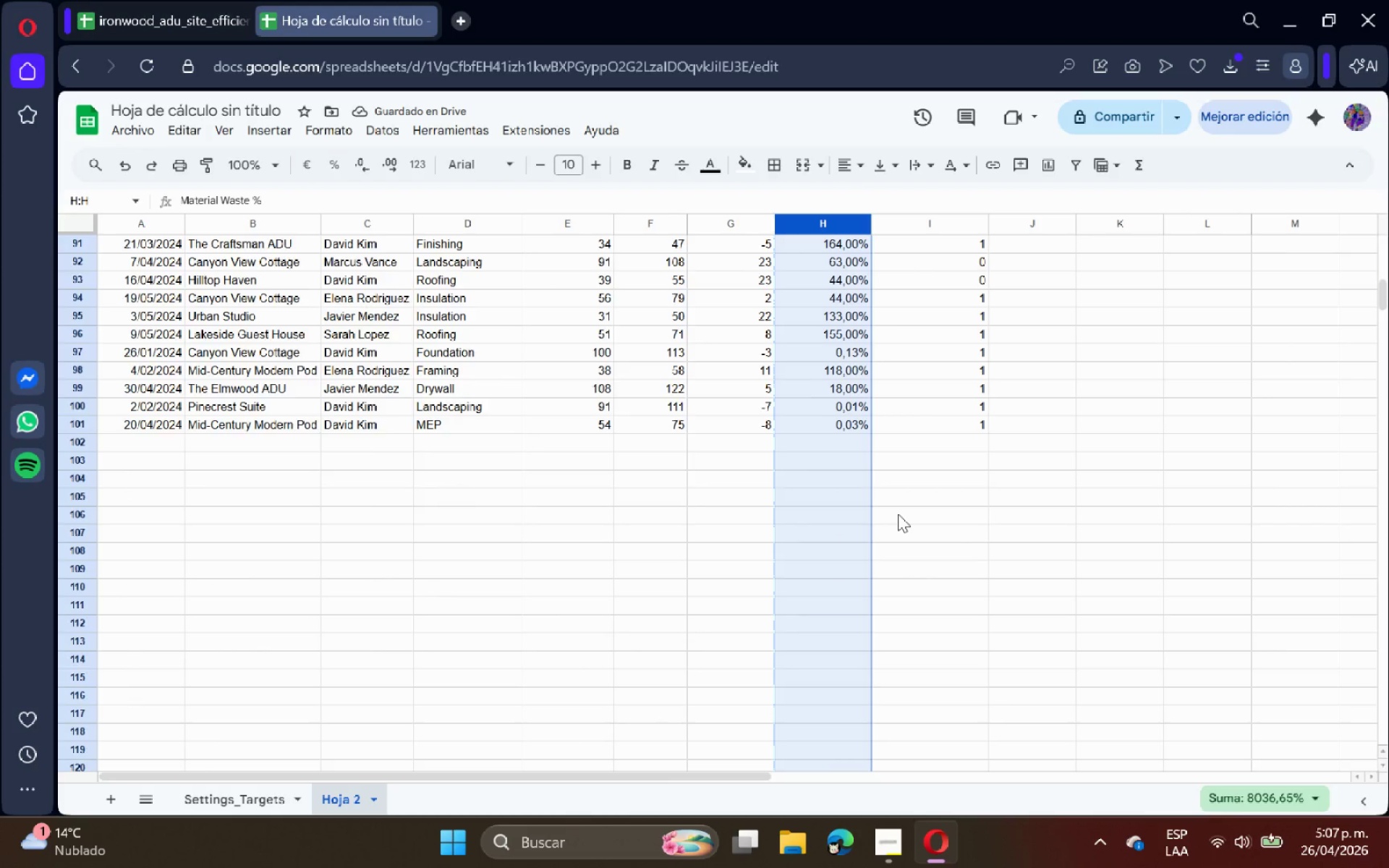 
scroll: coordinate [898, 514], scroll_direction: up, amount: 1.0
 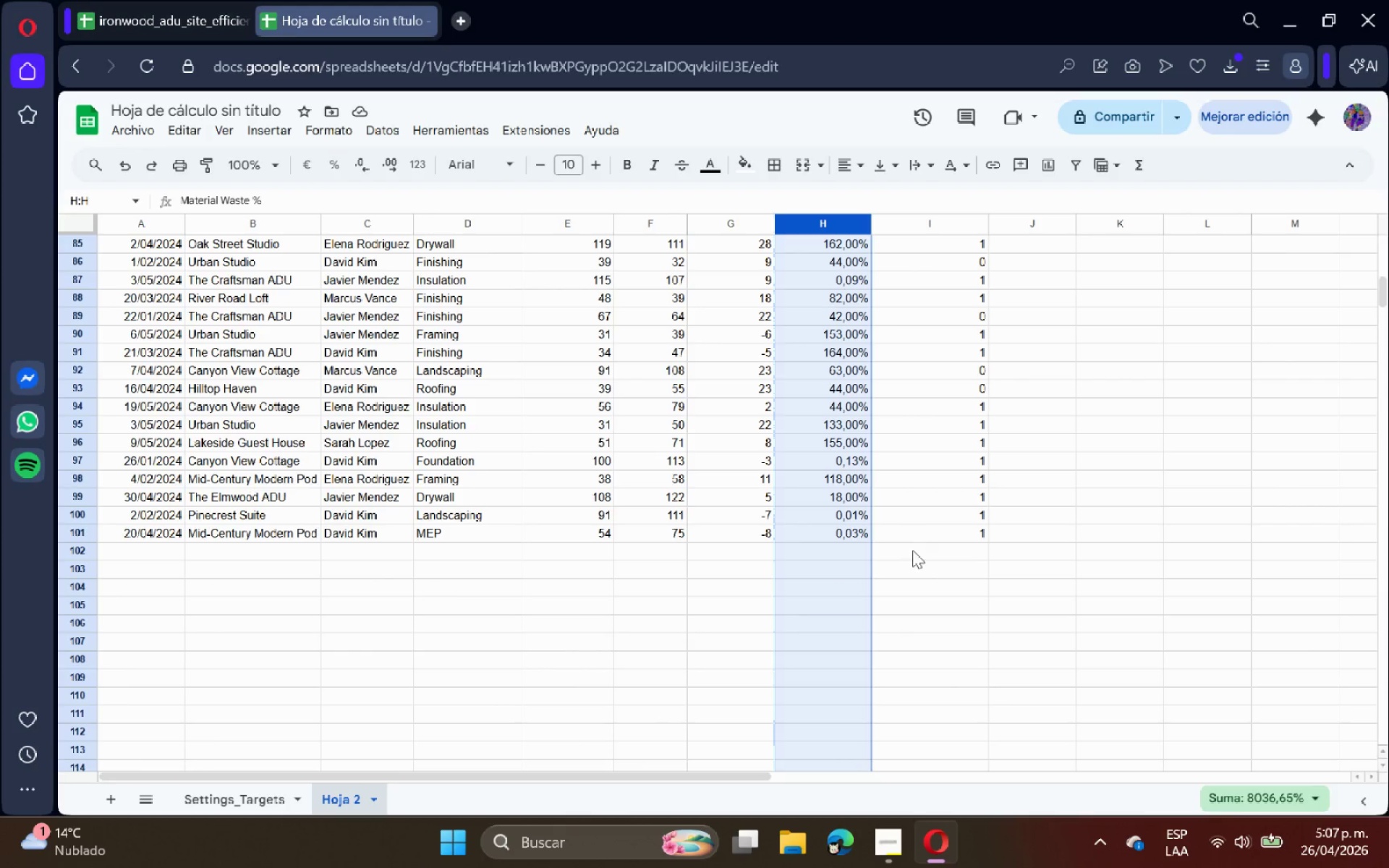 
left_click([912, 560])
 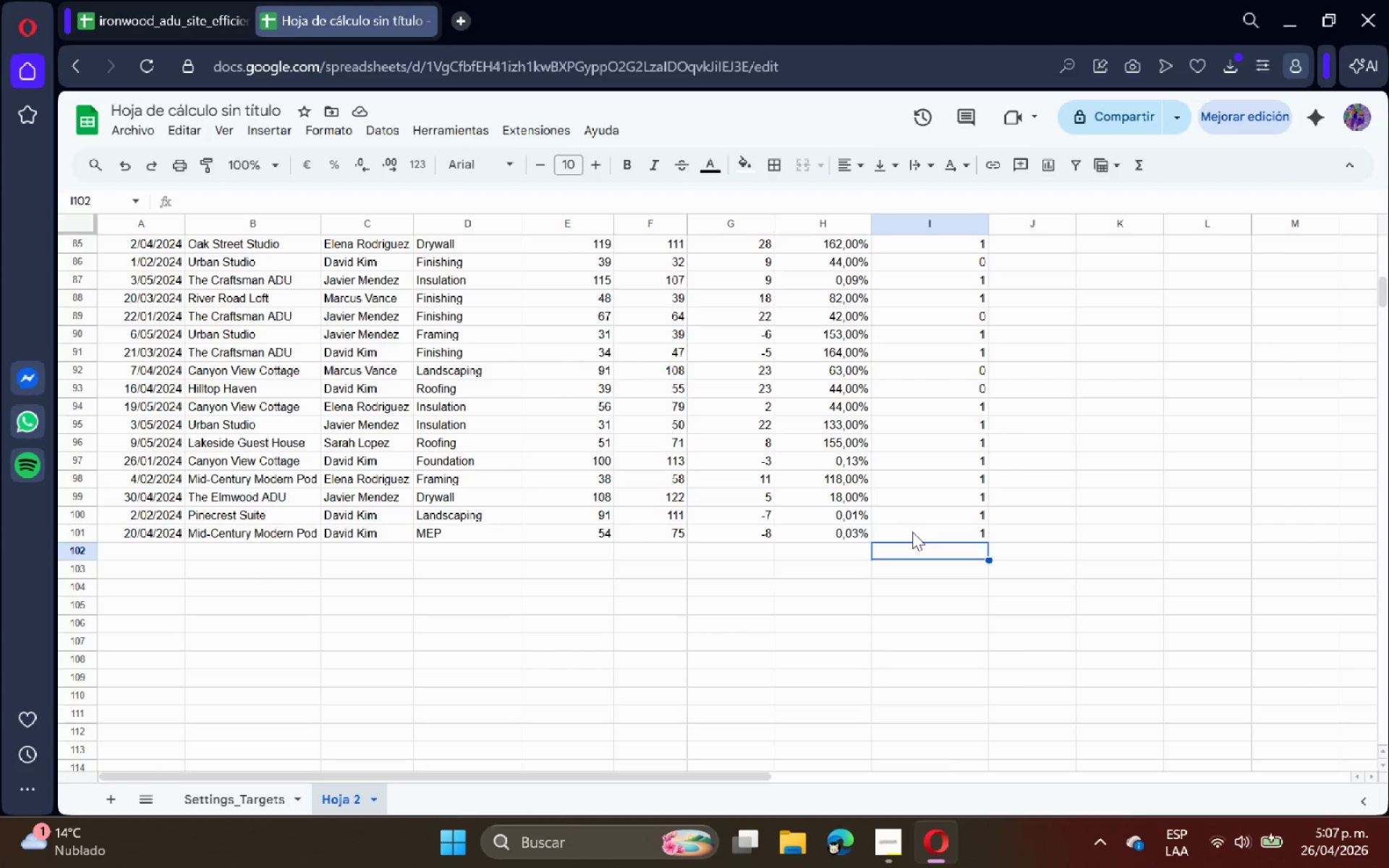 
double_click([856, 519])
 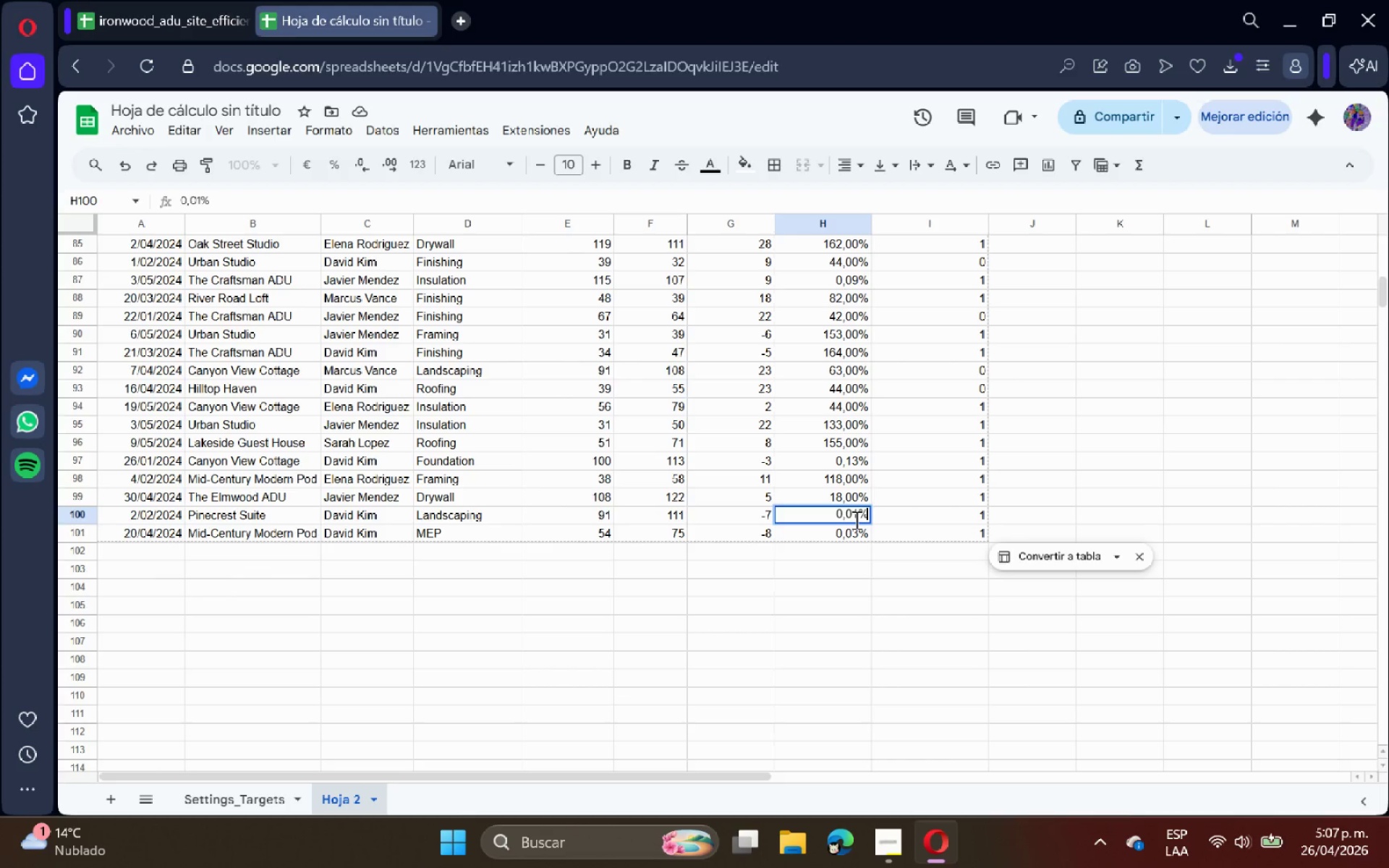 
left_click([855, 519])
 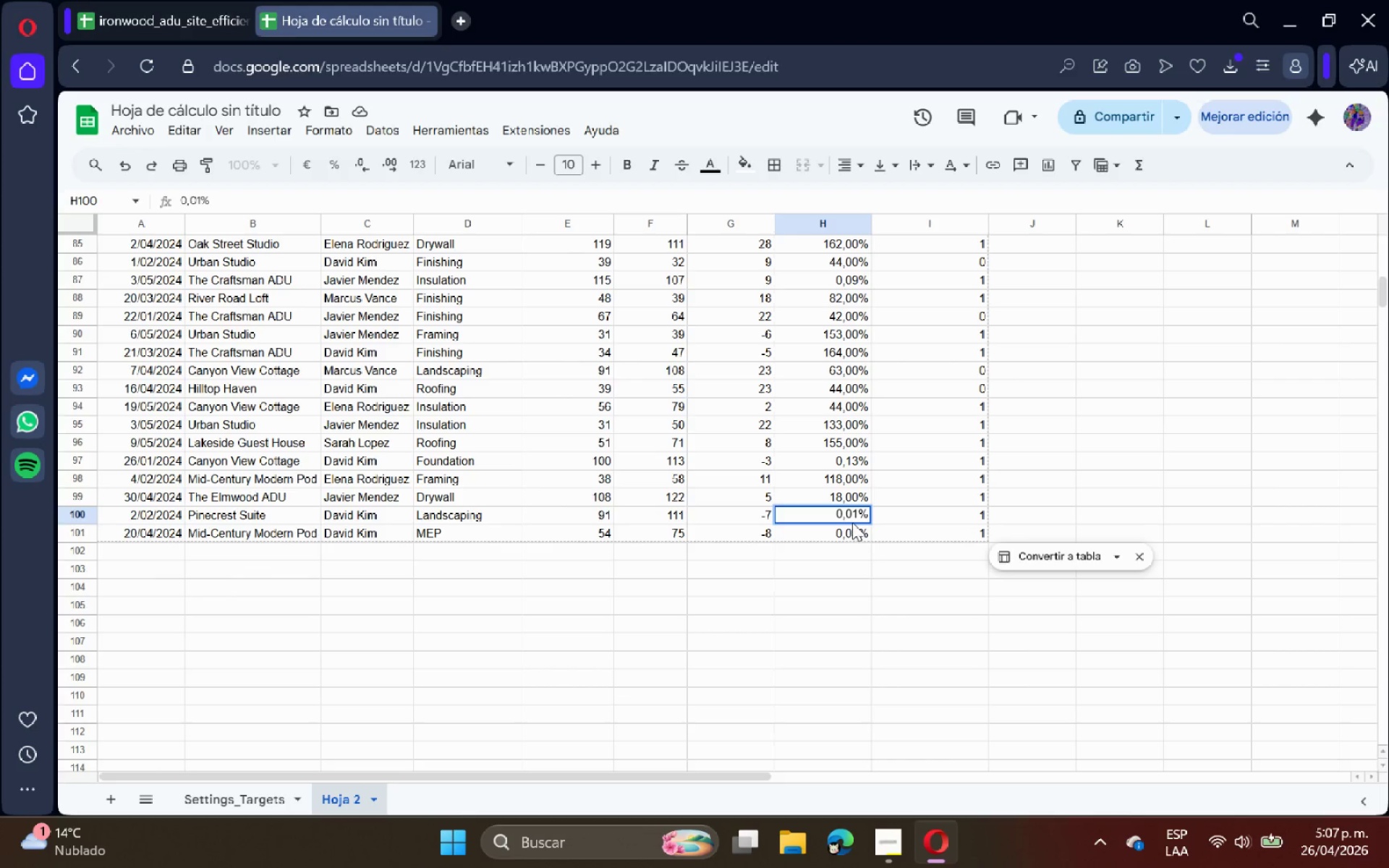 
left_click([852, 522])
 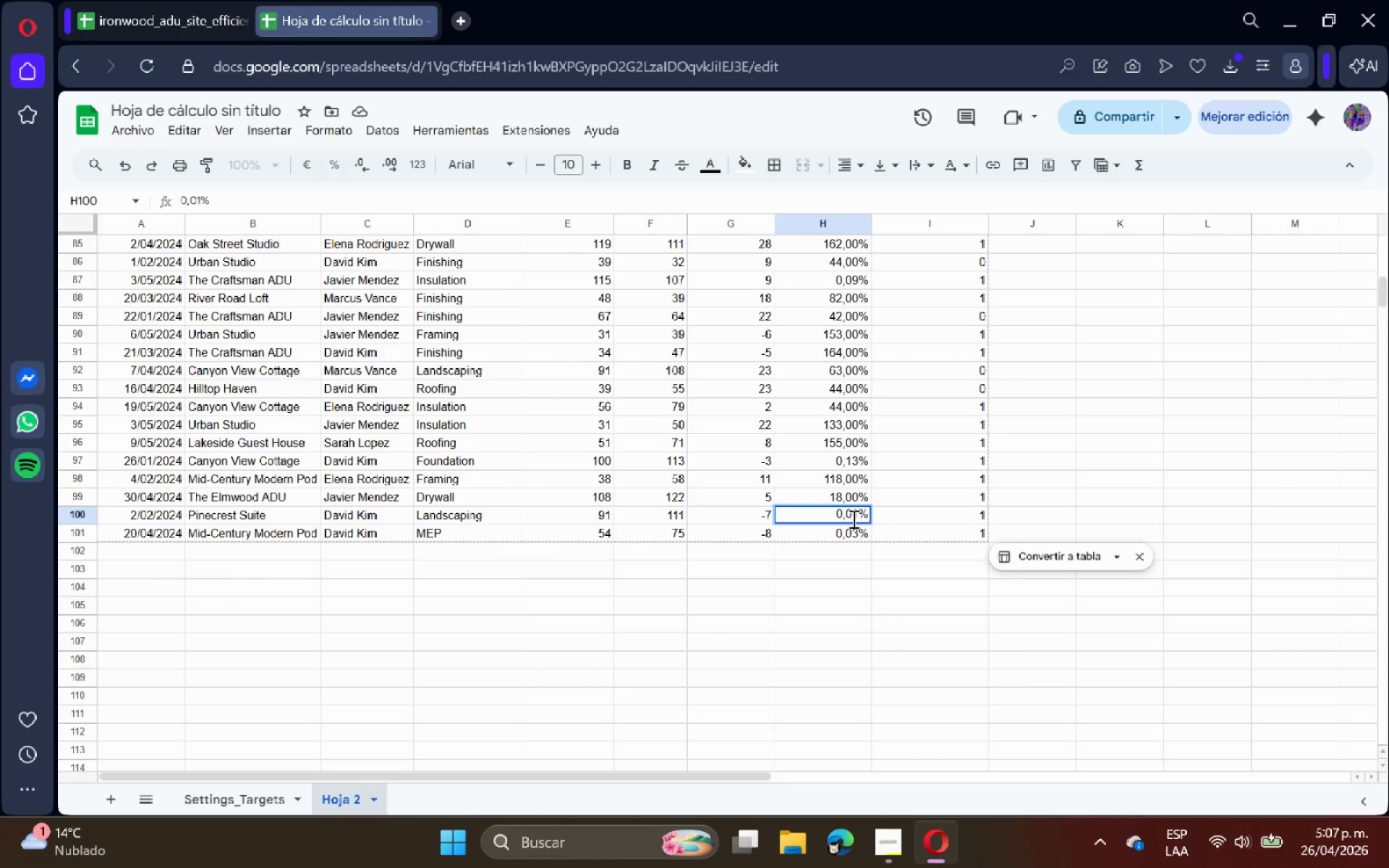 
left_click([852, 518])
 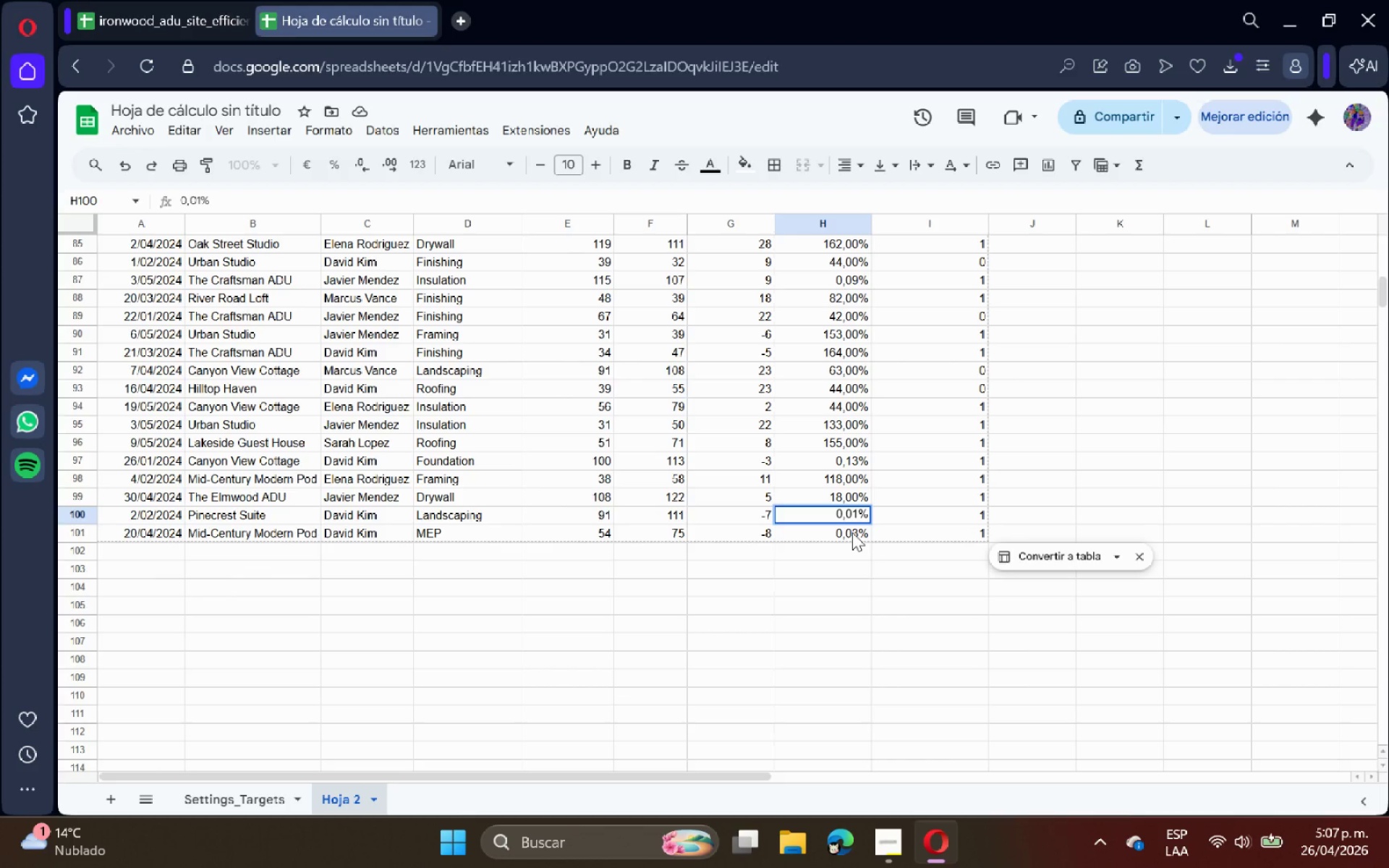 
key(Backspace)
 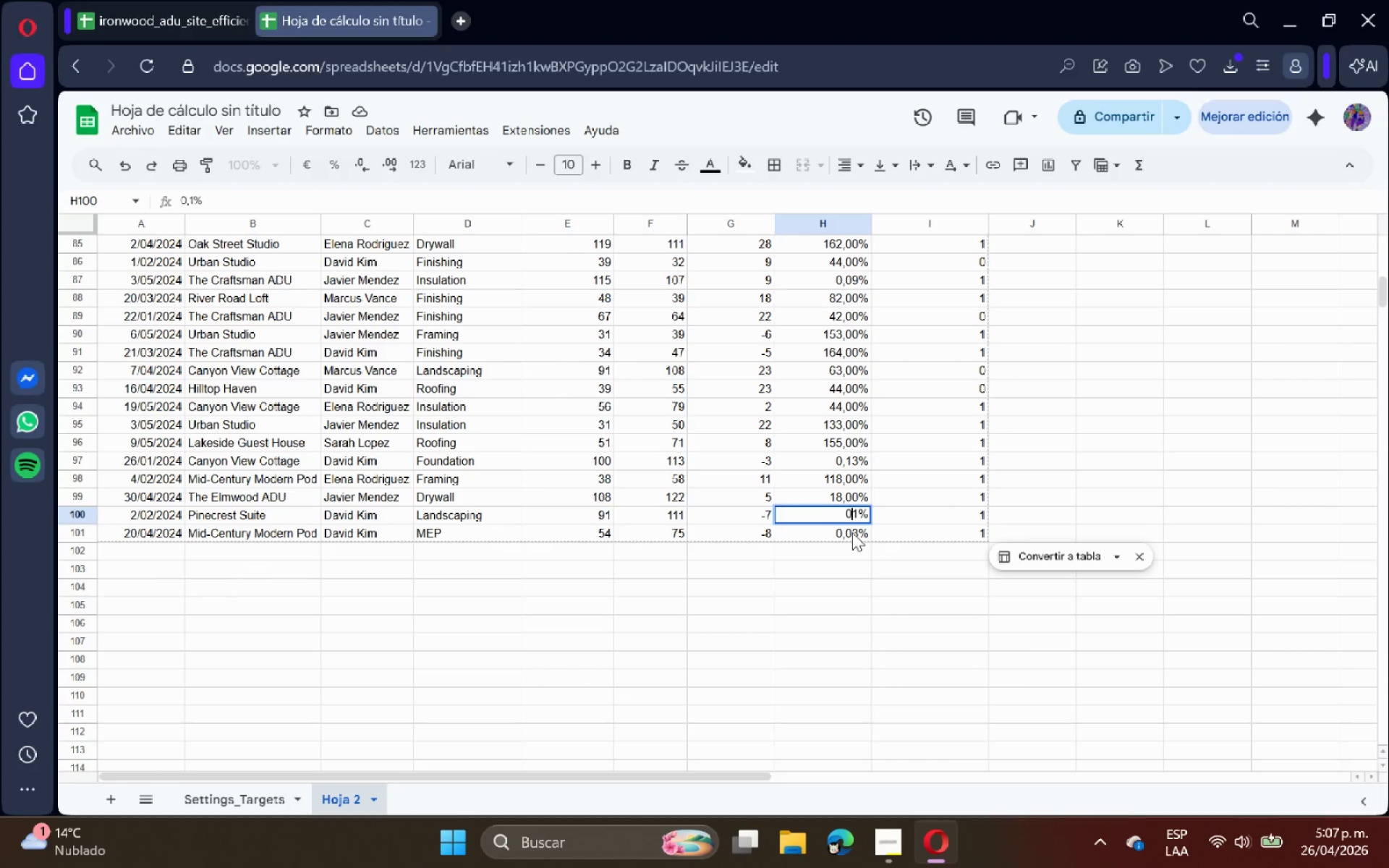 
key(Backspace)
 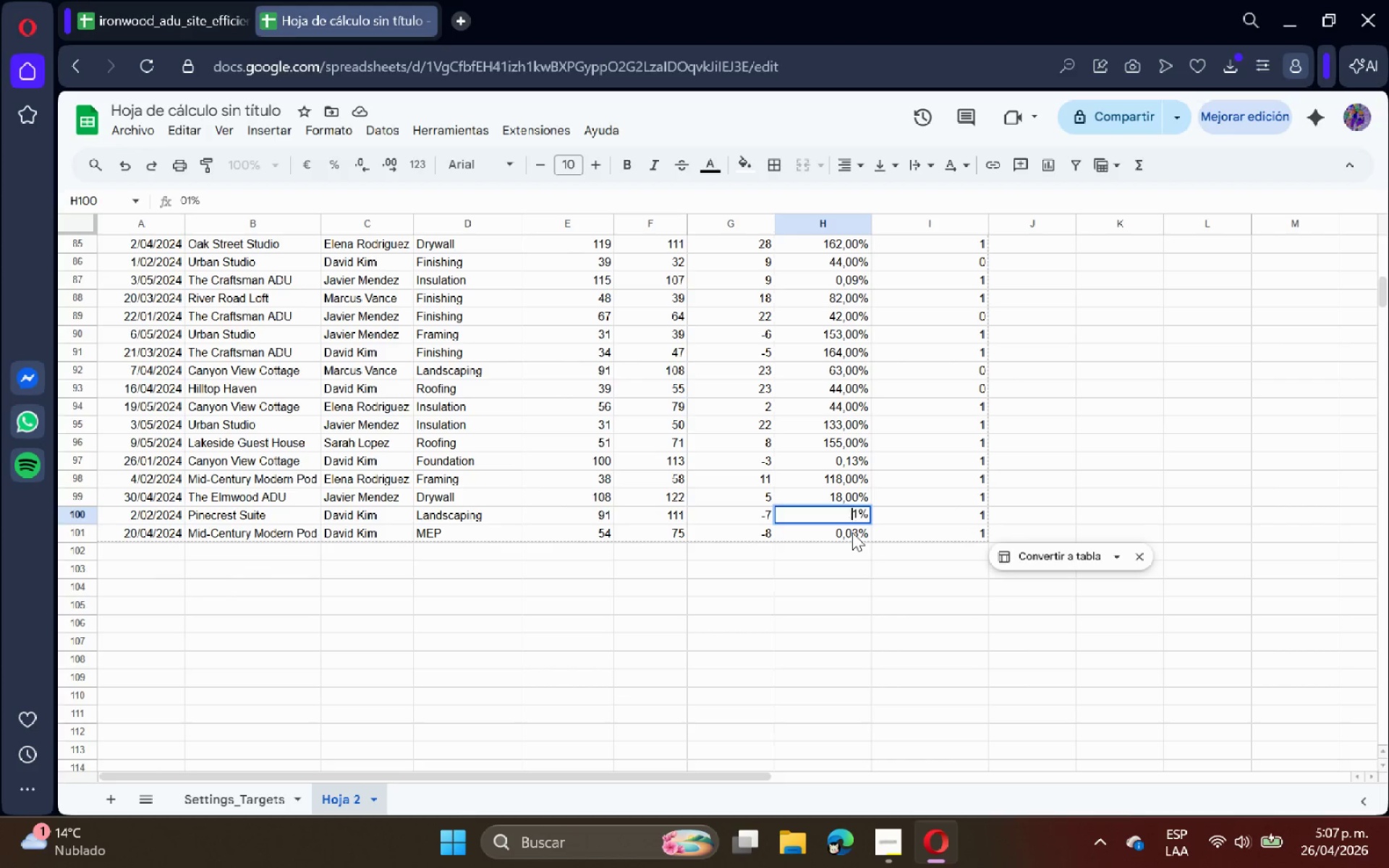 
key(Backspace)
 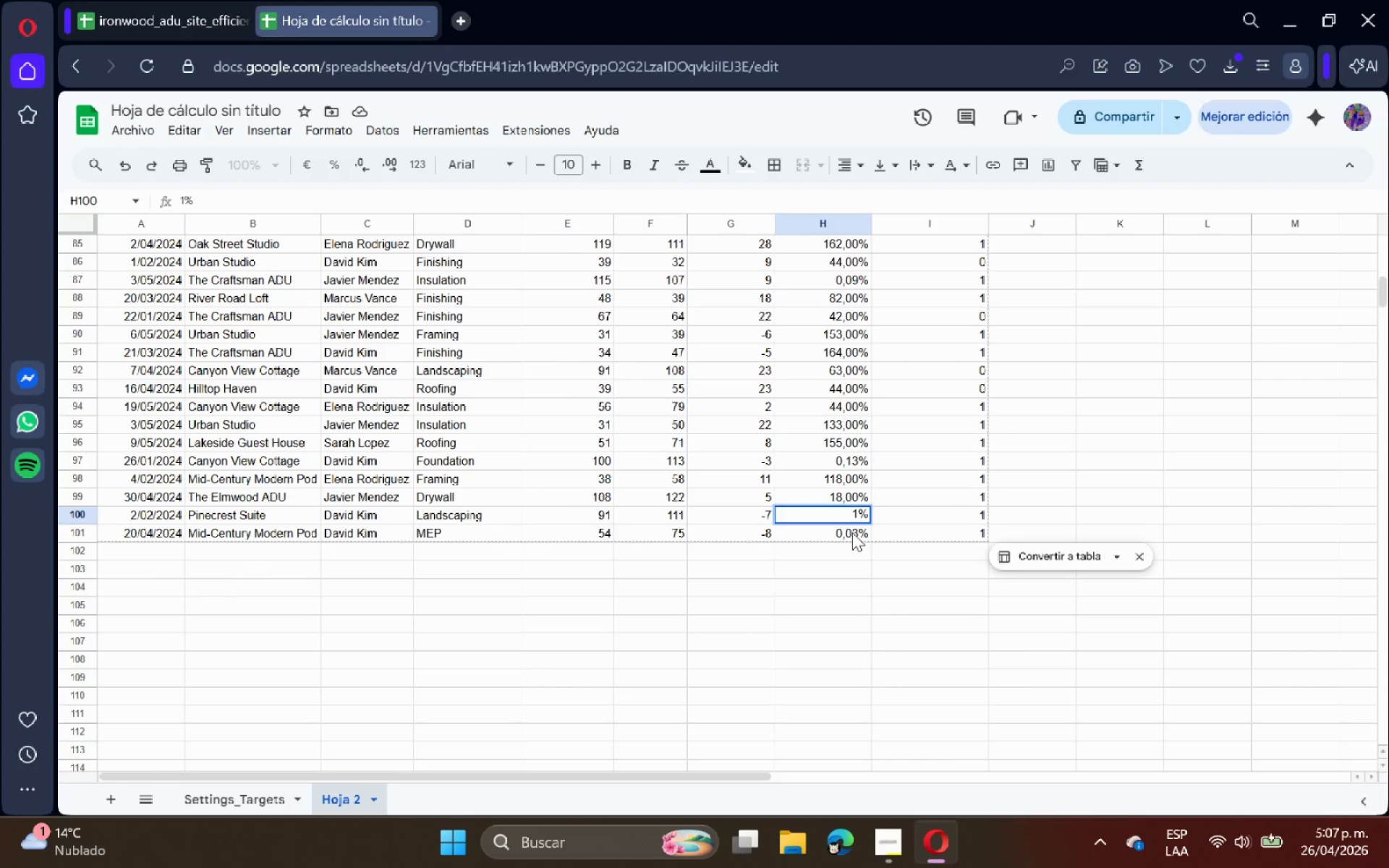 
key(Enter)
 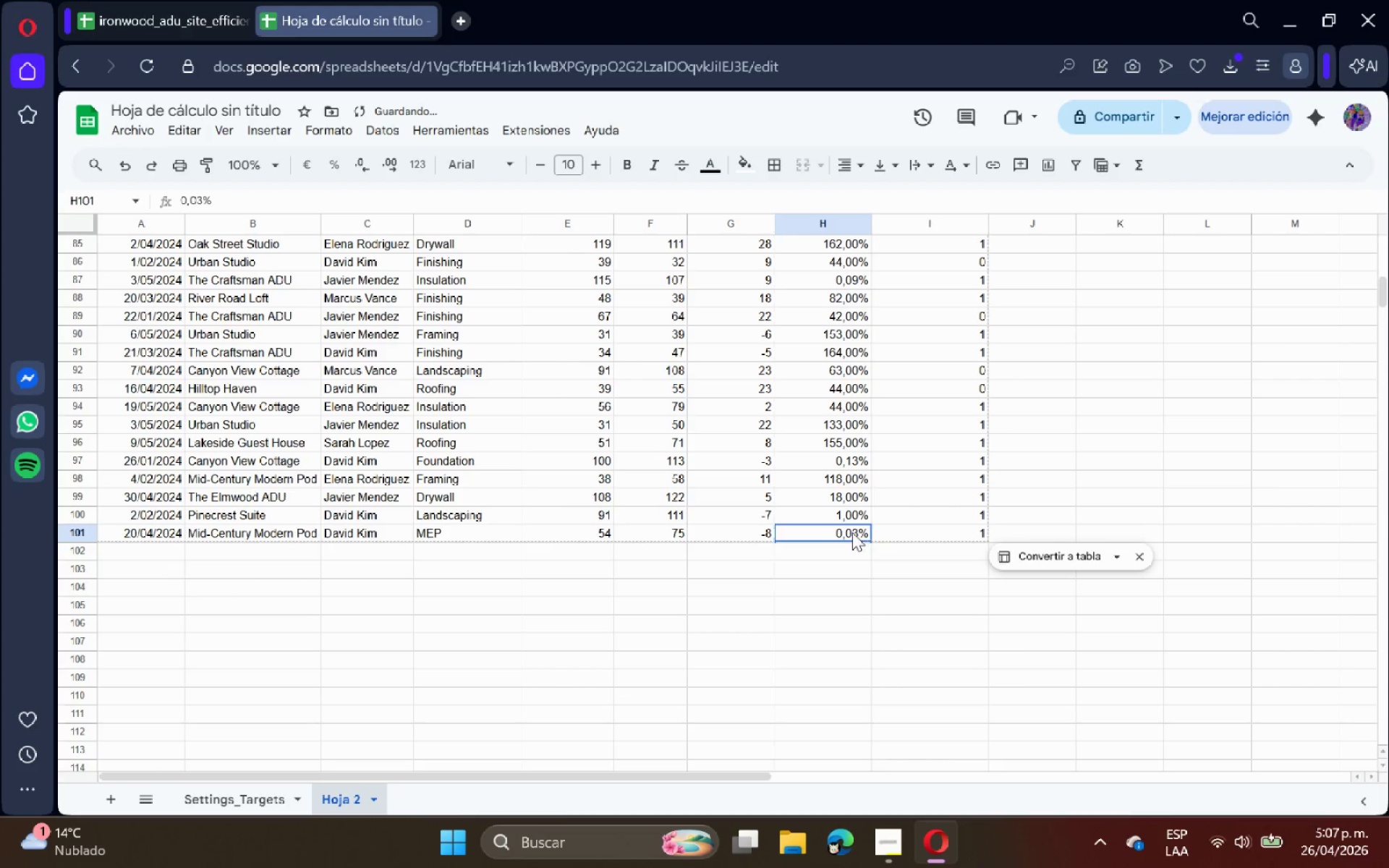 
double_click([852, 533])
 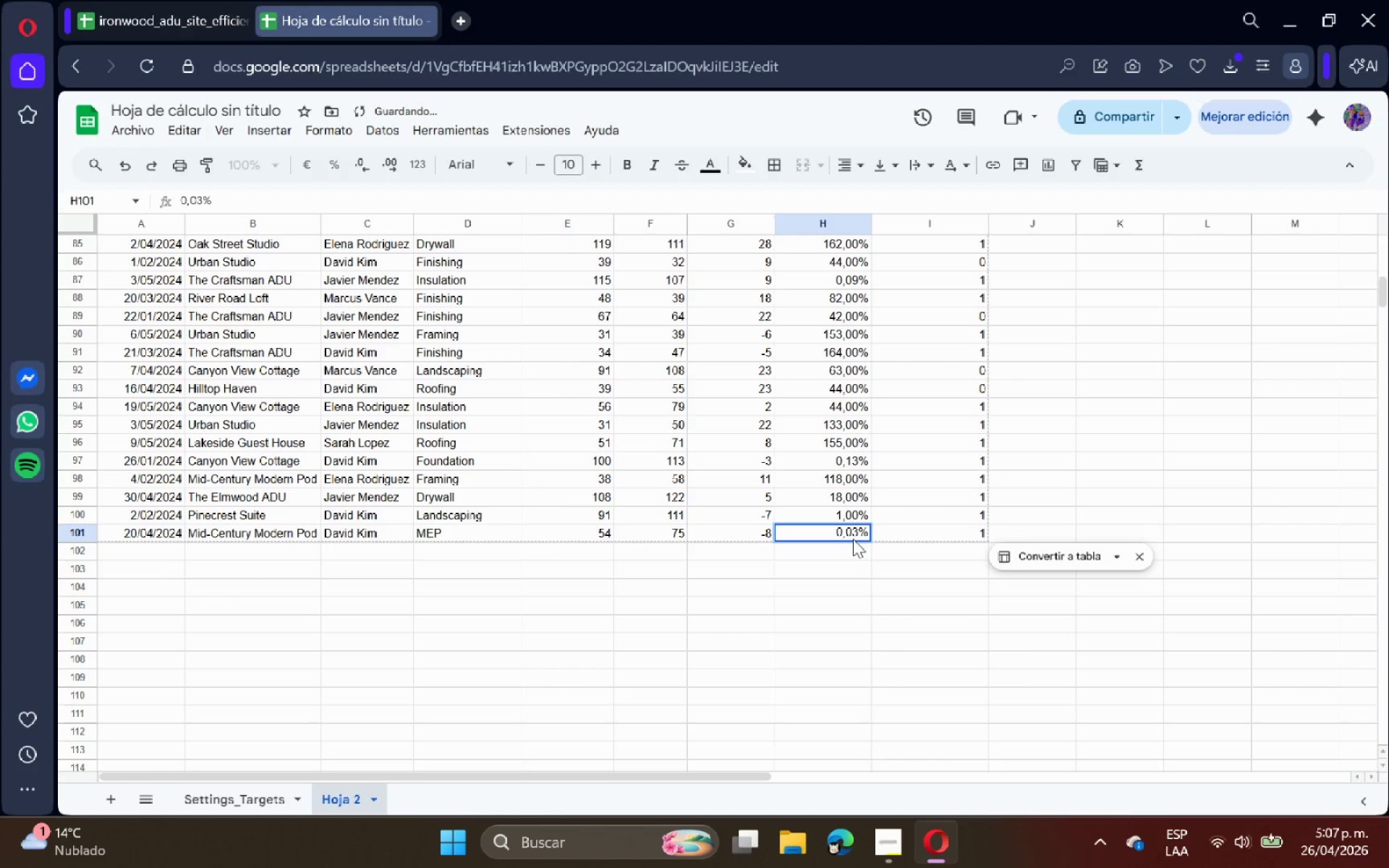 
left_click([851, 538])
 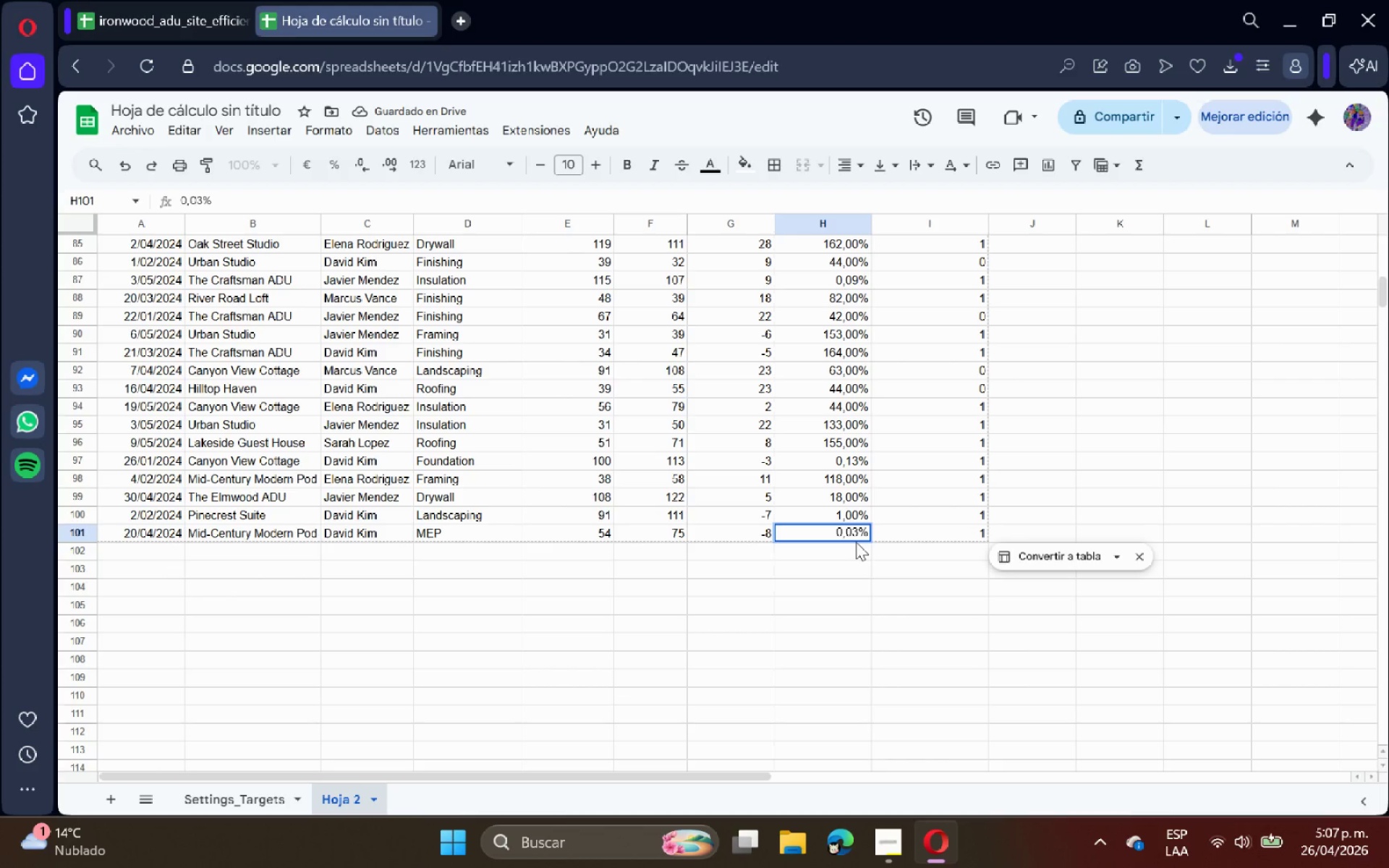 
key(Backspace)
 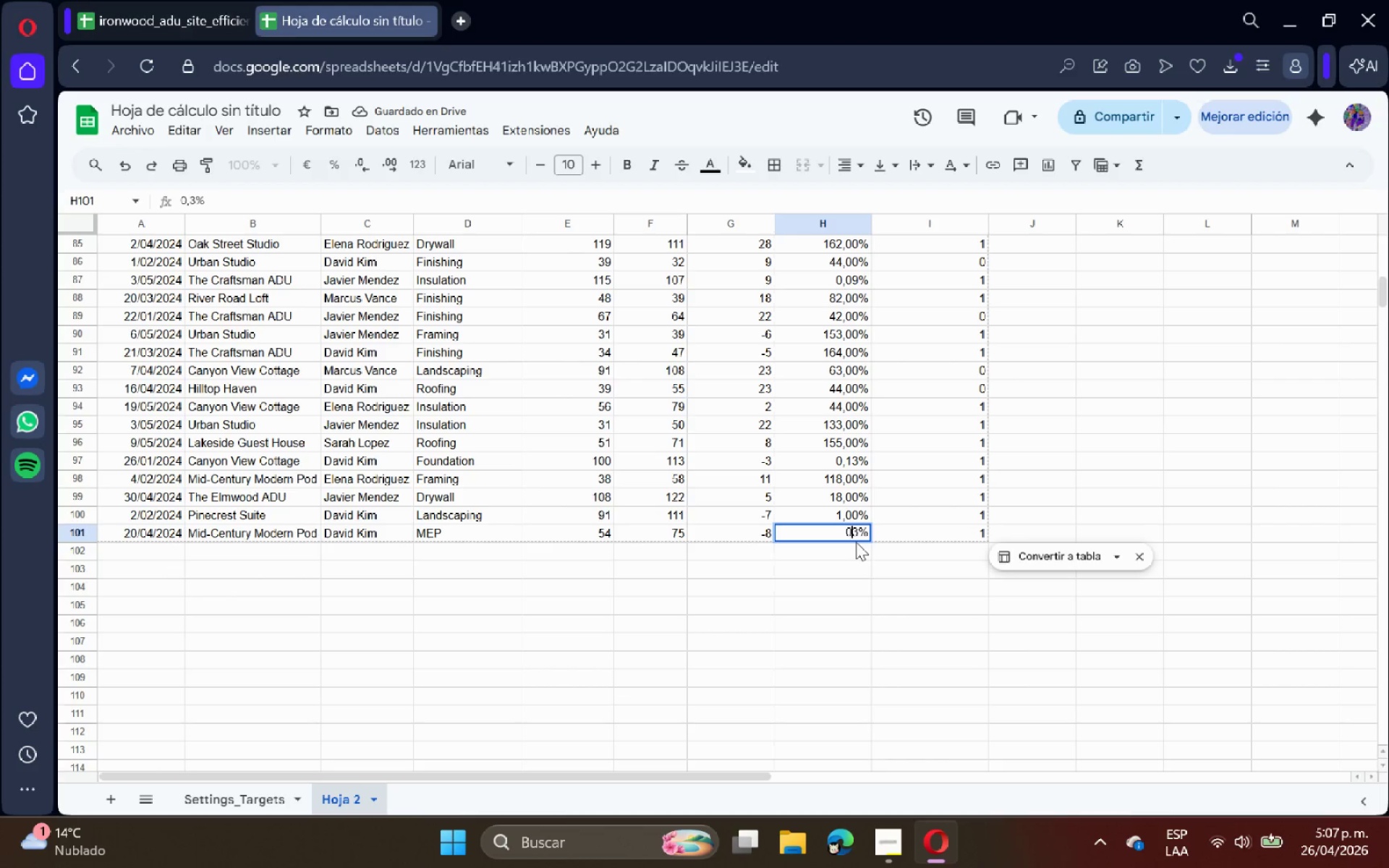 
key(Backspace)
 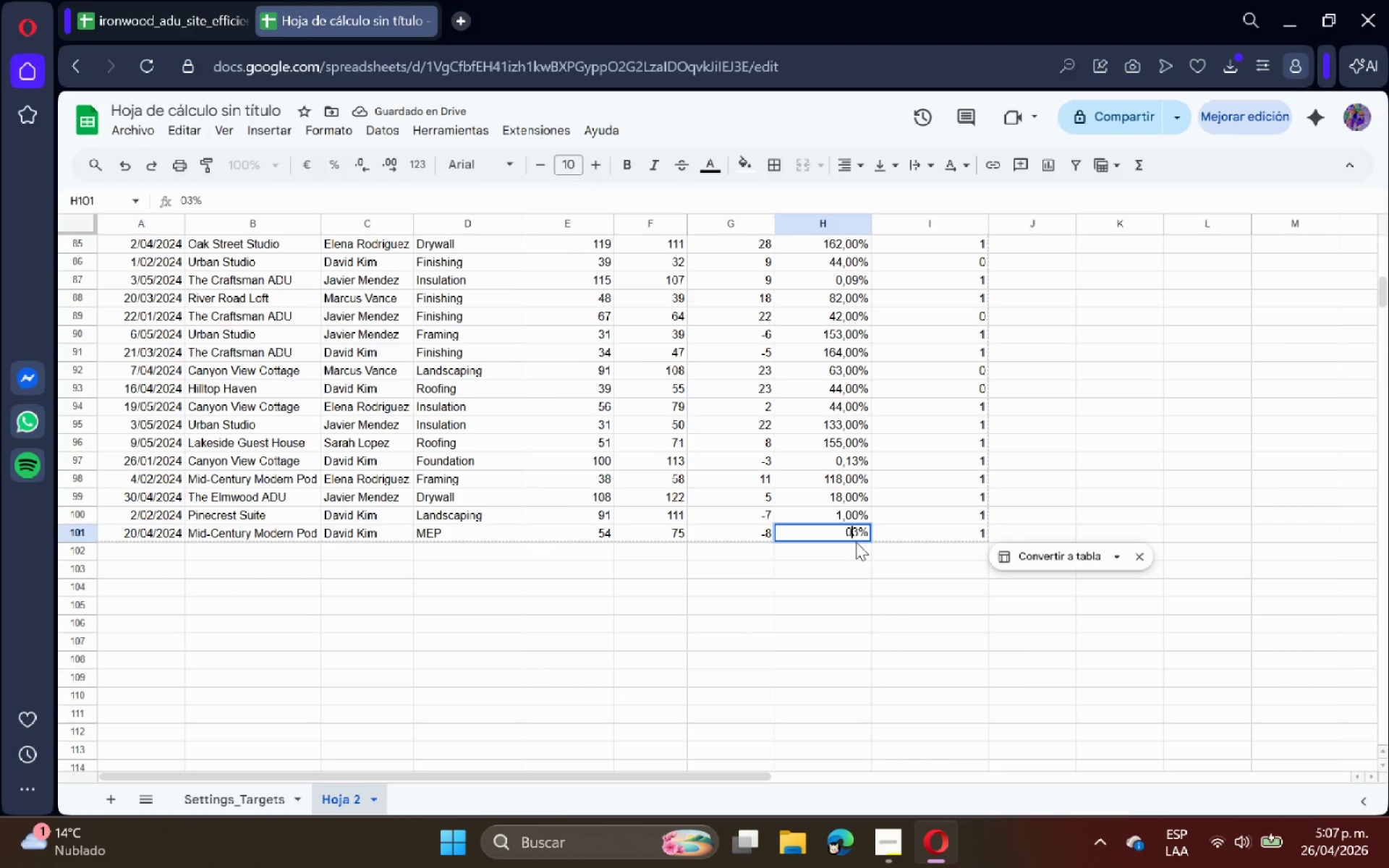 
key(Backspace)
 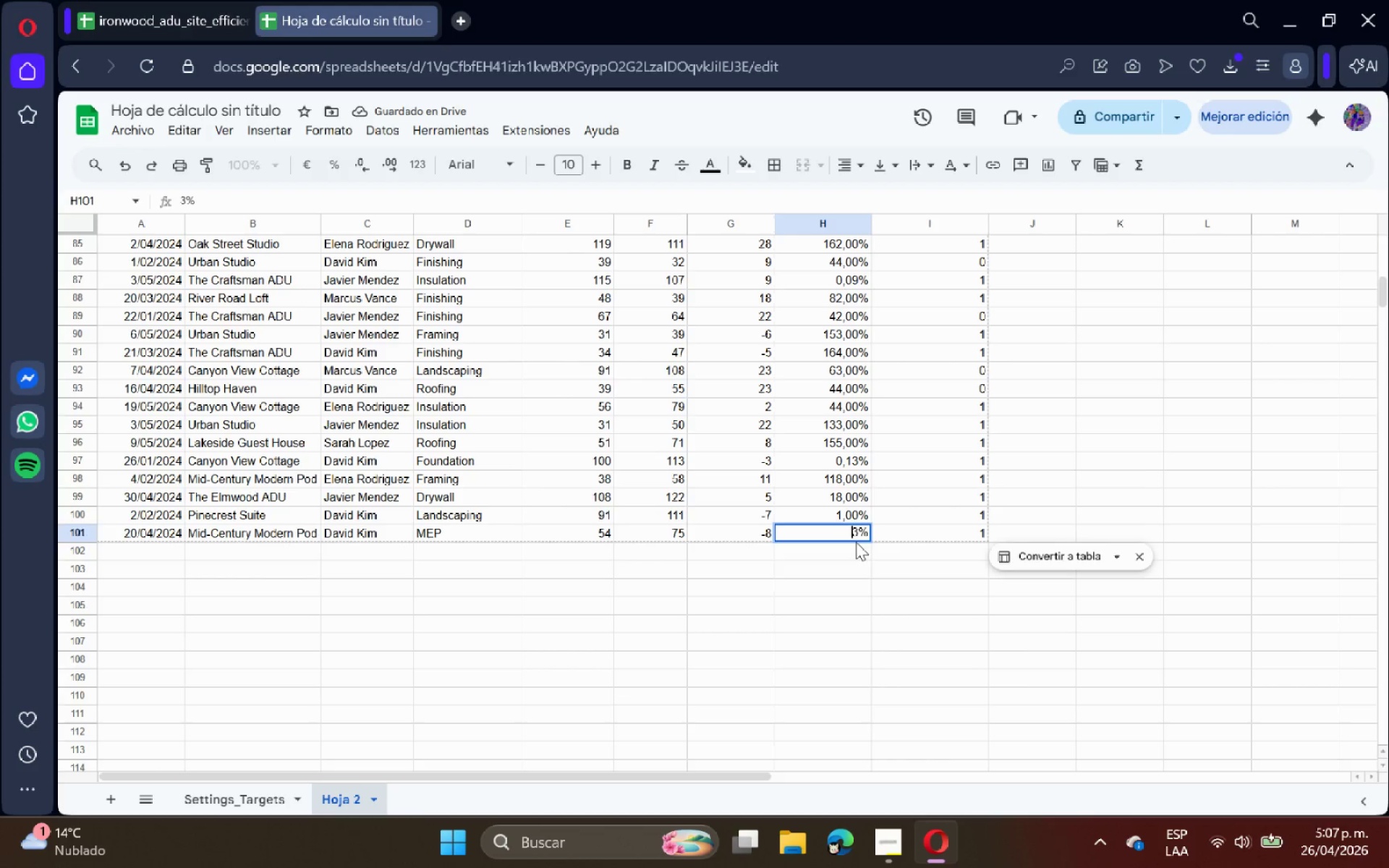 
key(Enter)
 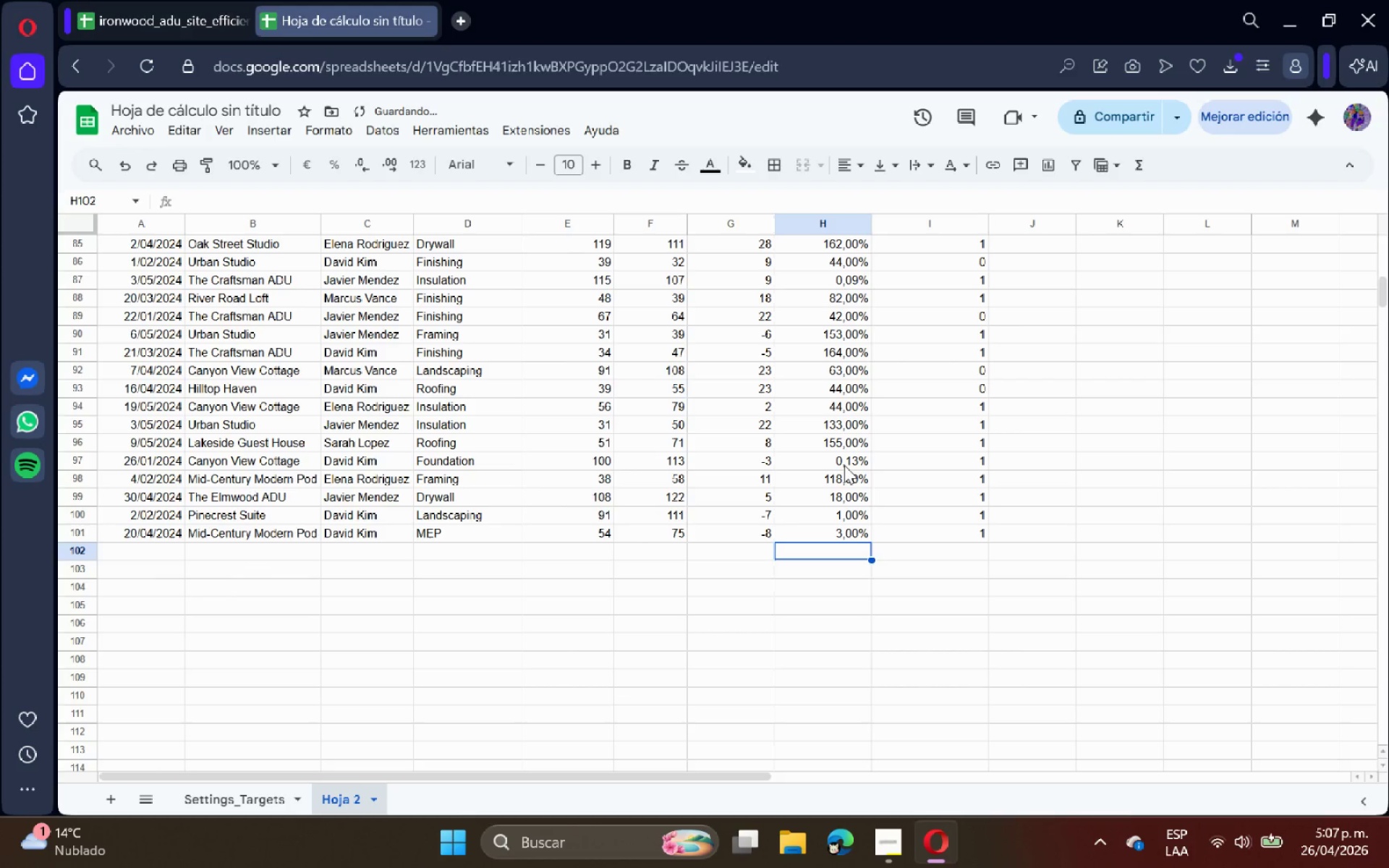 
double_click([848, 461])
 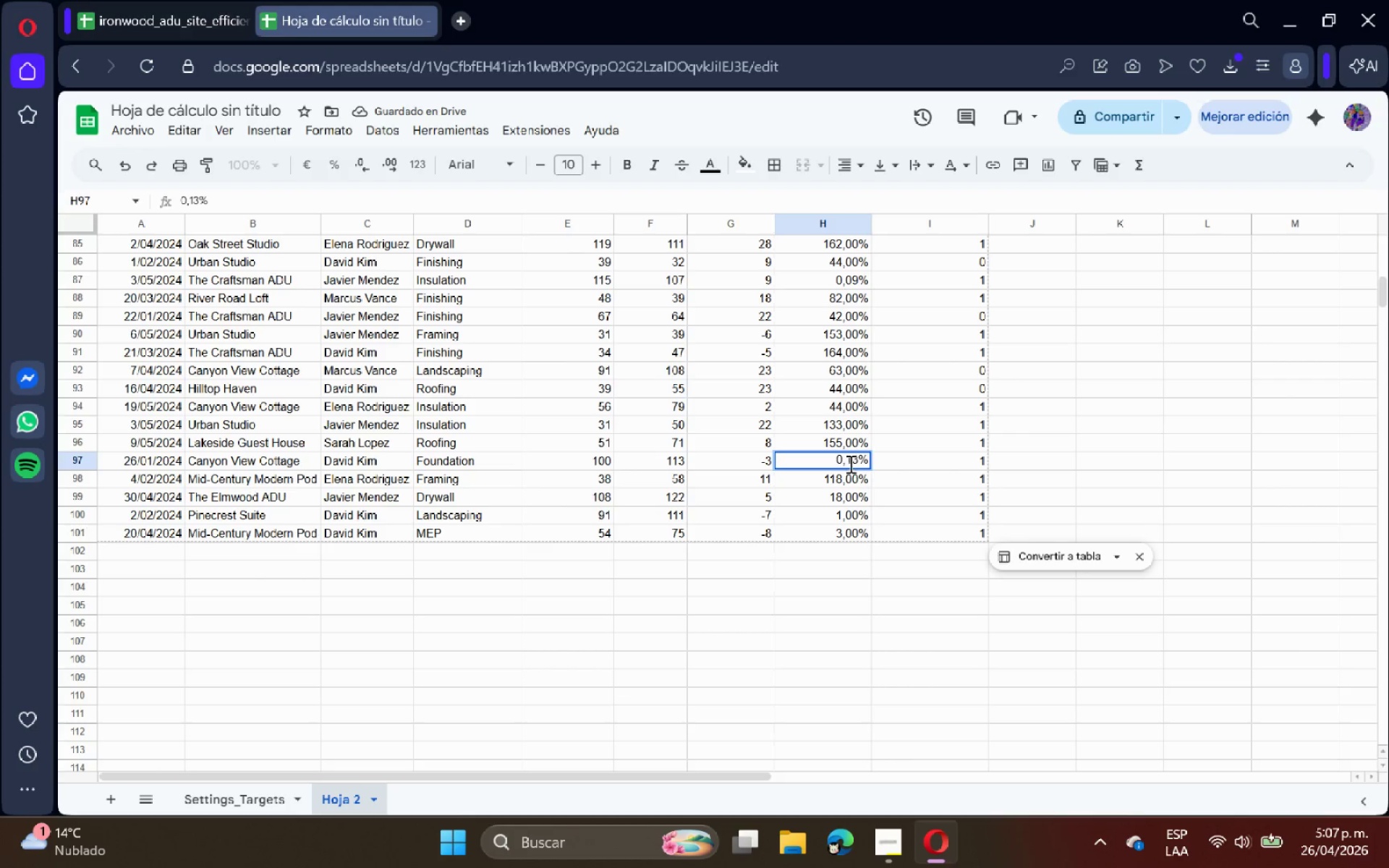 
left_click([849, 462])
 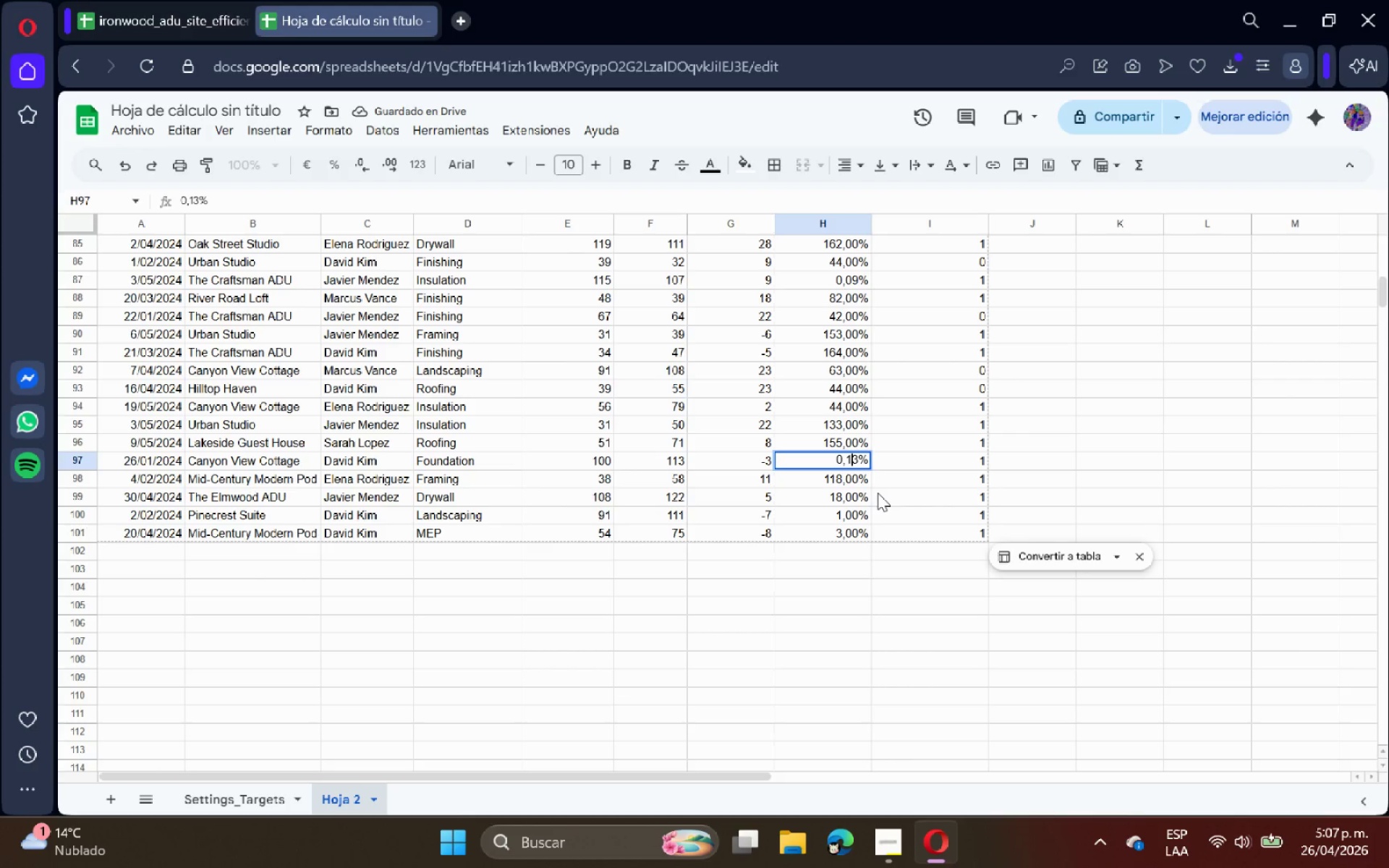 
key(ArrowLeft)
 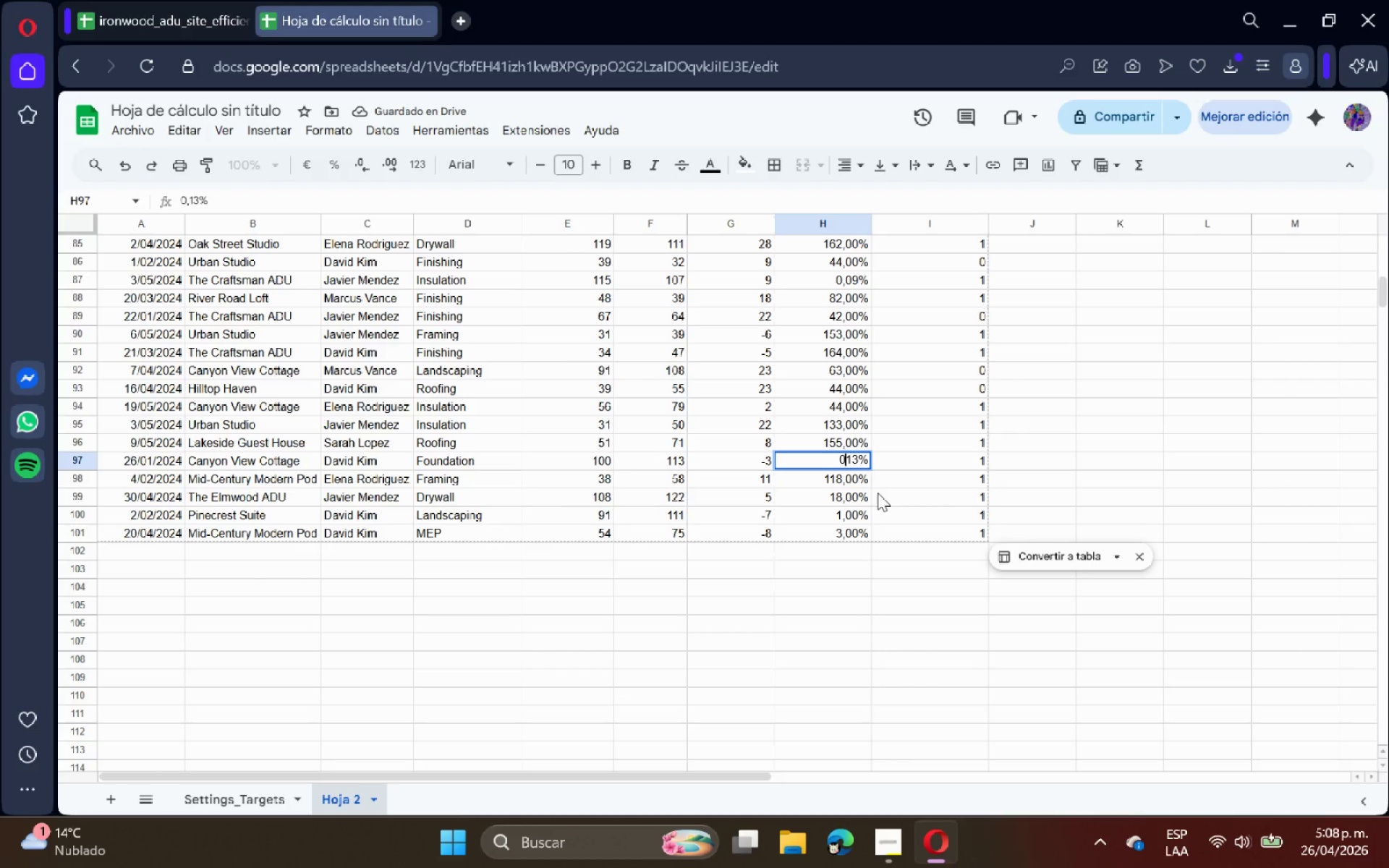 
key(Backspace)
 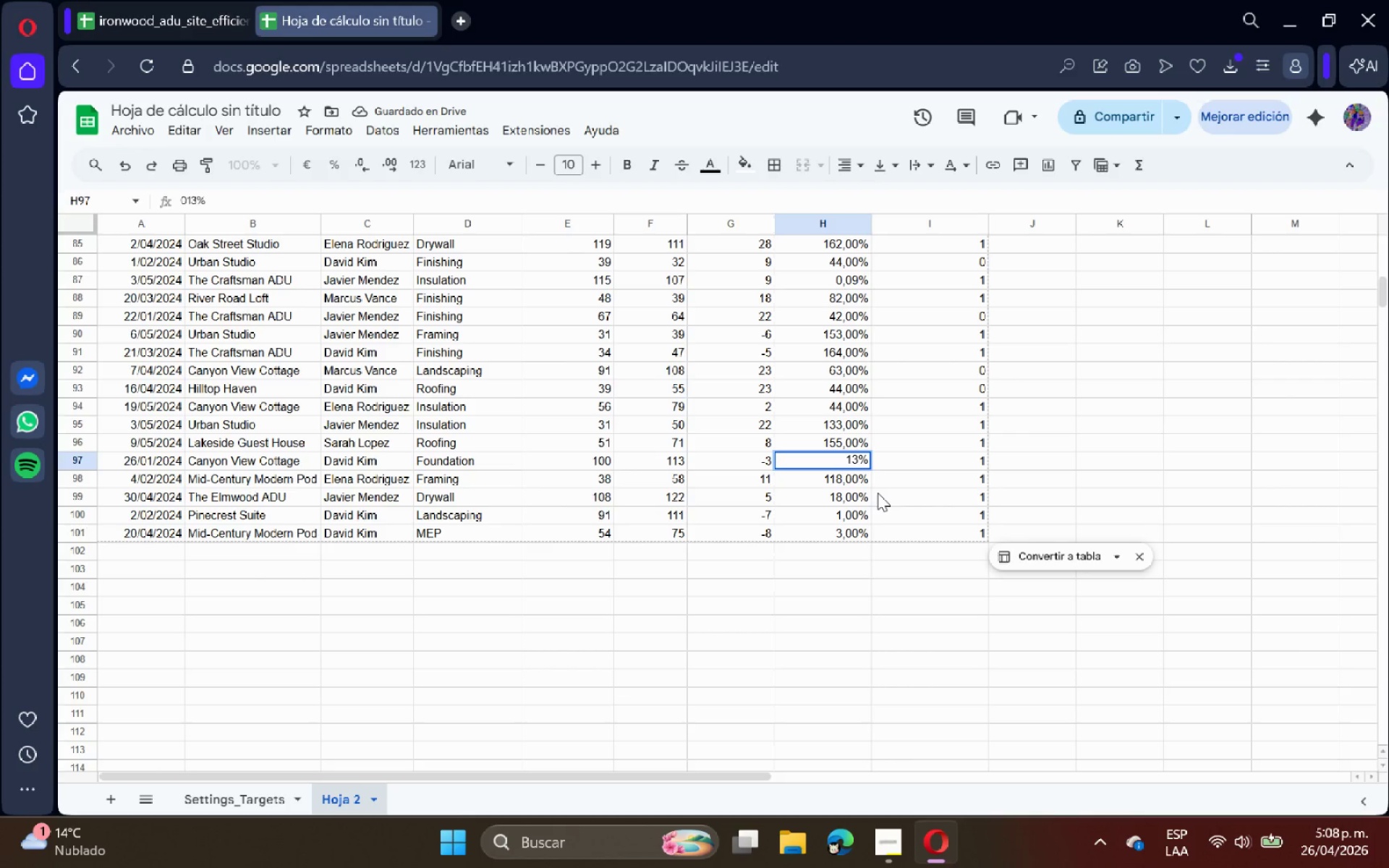 
key(Backspace)
 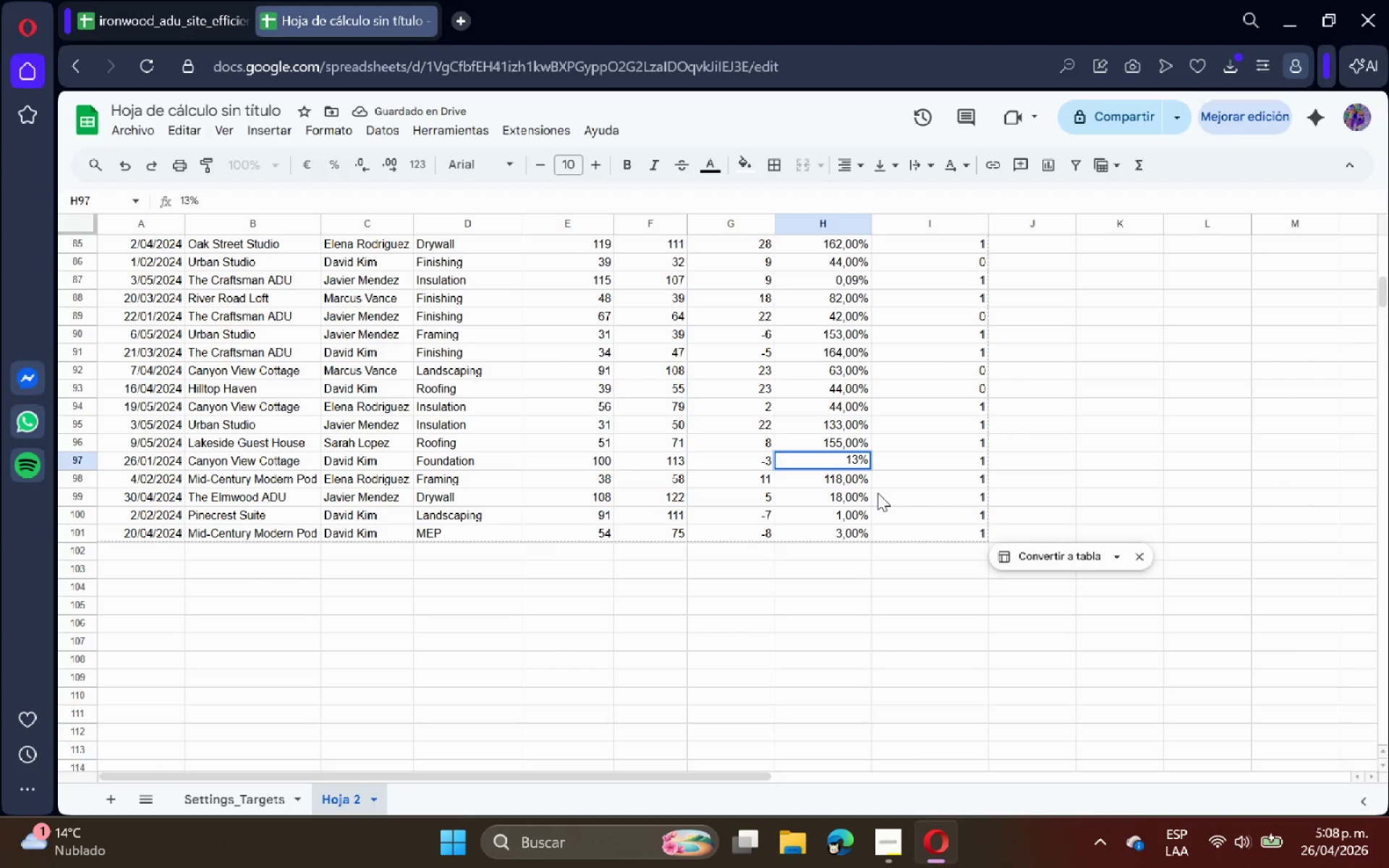 
key(Backspace)
 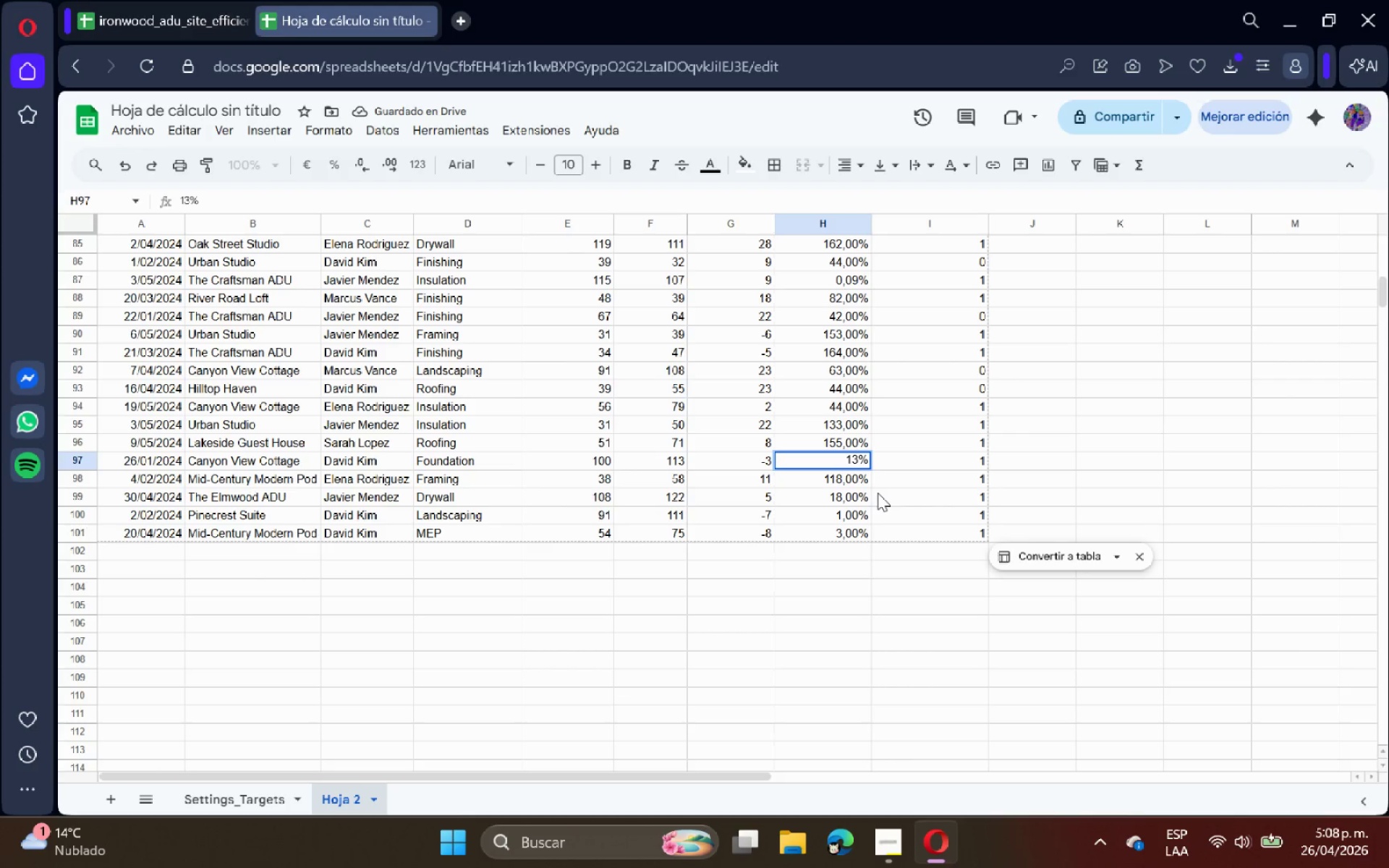 
key(Enter)
 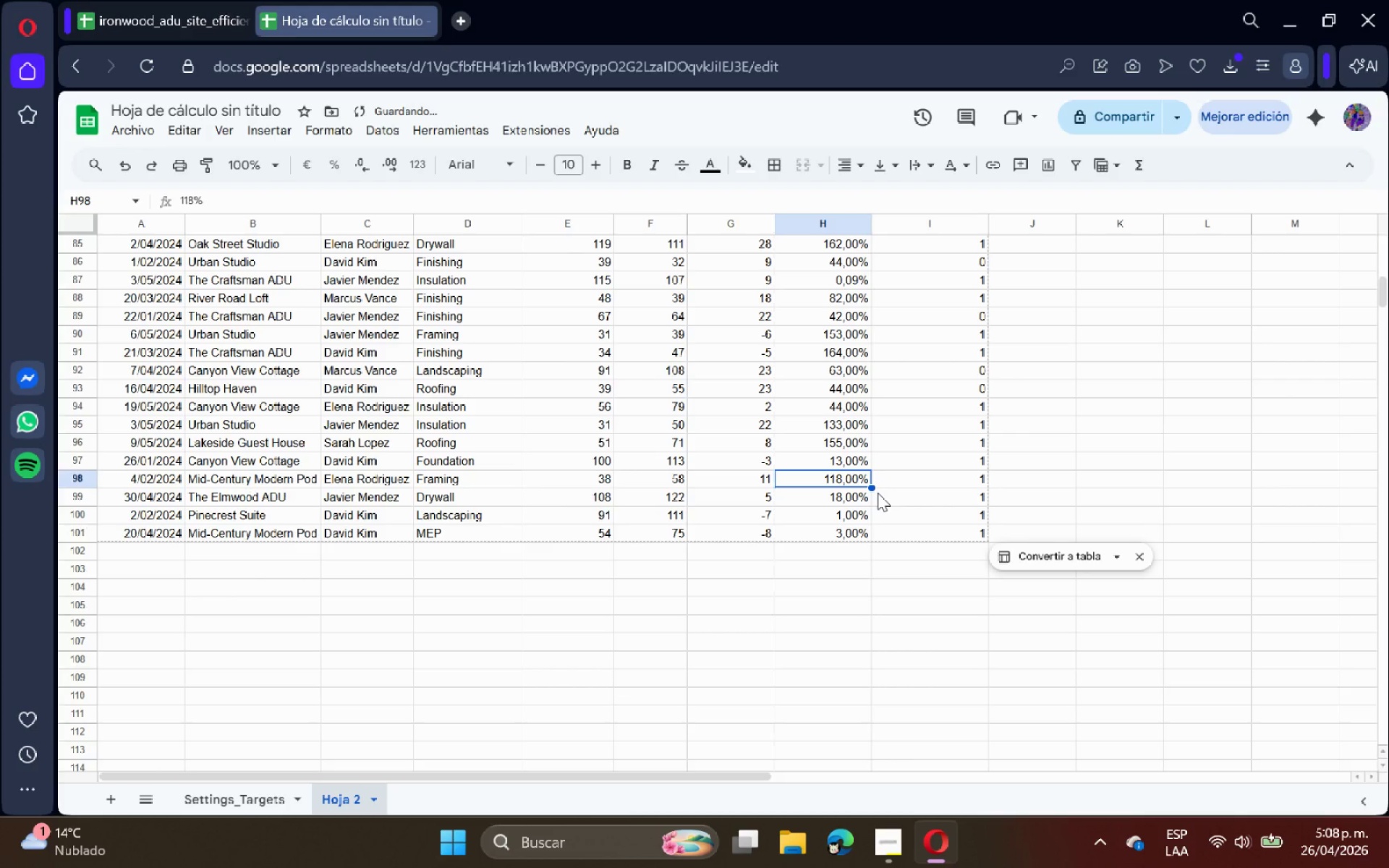 
scroll: coordinate [878, 493], scroll_direction: up, amount: 1.0
 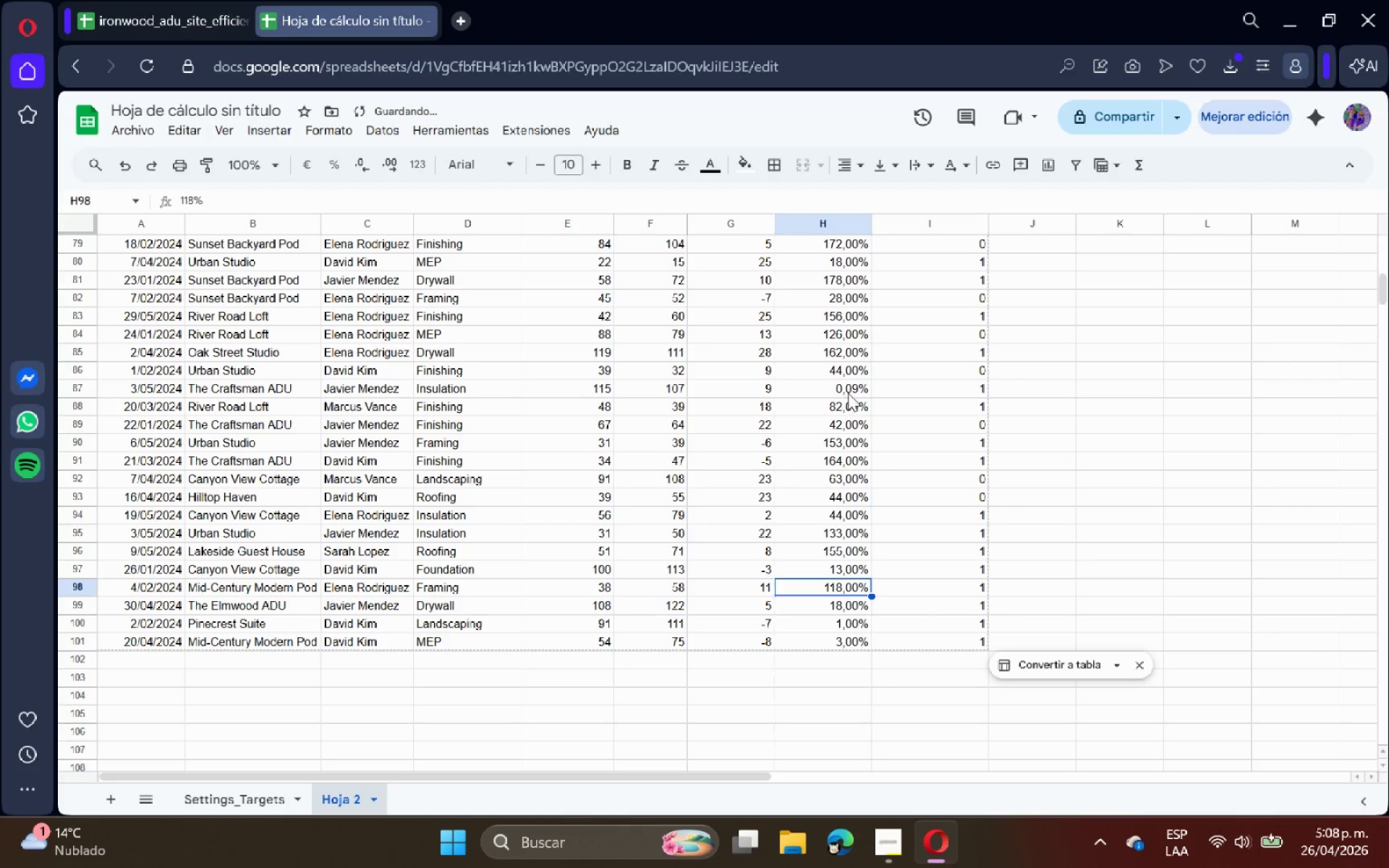 
double_click([851, 388])
 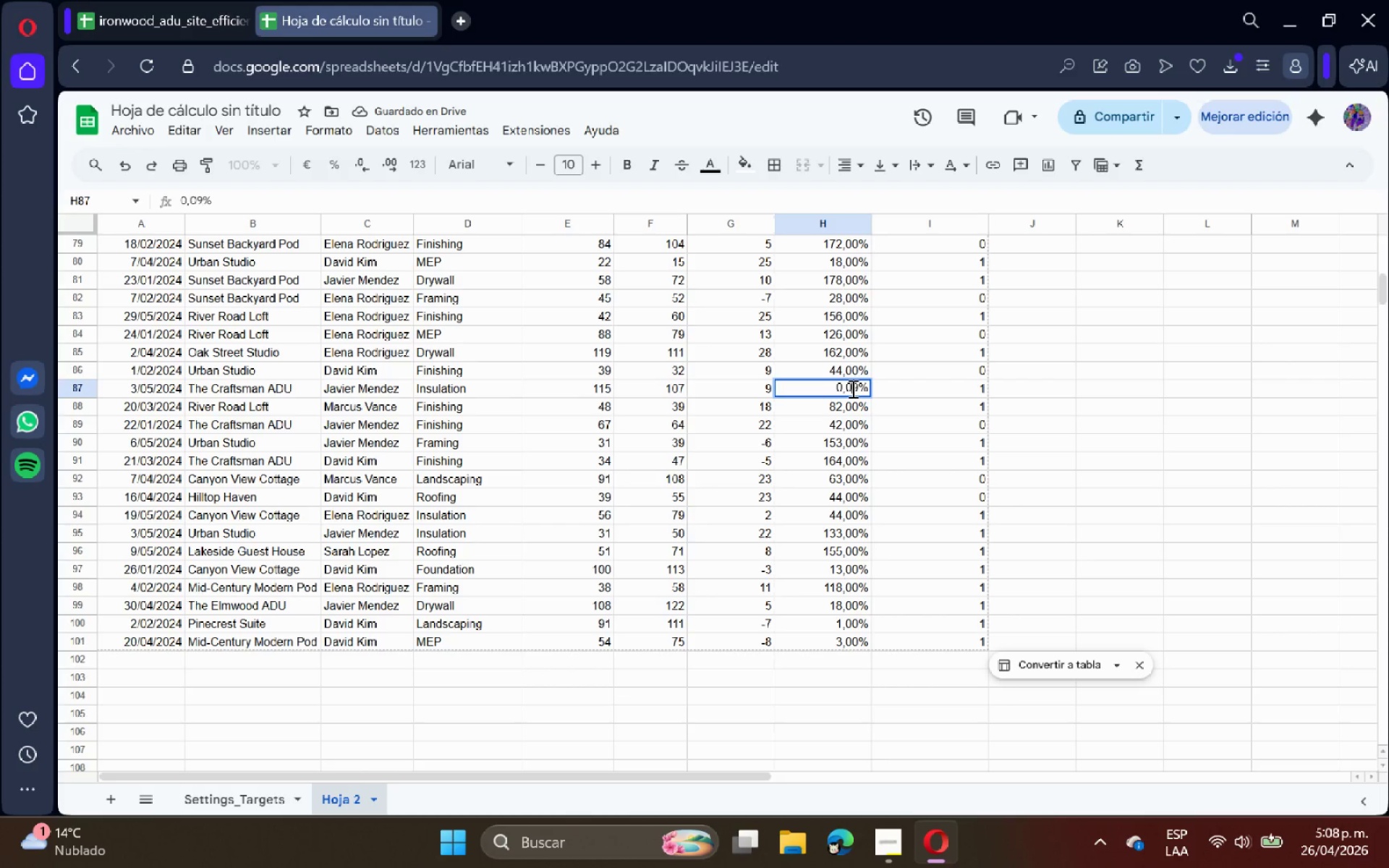 
left_click([851, 388])
 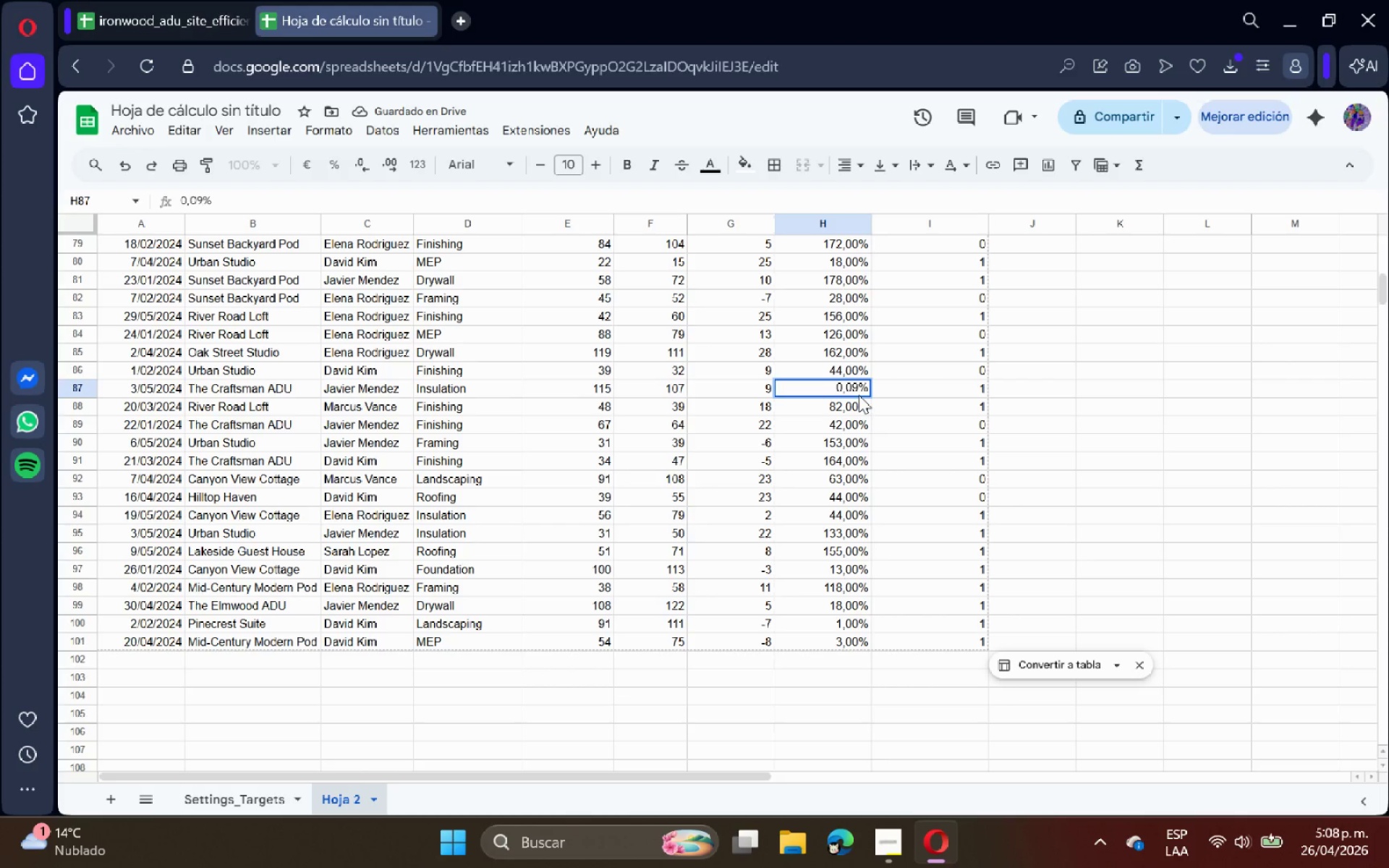 
key(Backspace)
 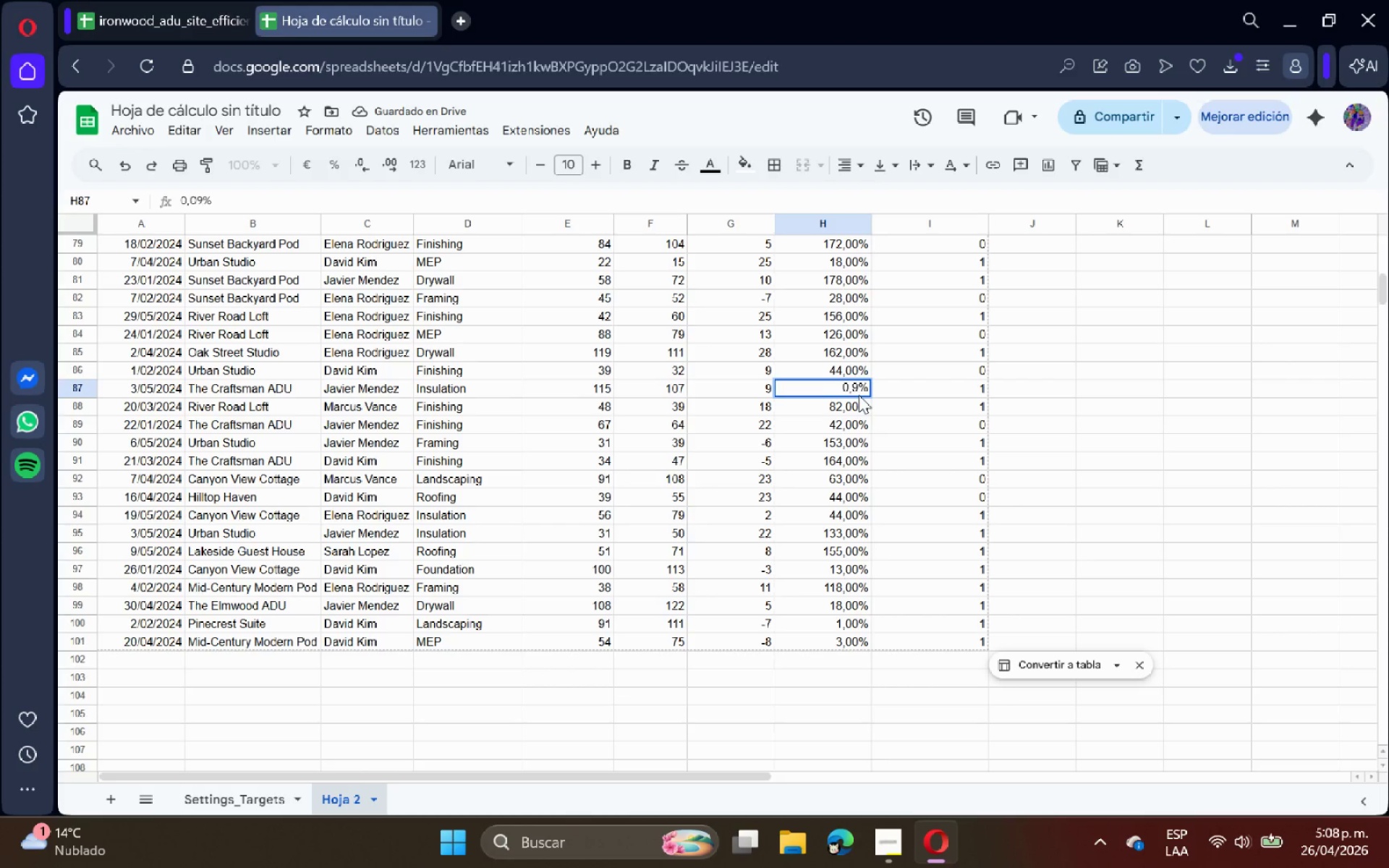 
key(Backspace)
 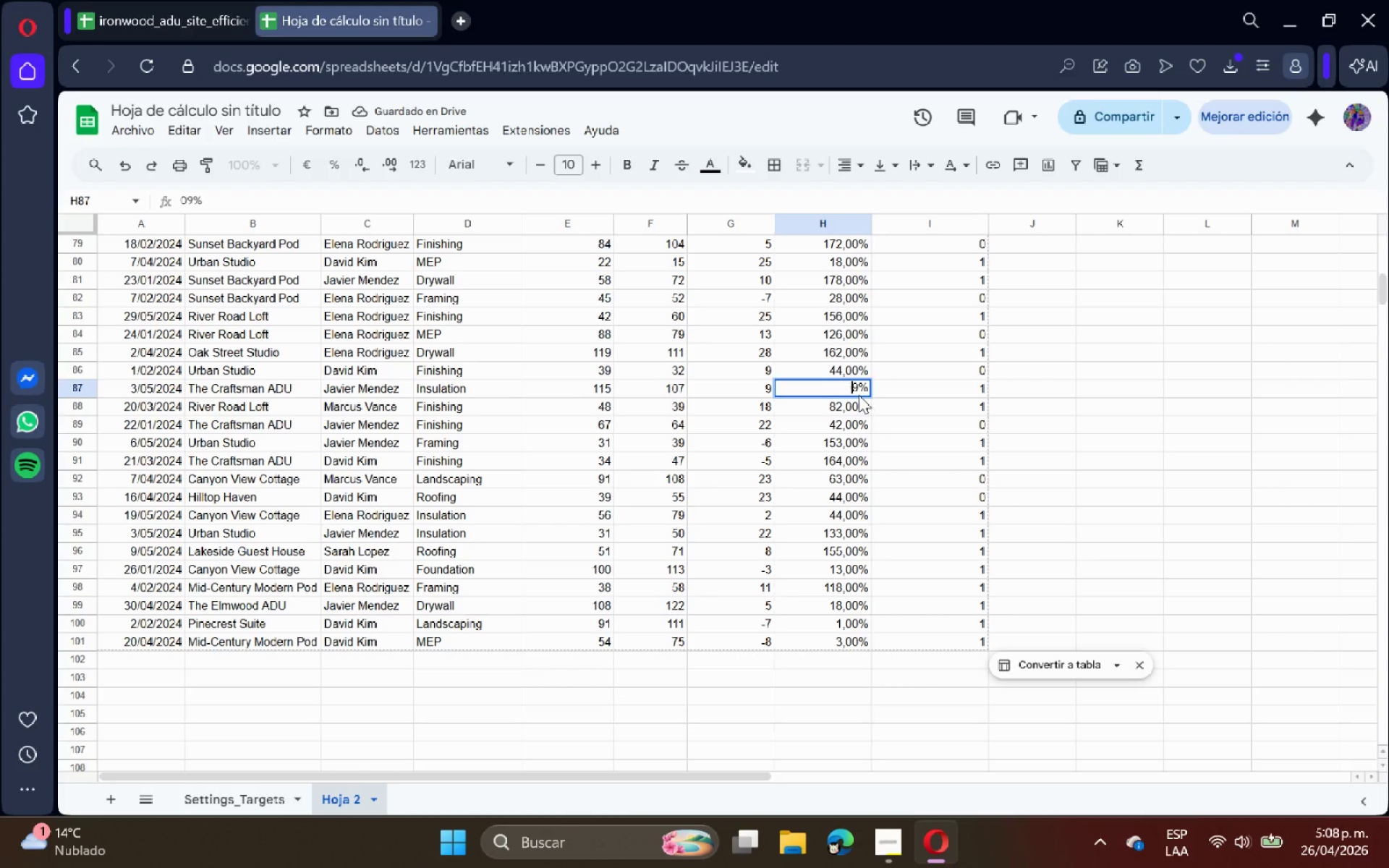 
key(Backspace)
 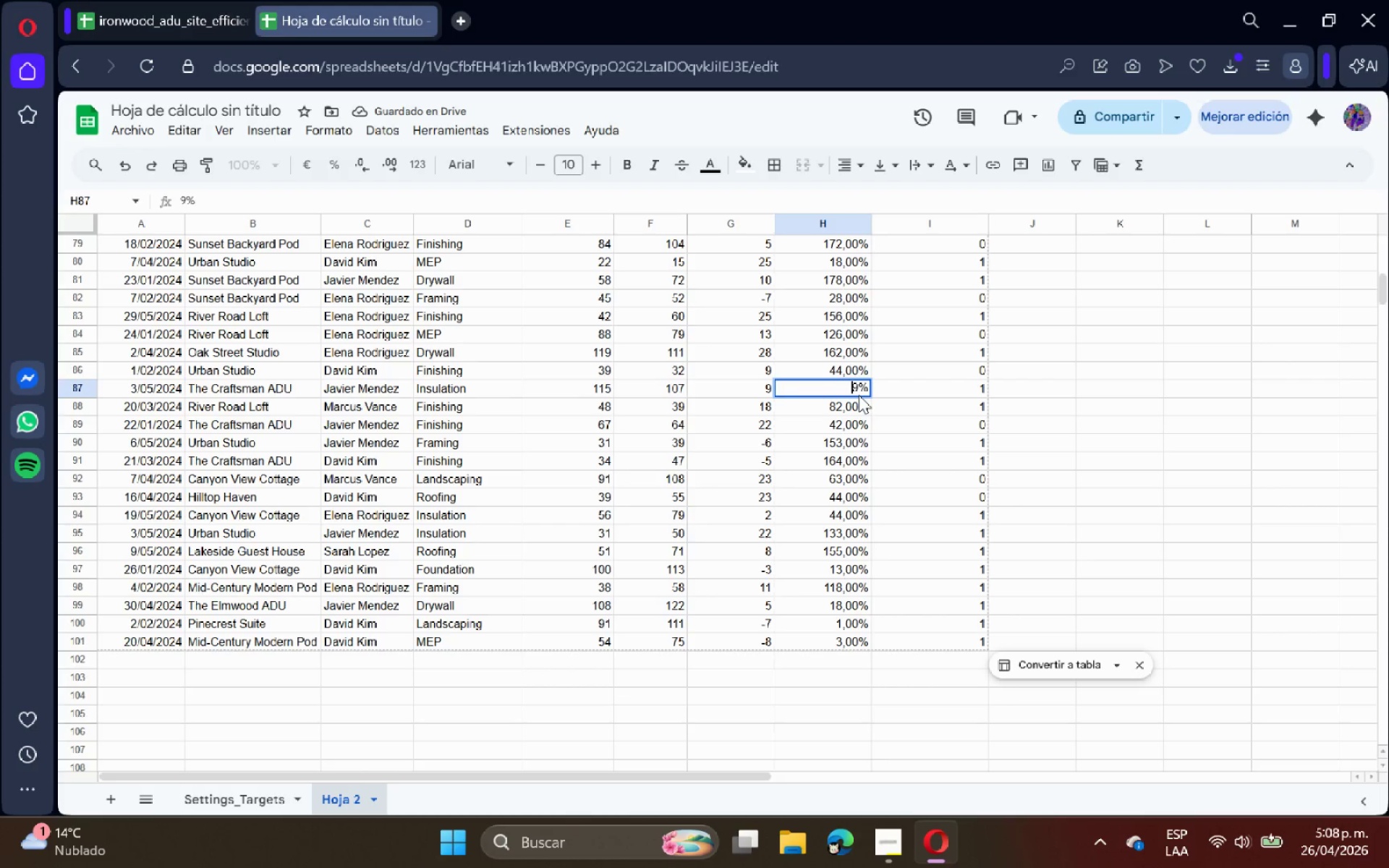 
key(Enter)
 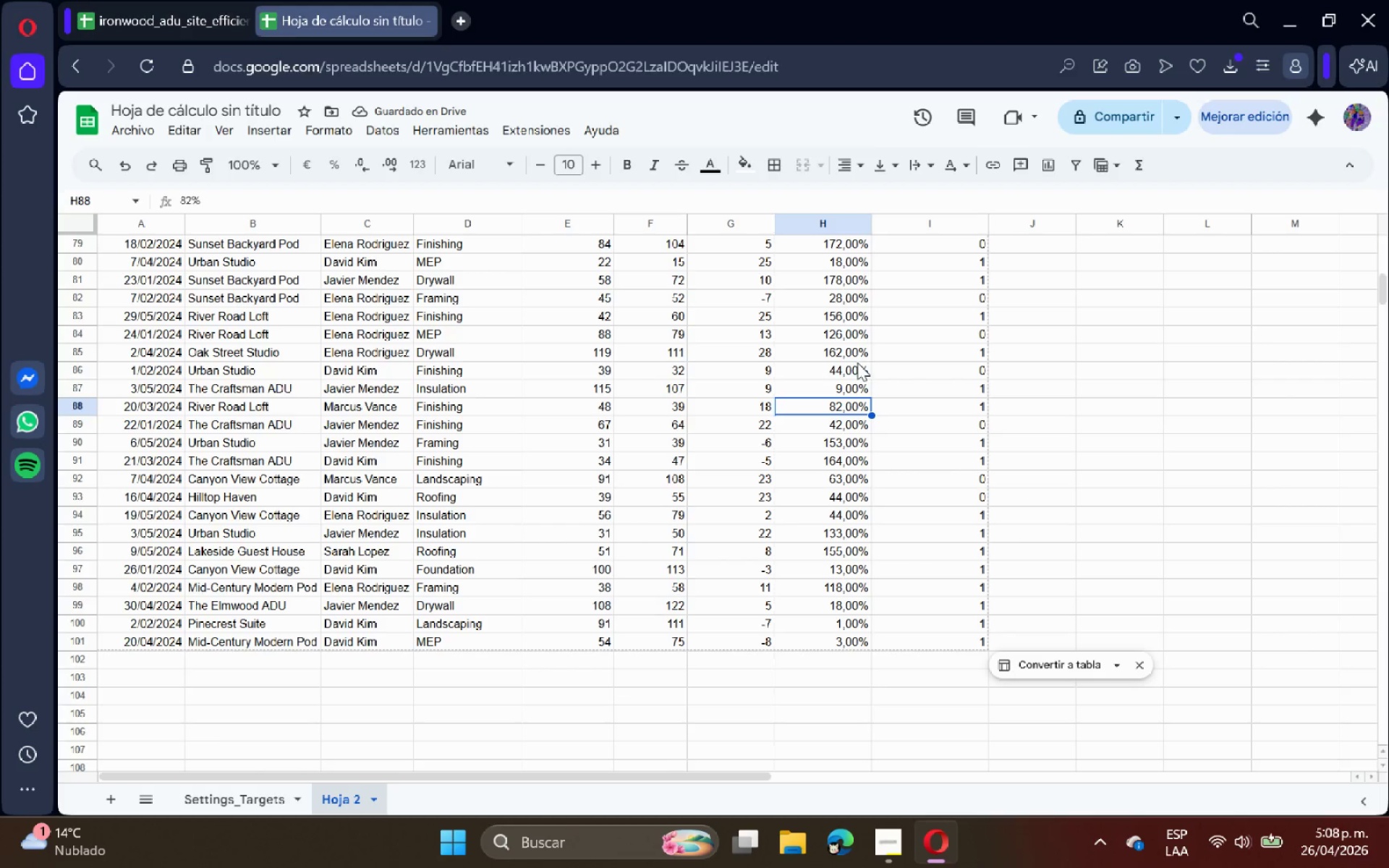 
scroll: coordinate [844, 349], scroll_direction: up, amount: 2.0
 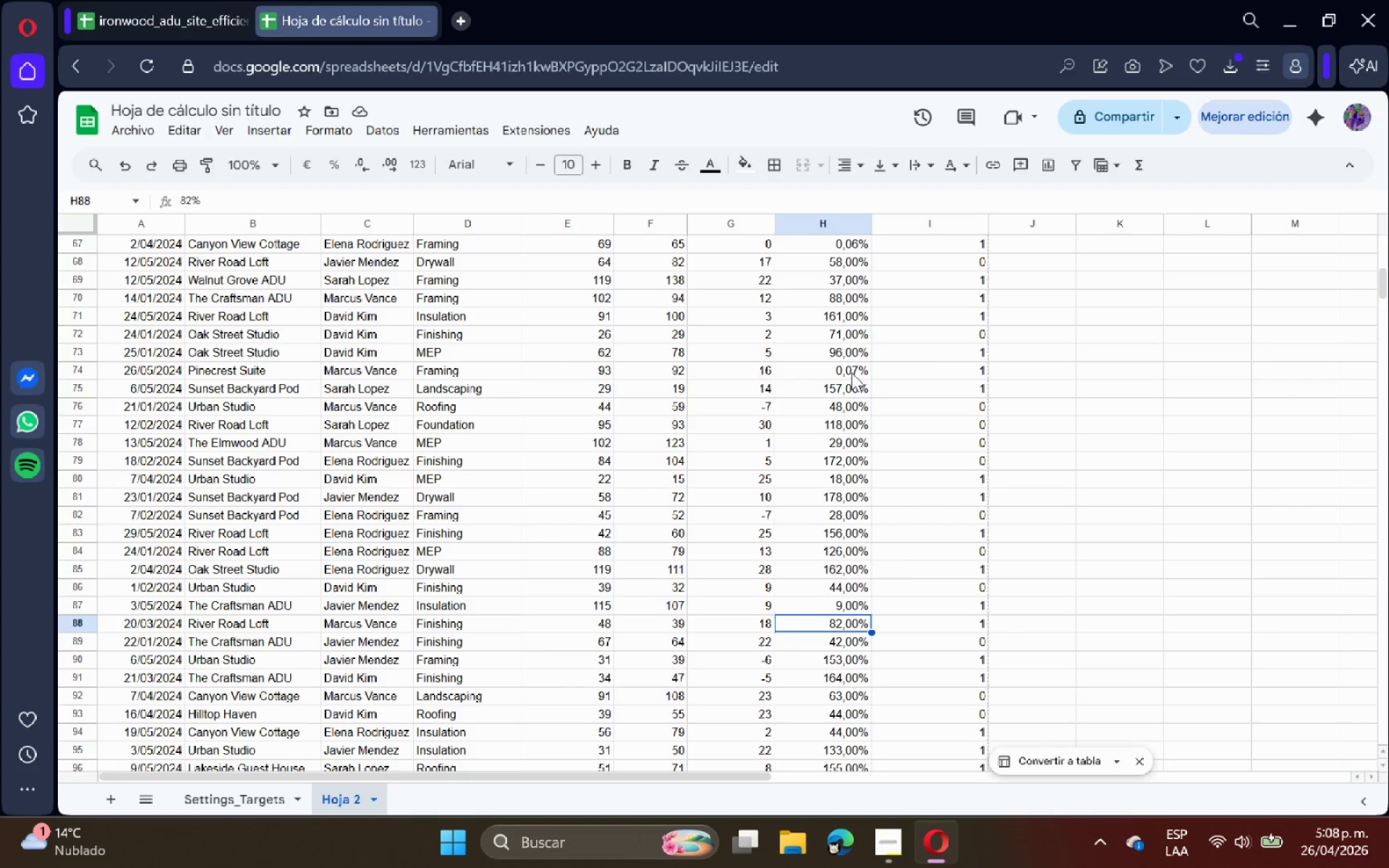 
double_click([851, 373])
 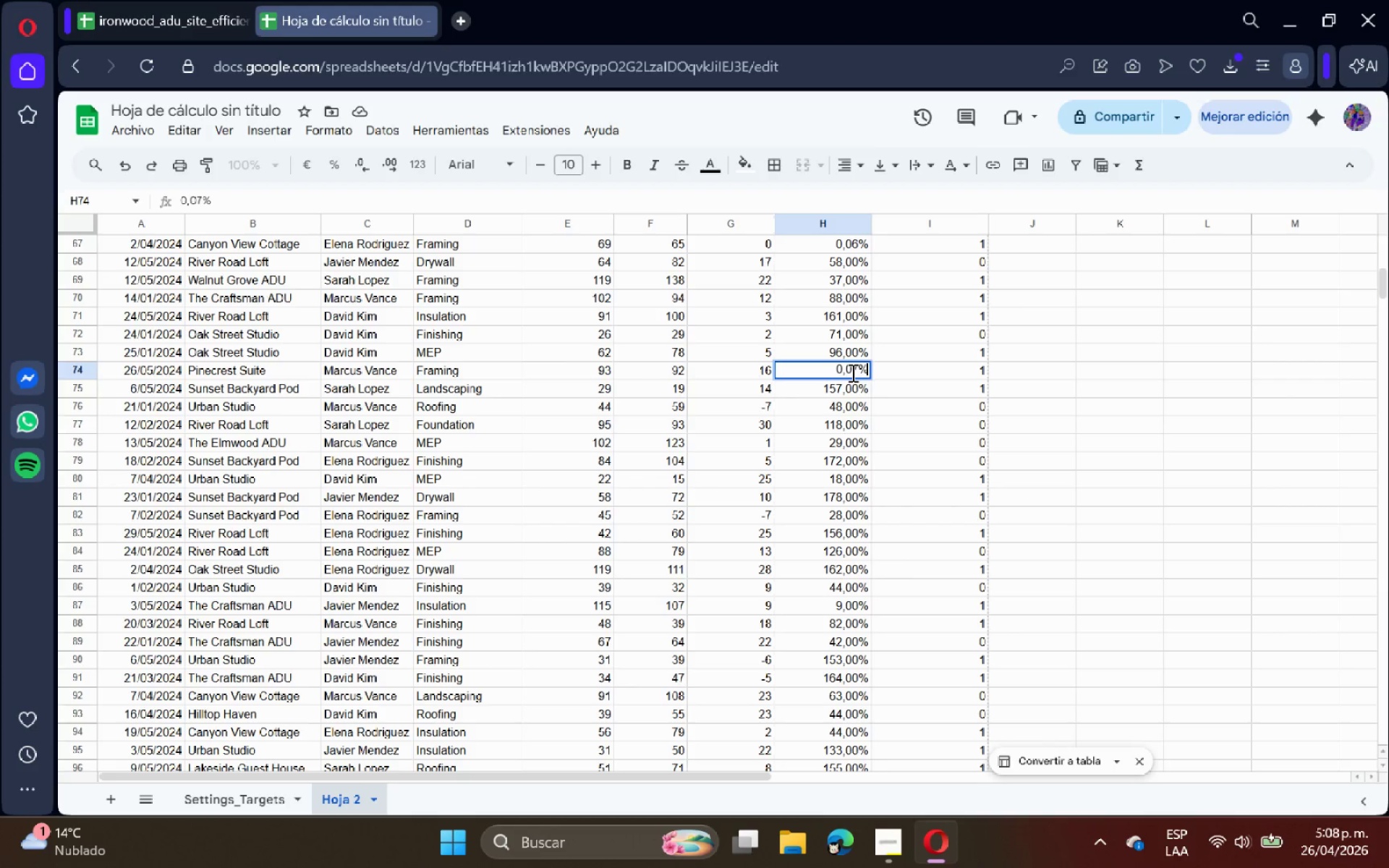 
left_click([851, 373])
 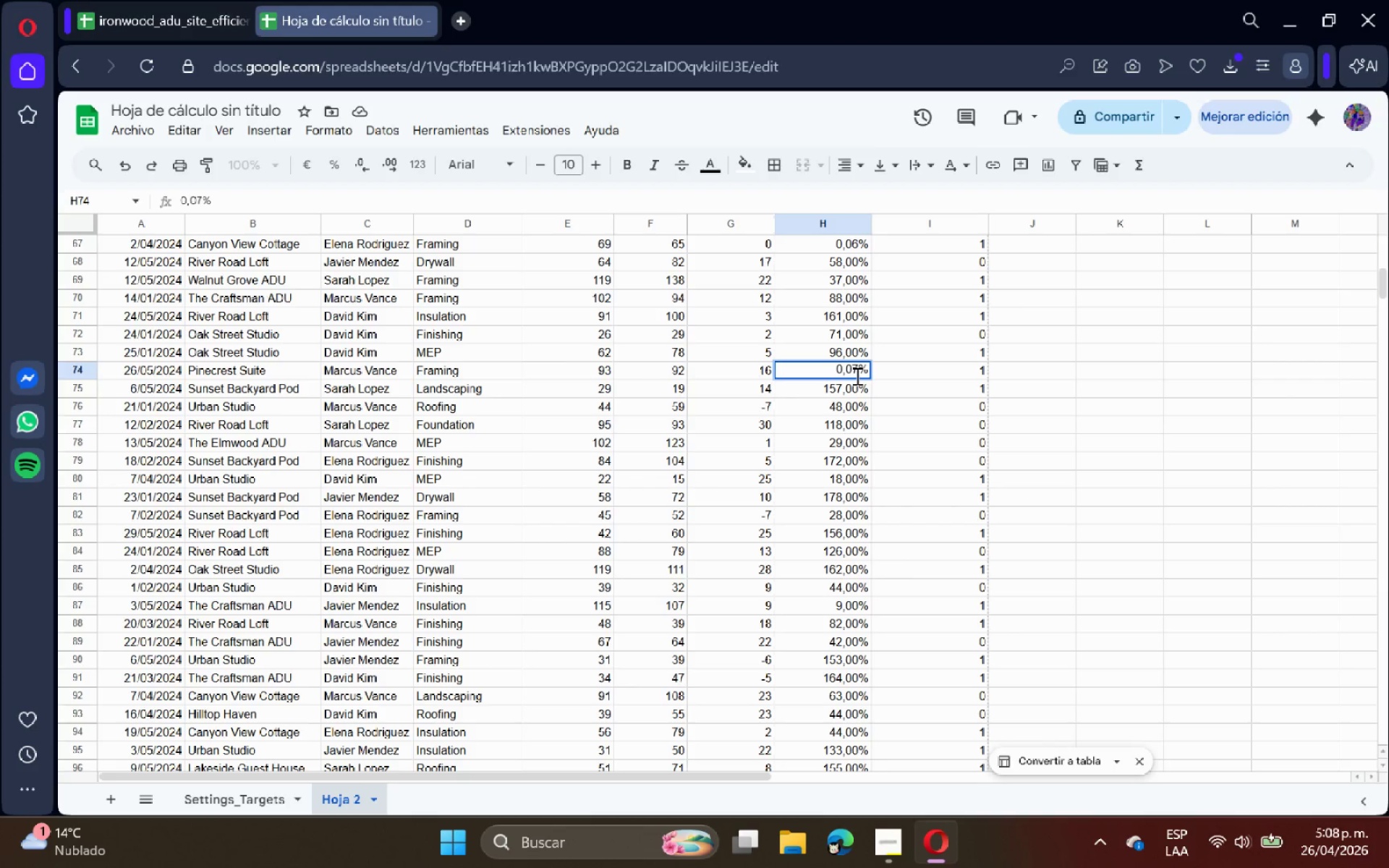 
key(Backspace)
 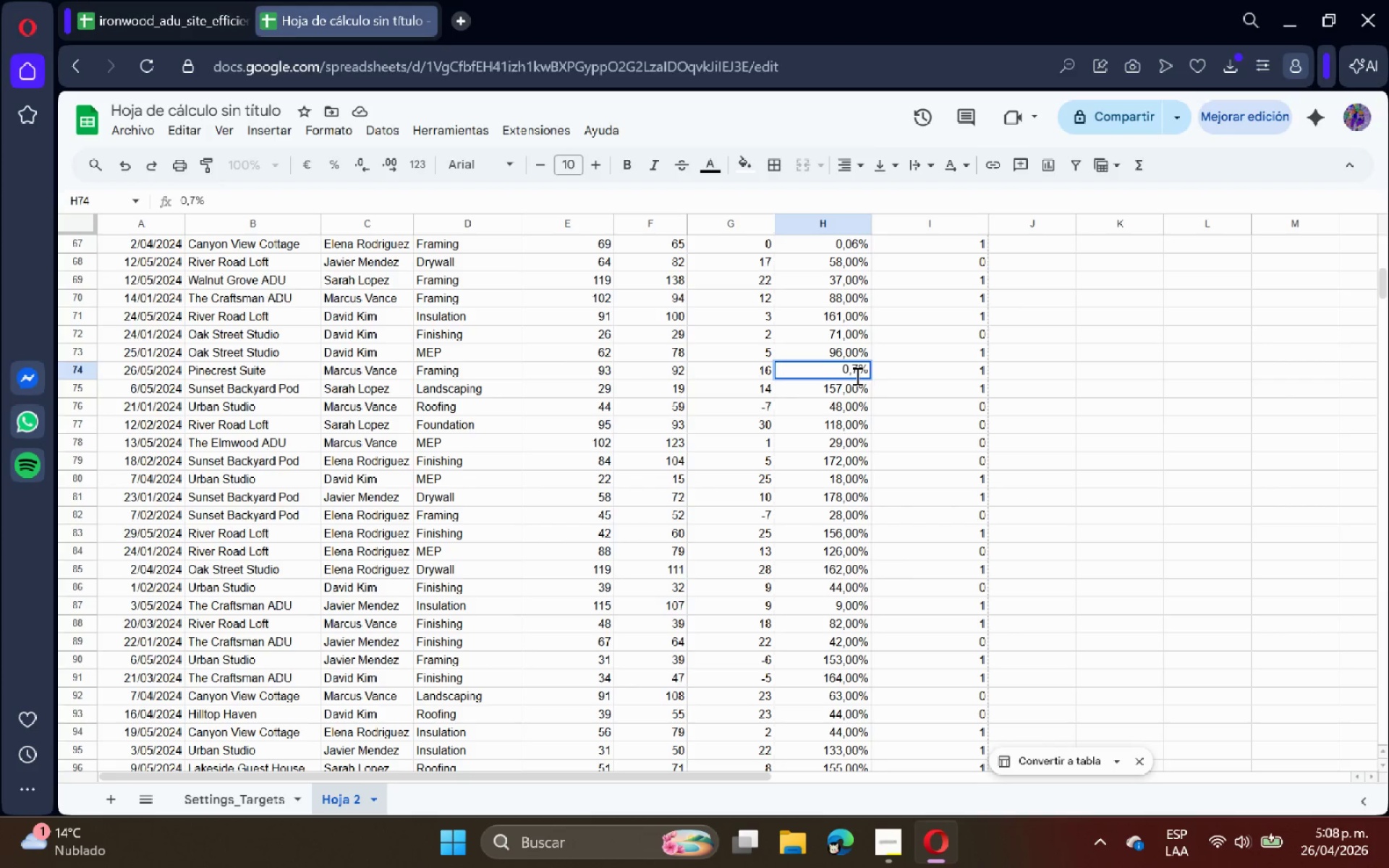 
key(Backspace)
 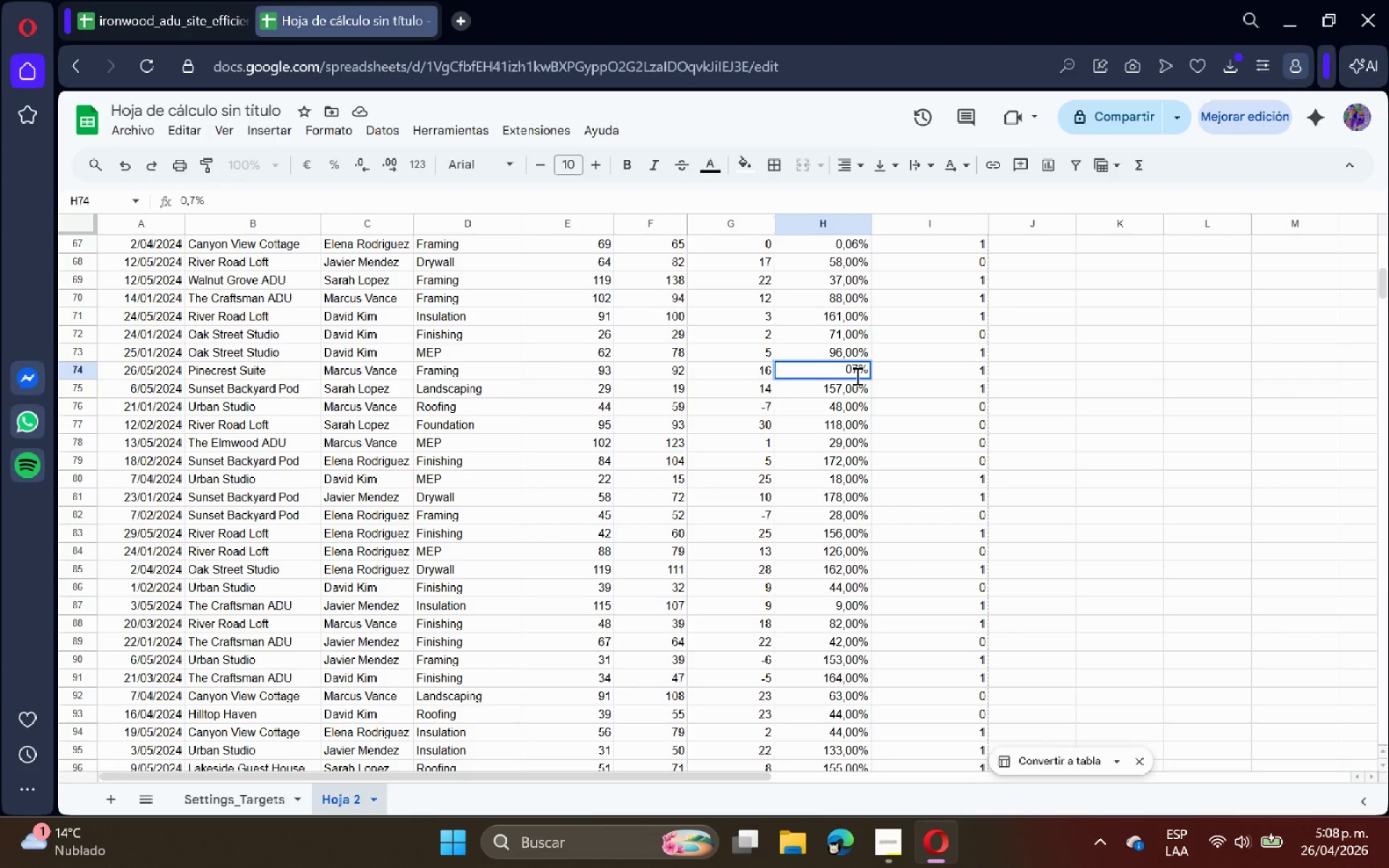 
key(Backspace)
 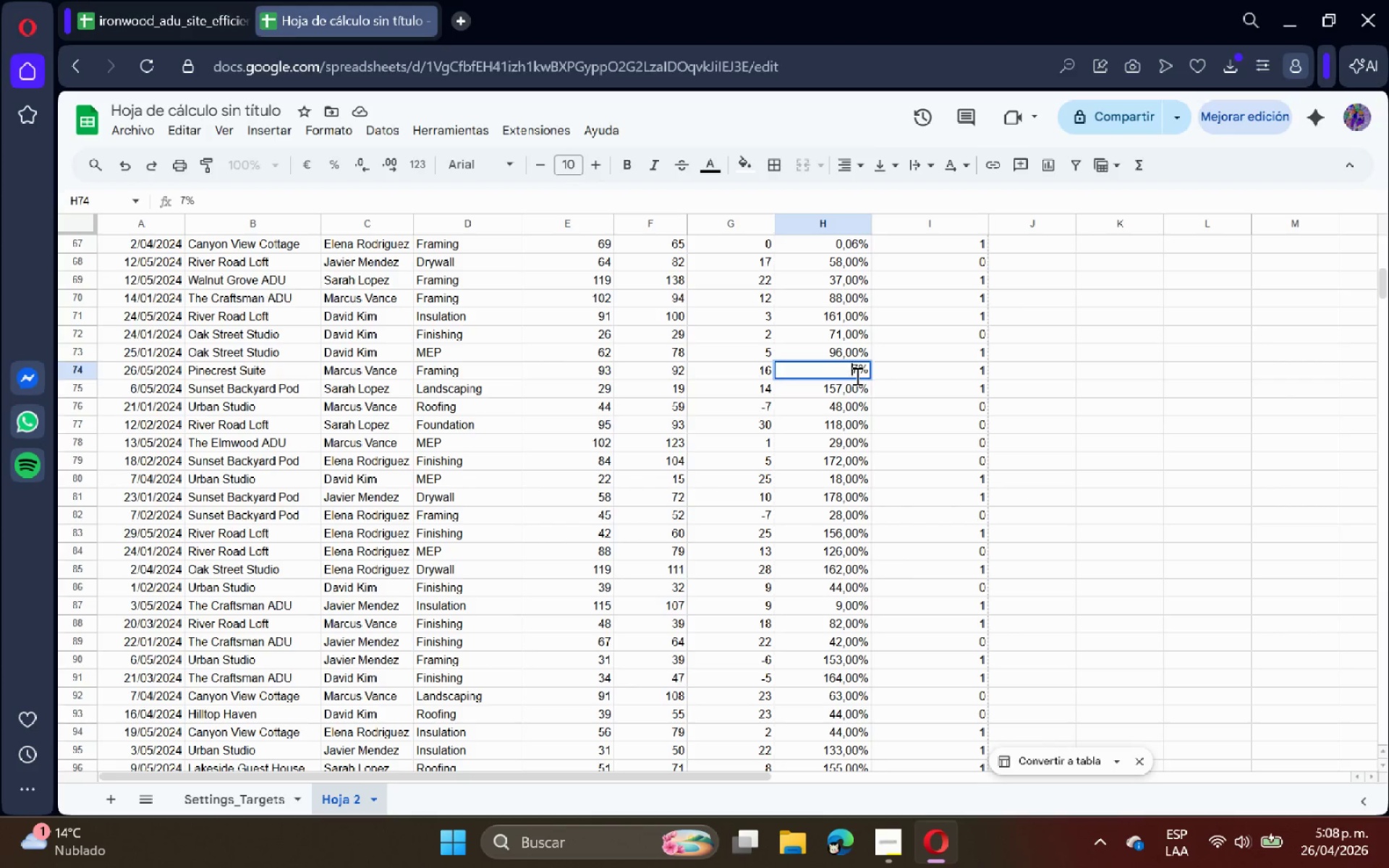 
key(Enter)
 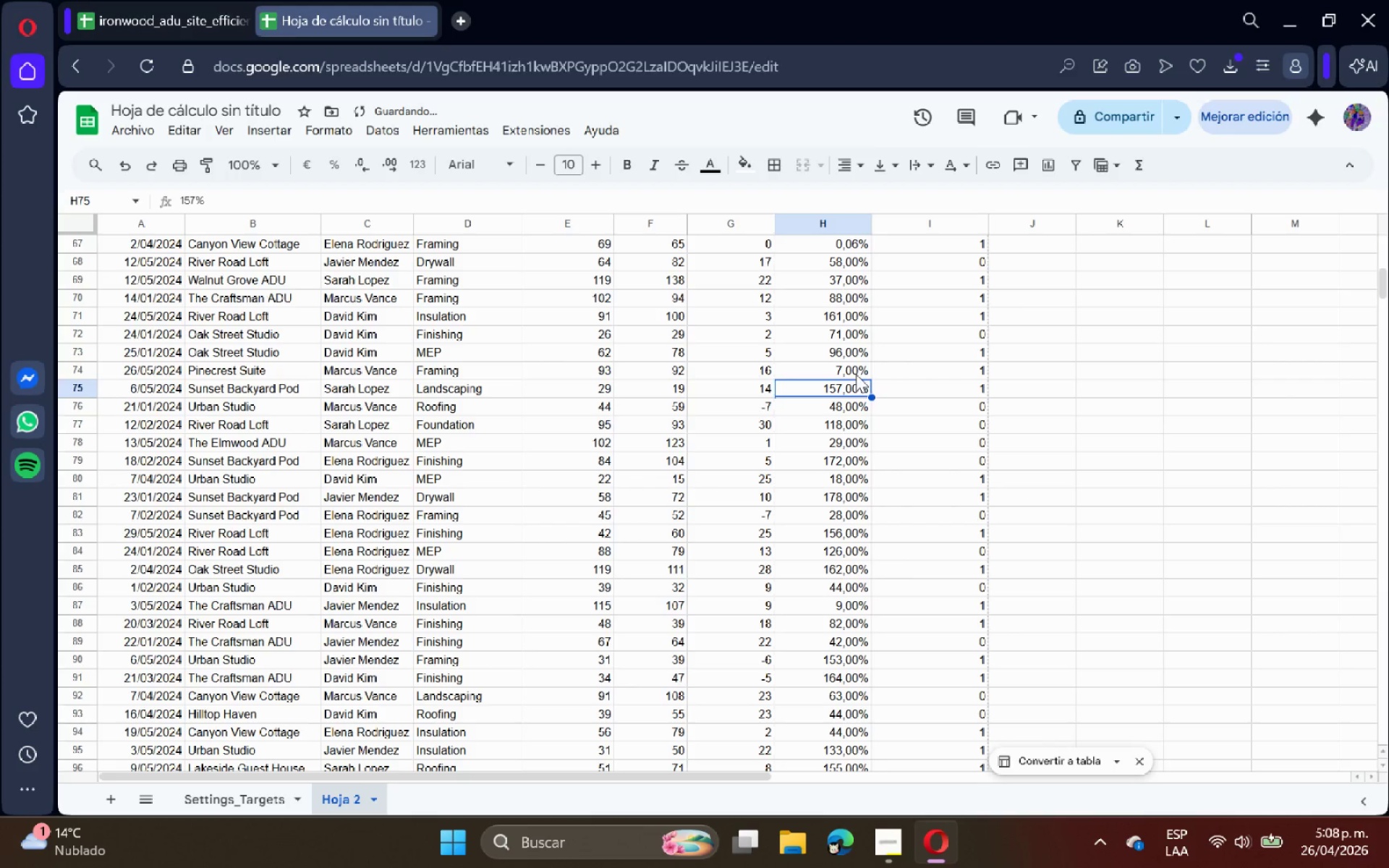 
scroll: coordinate [853, 365], scroll_direction: up, amount: 1.0
 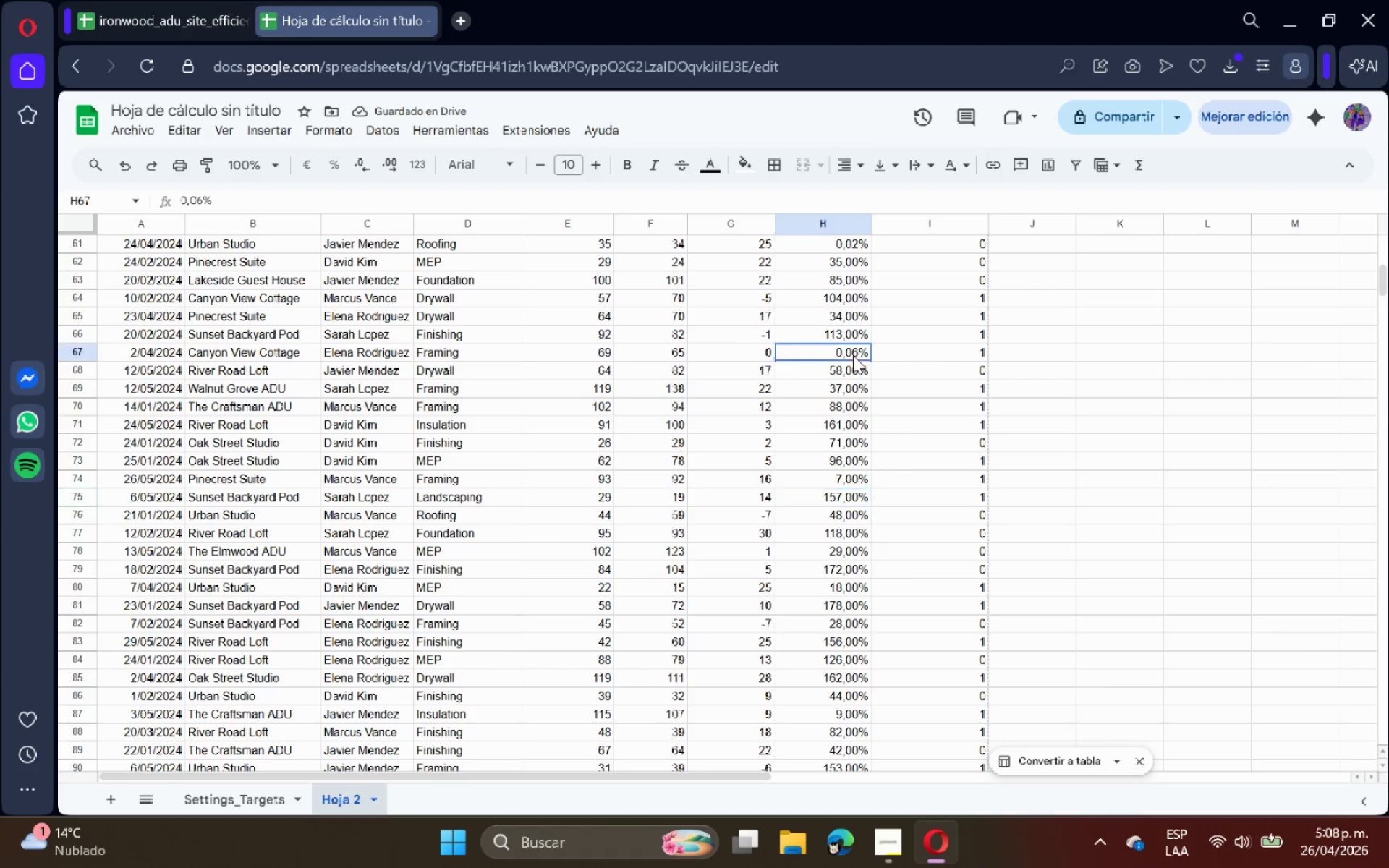 
double_click([853, 355])
 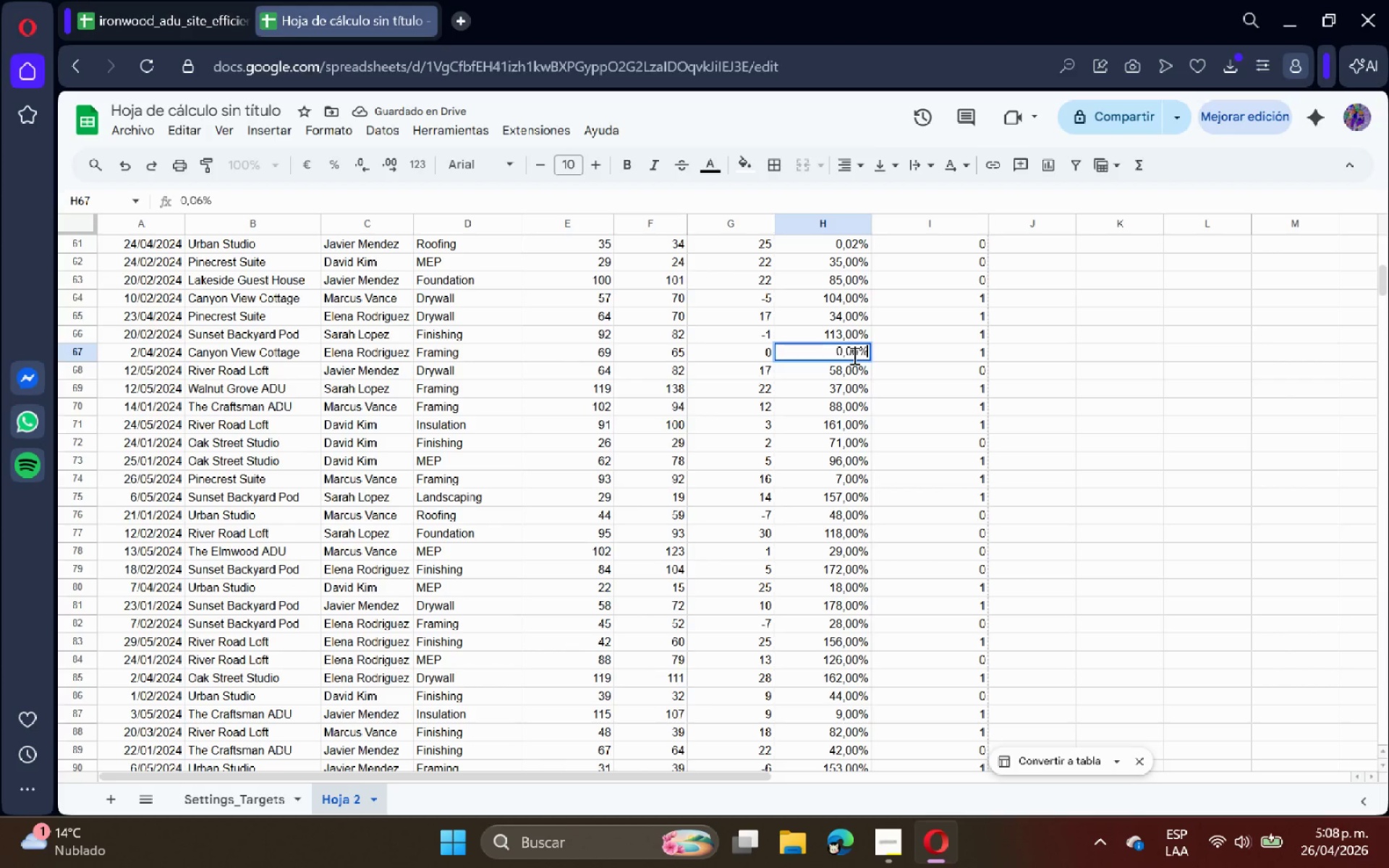 
left_click([853, 355])
 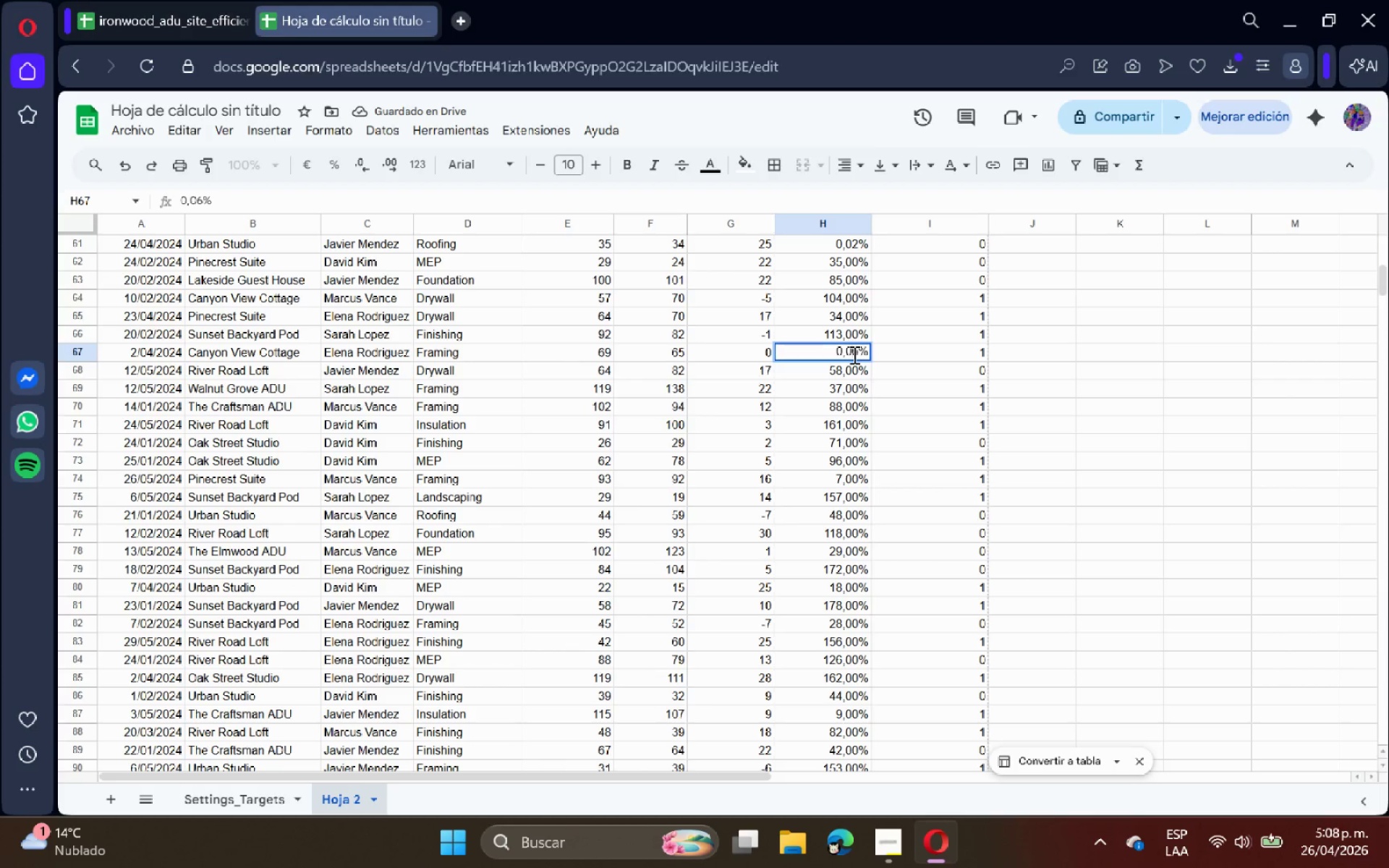 
key(Backspace)
 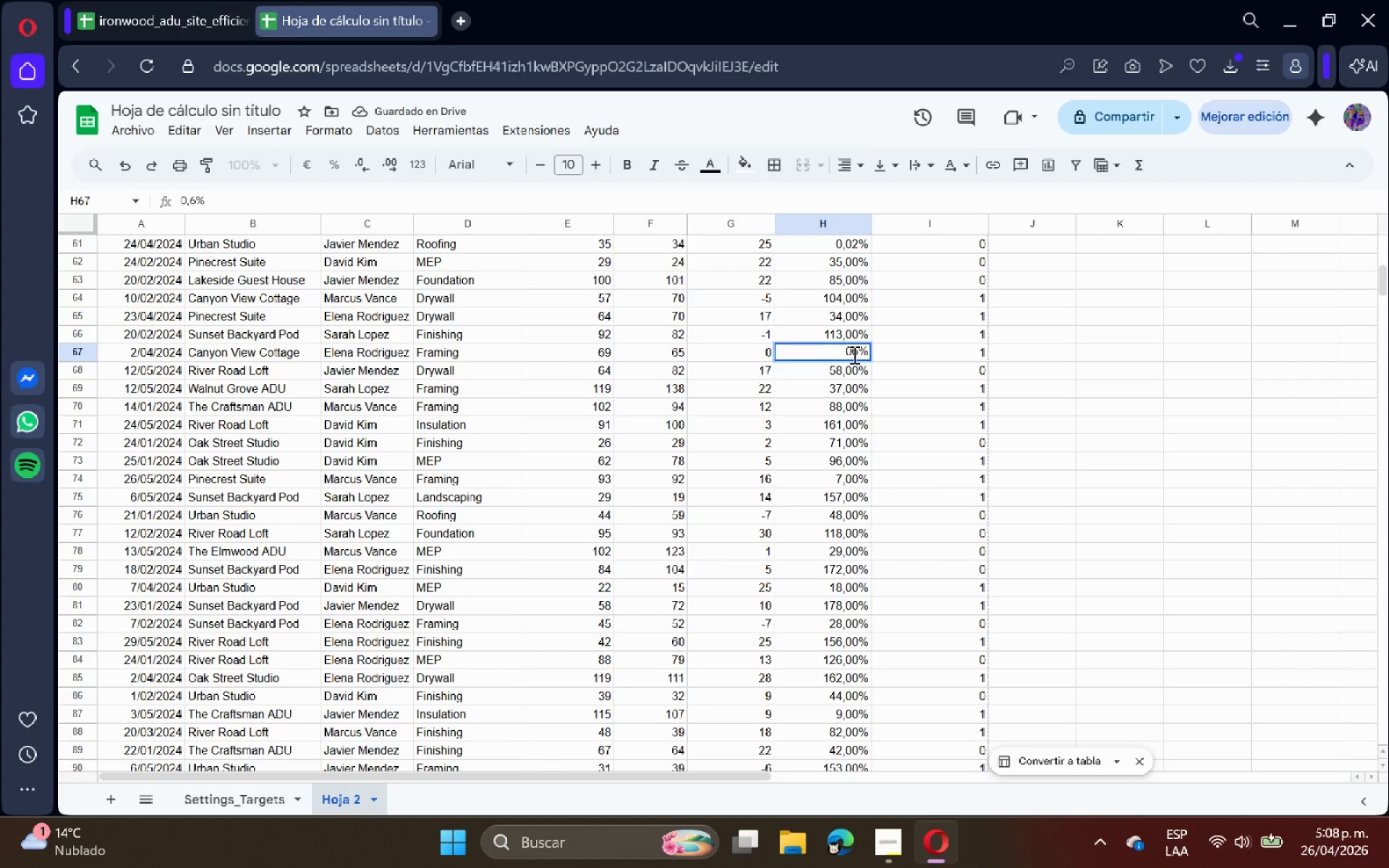 
key(Backspace)
 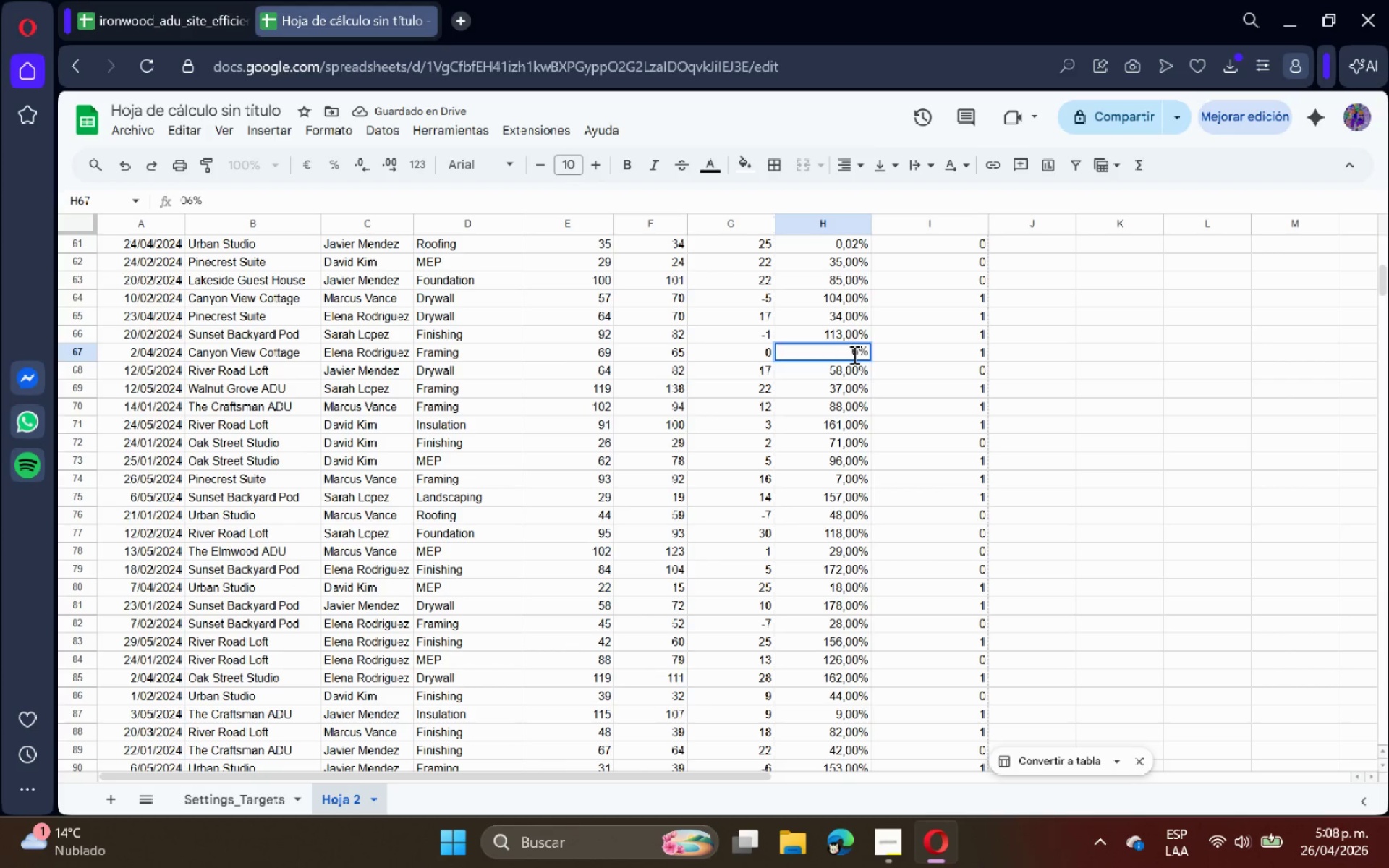 
key(Backspace)
 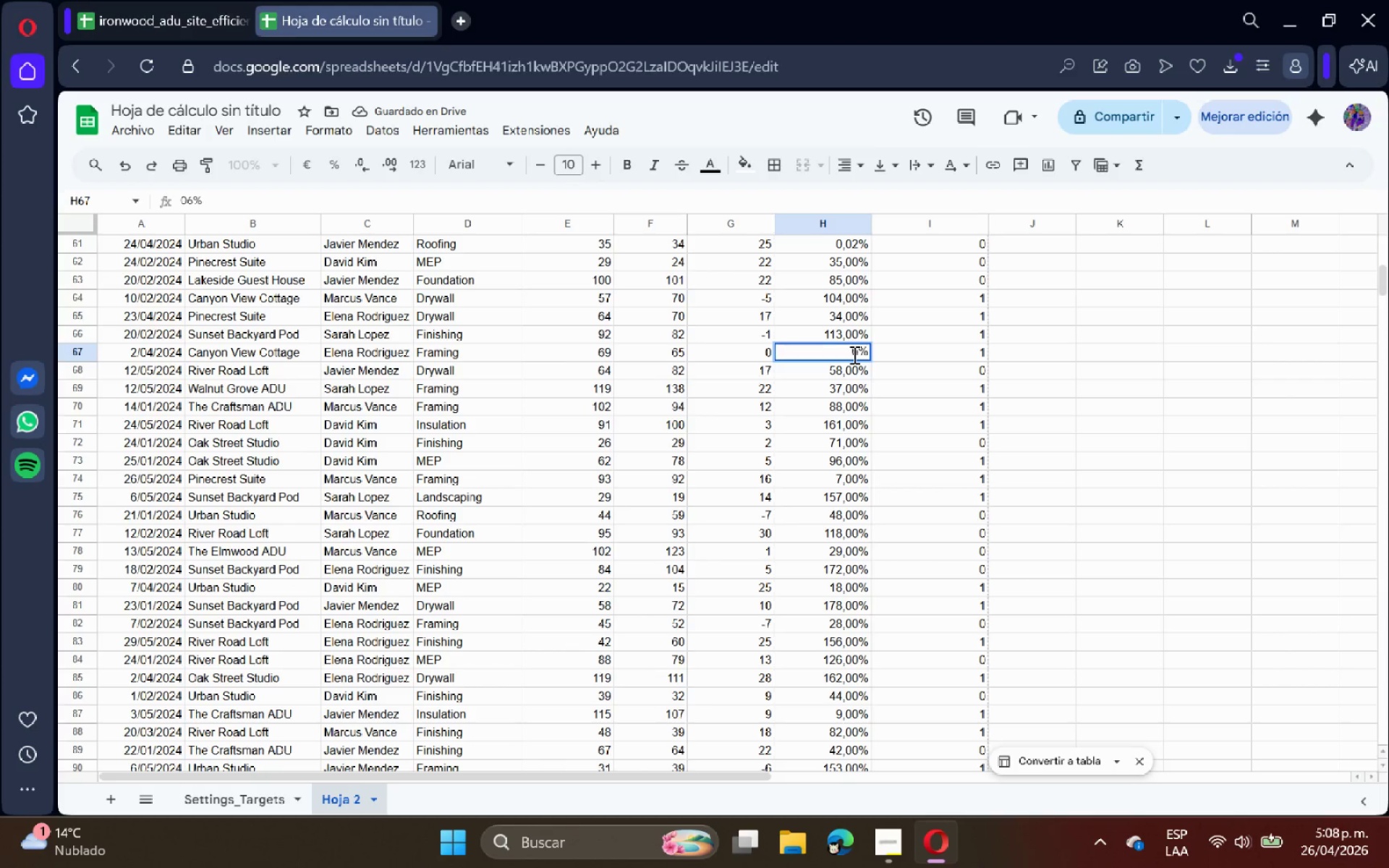 
key(Backspace)
 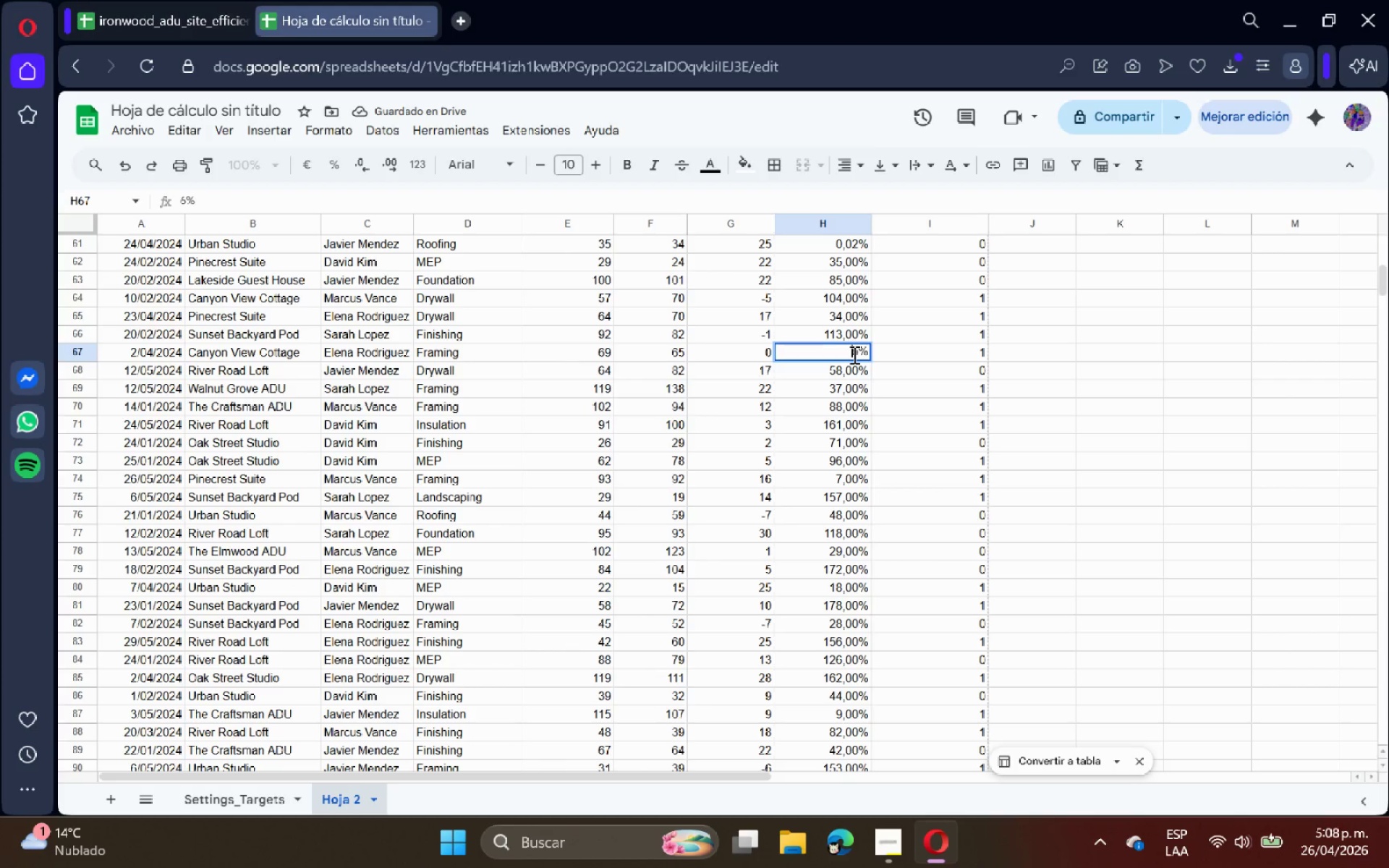 
key(Enter)
 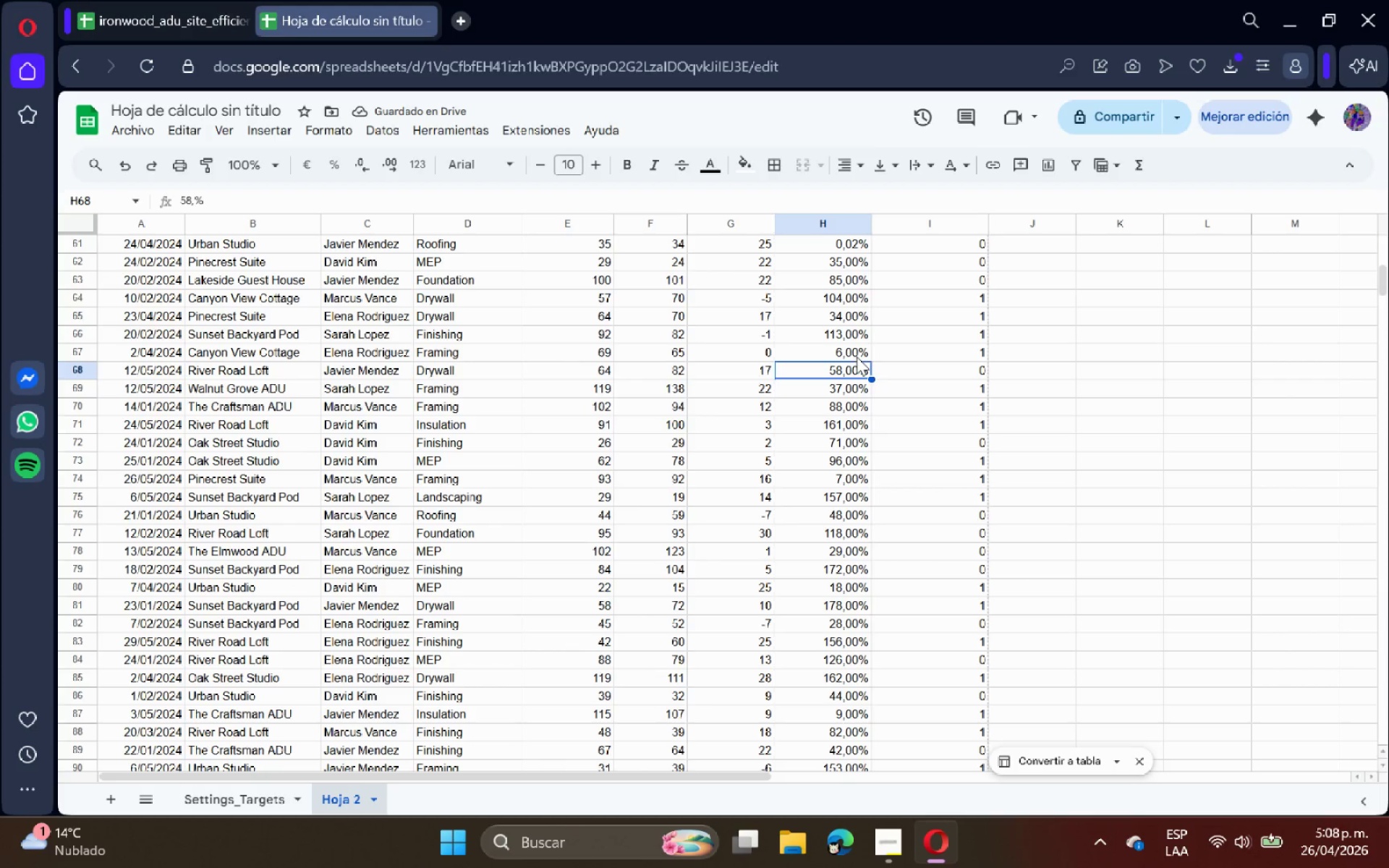 
scroll: coordinate [857, 357], scroll_direction: up, amount: 1.0
 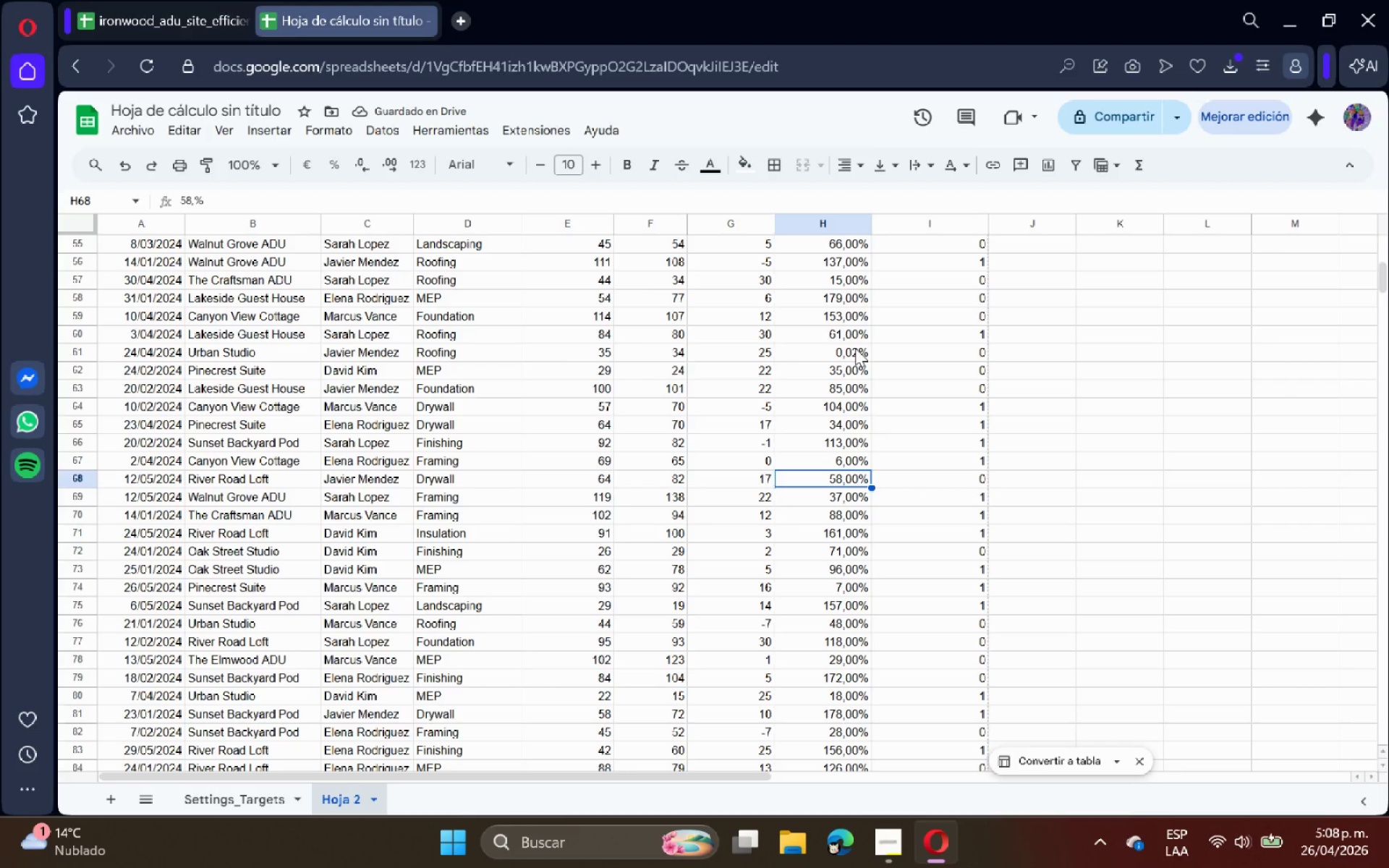 
double_click([855, 348])
 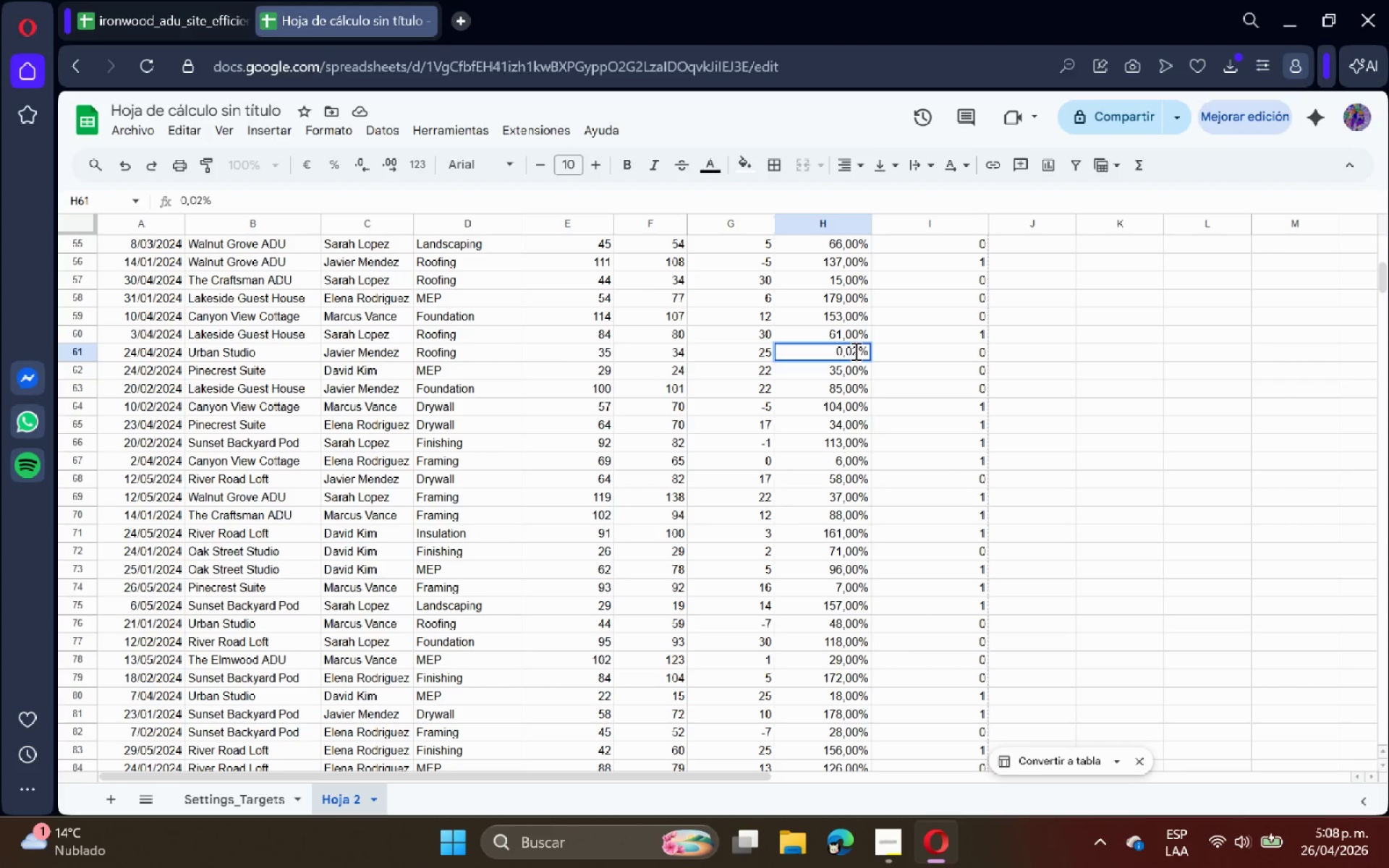 
left_click([853, 349])
 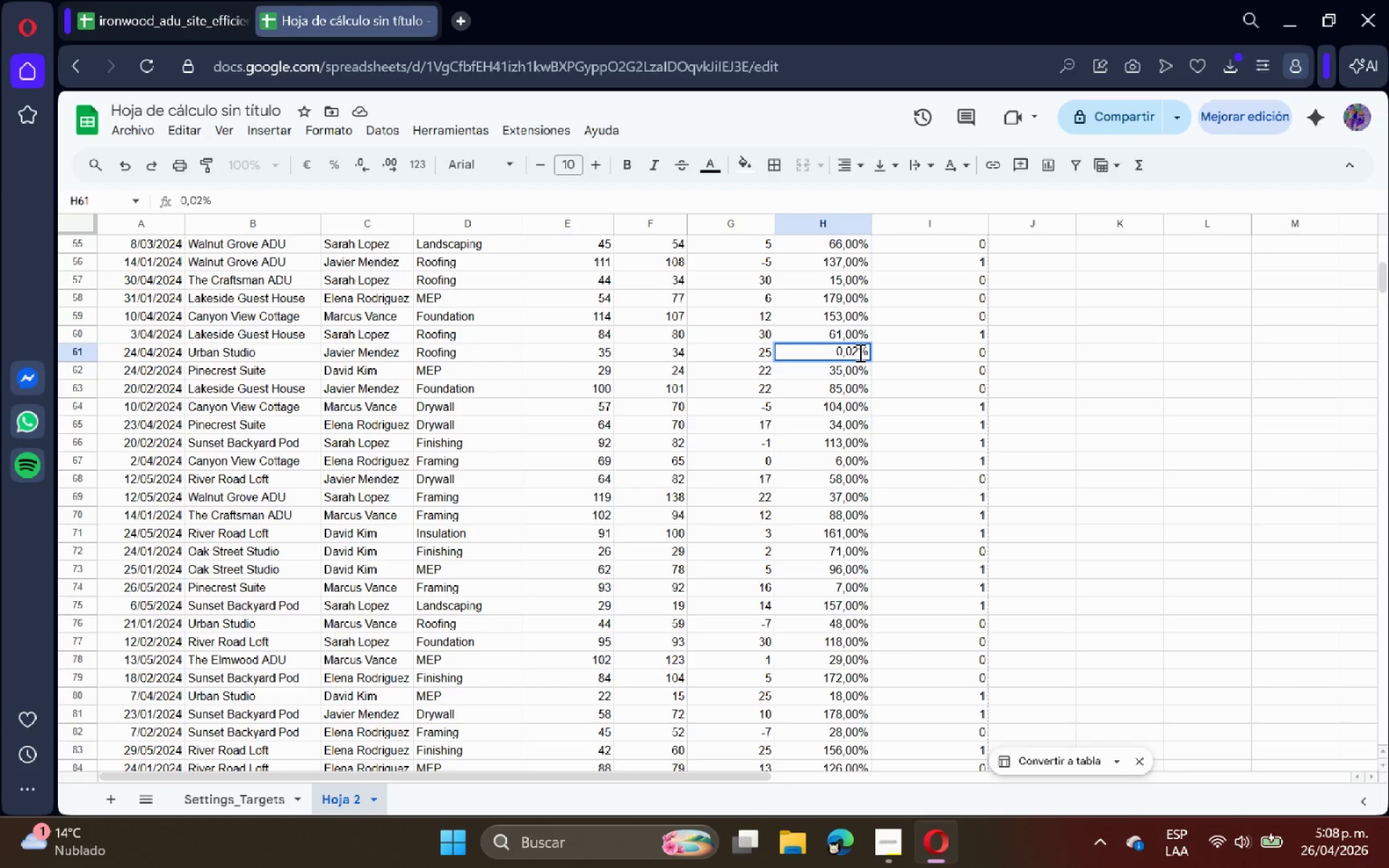 
key(Backspace)
 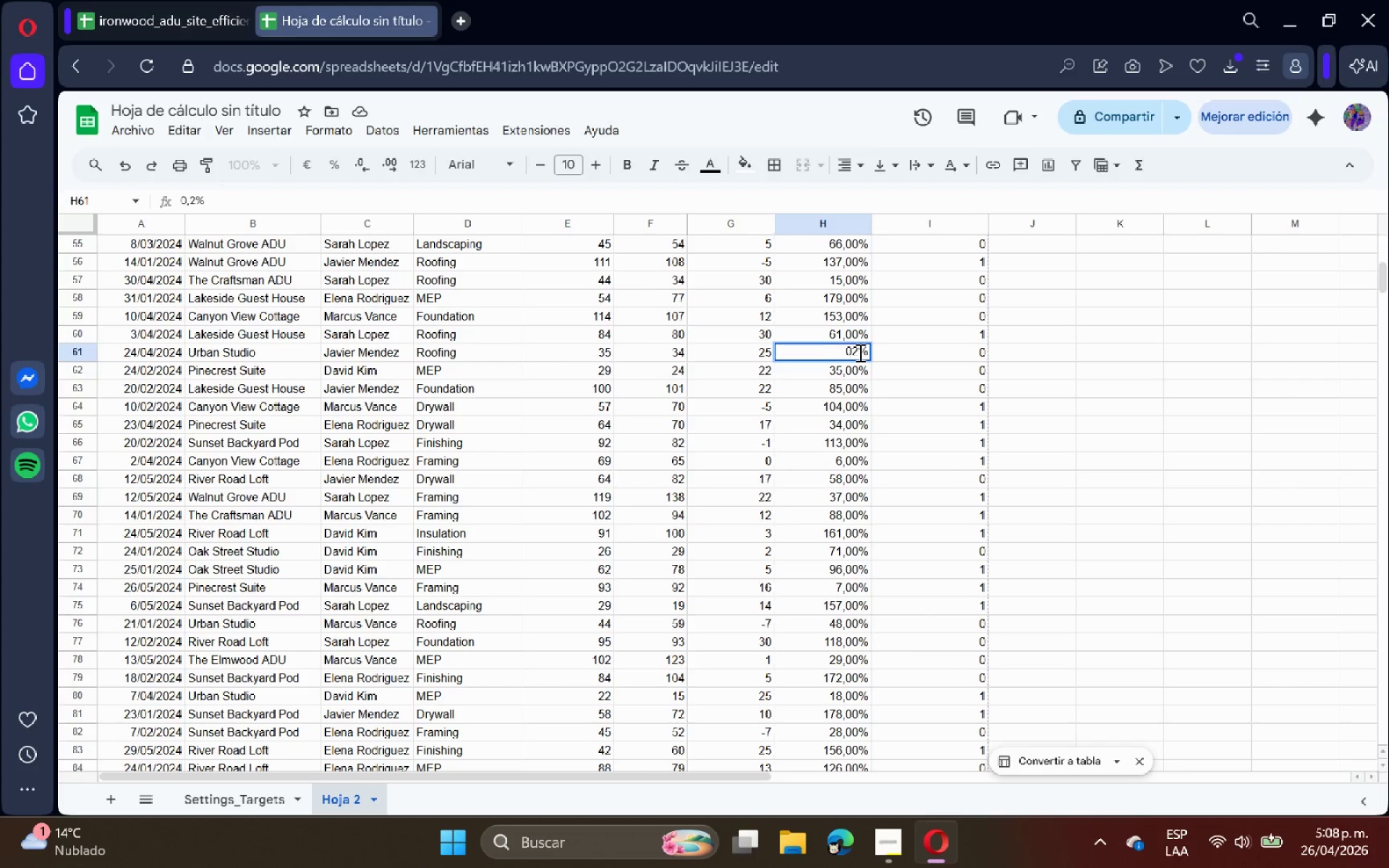 
key(Backspace)
 